 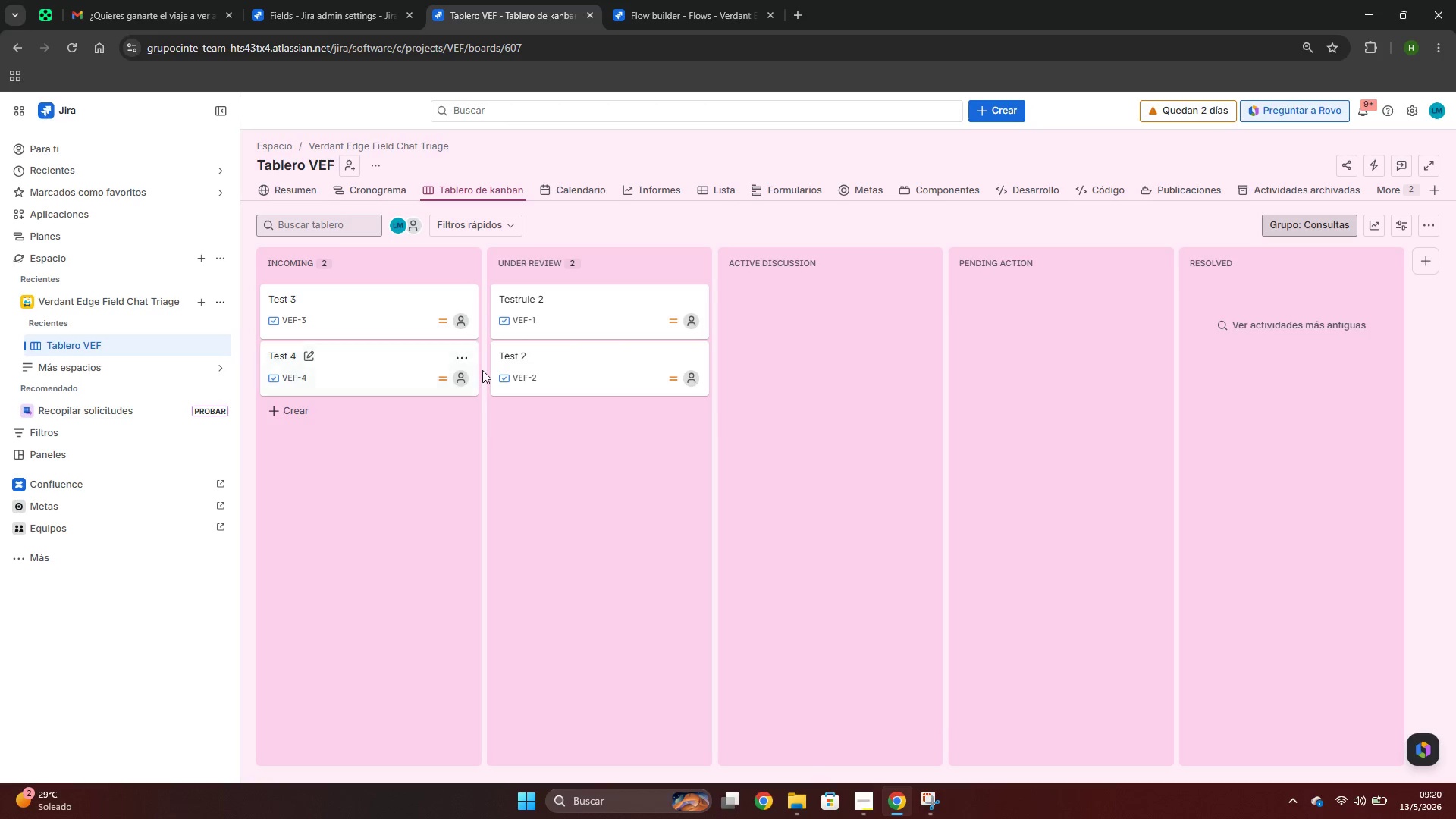 
left_click_drag(start_coordinate=[410, 380], to_coordinate=[545, 391])
 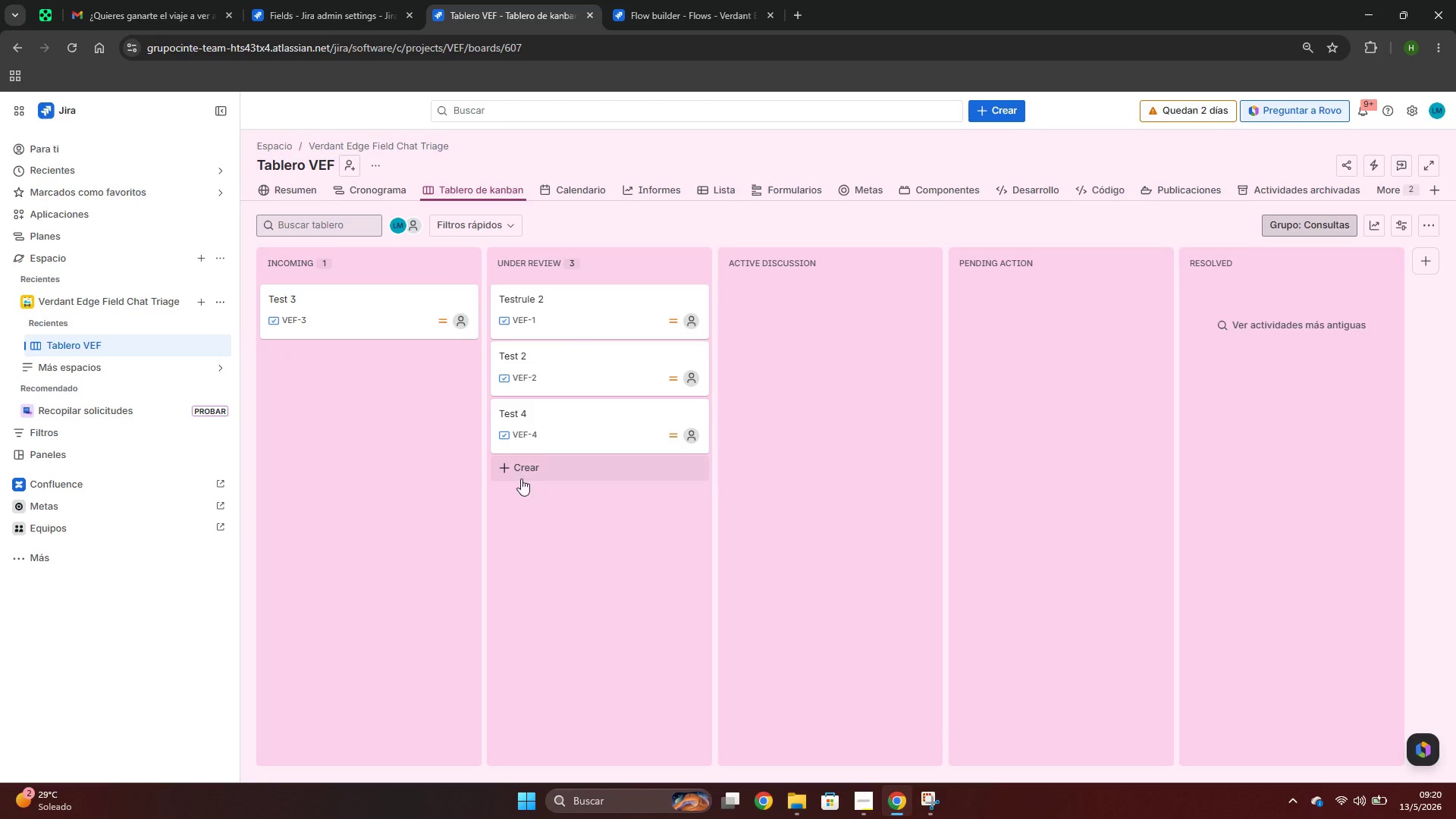 
left_click([577, 413])
 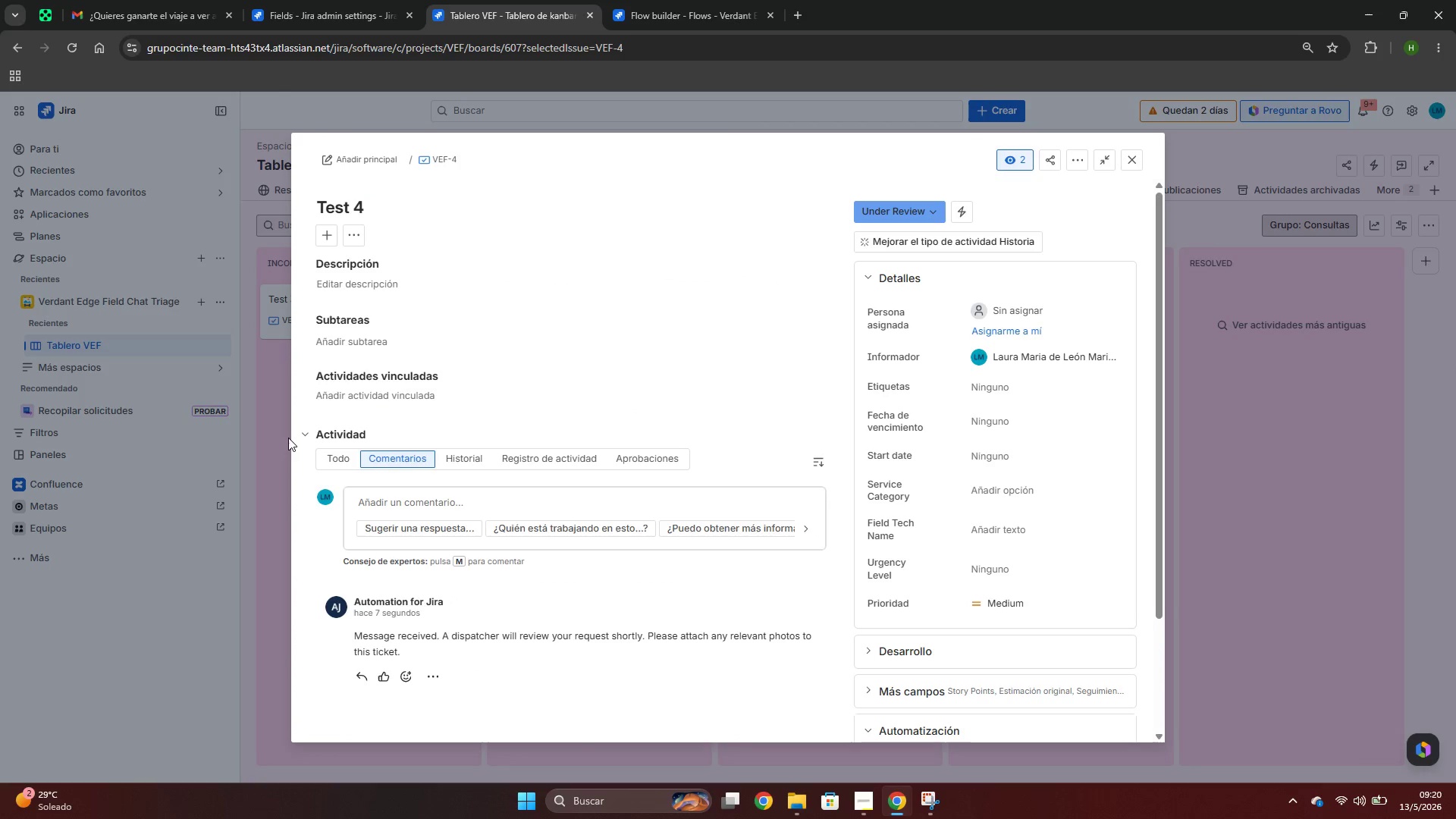 
wait(6.5)
 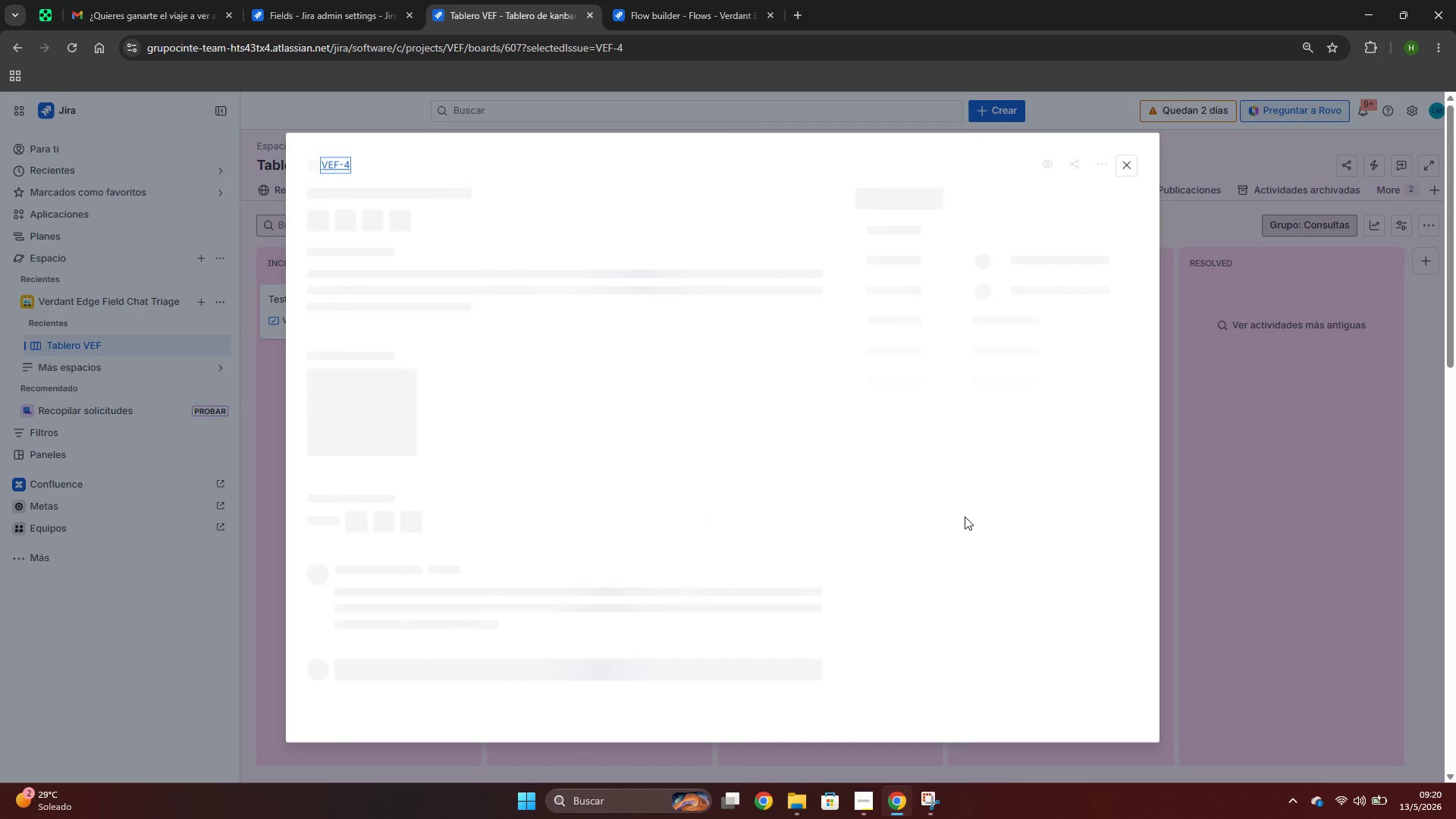 
left_click([1006, 569])
 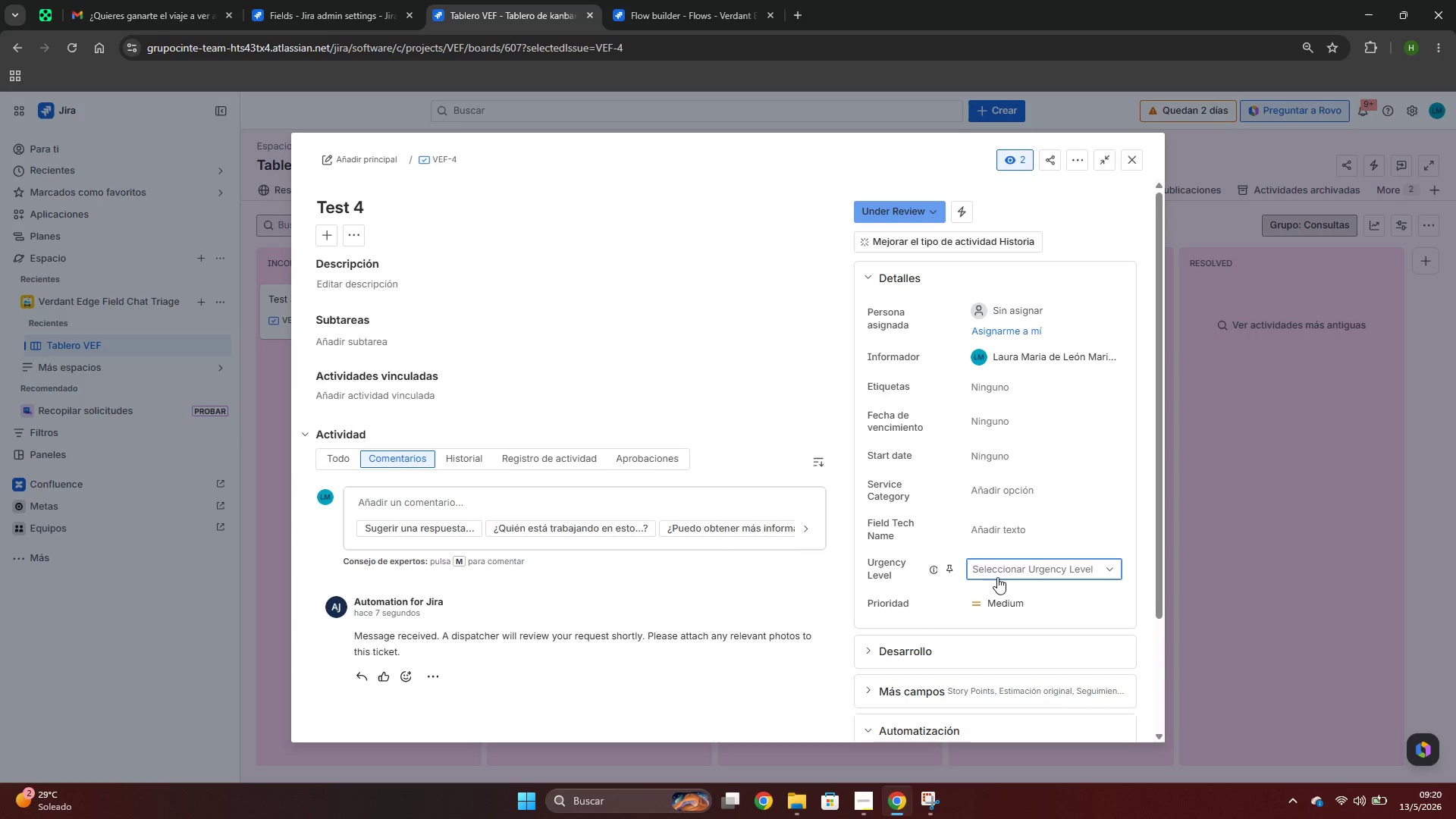 
left_click([991, 569])
 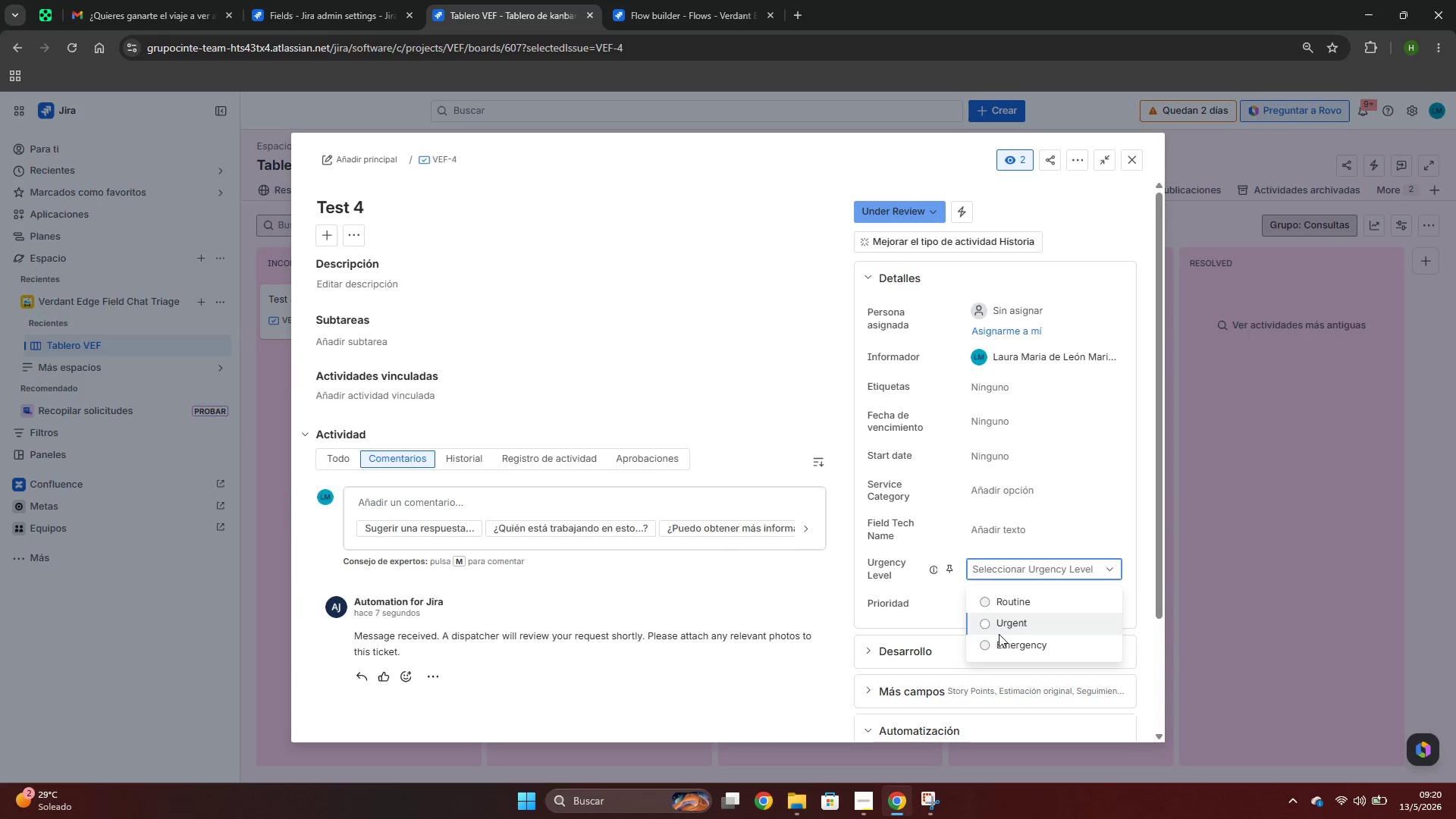 
left_click([1002, 647])
 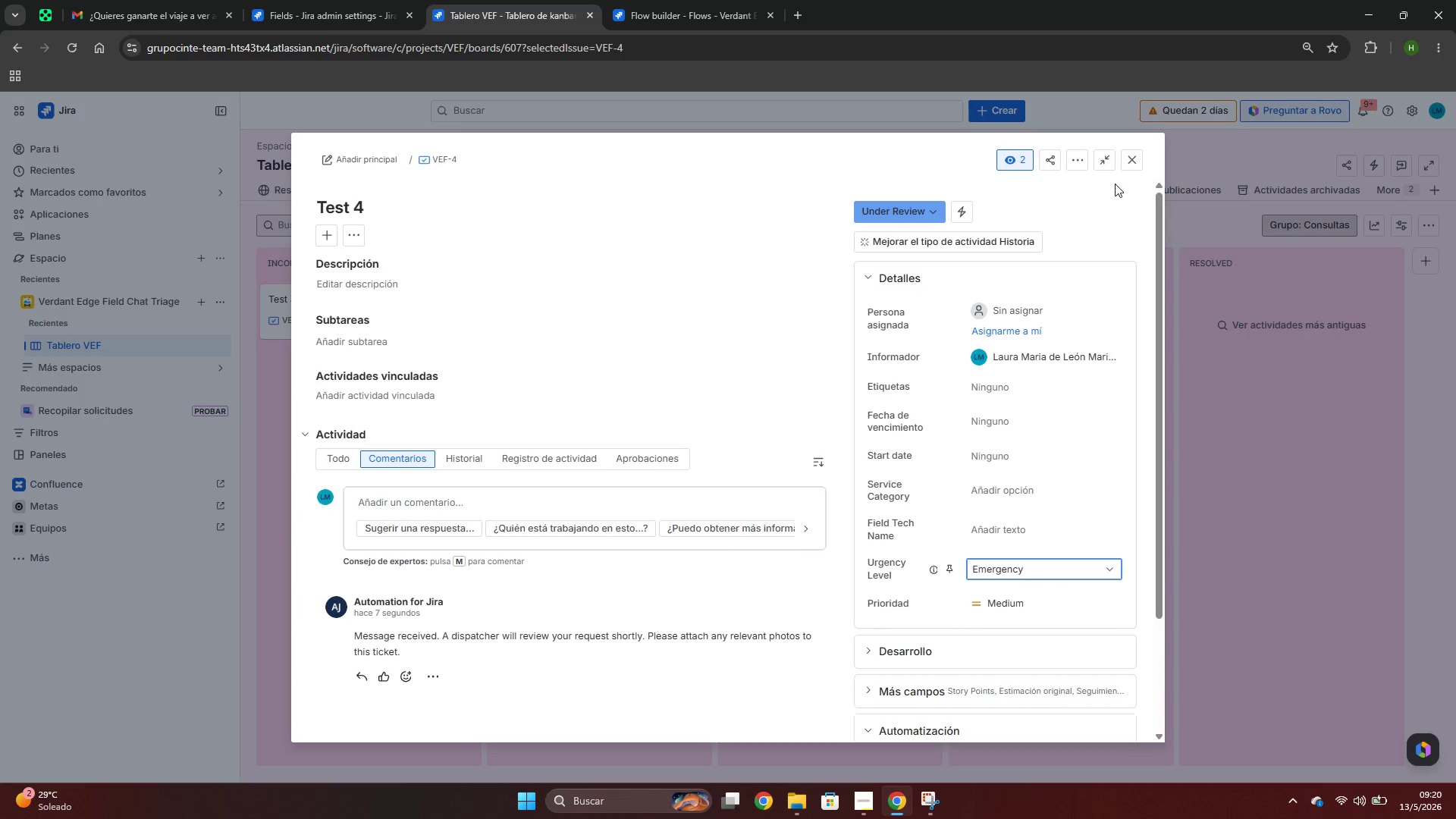 
left_click([1125, 168])
 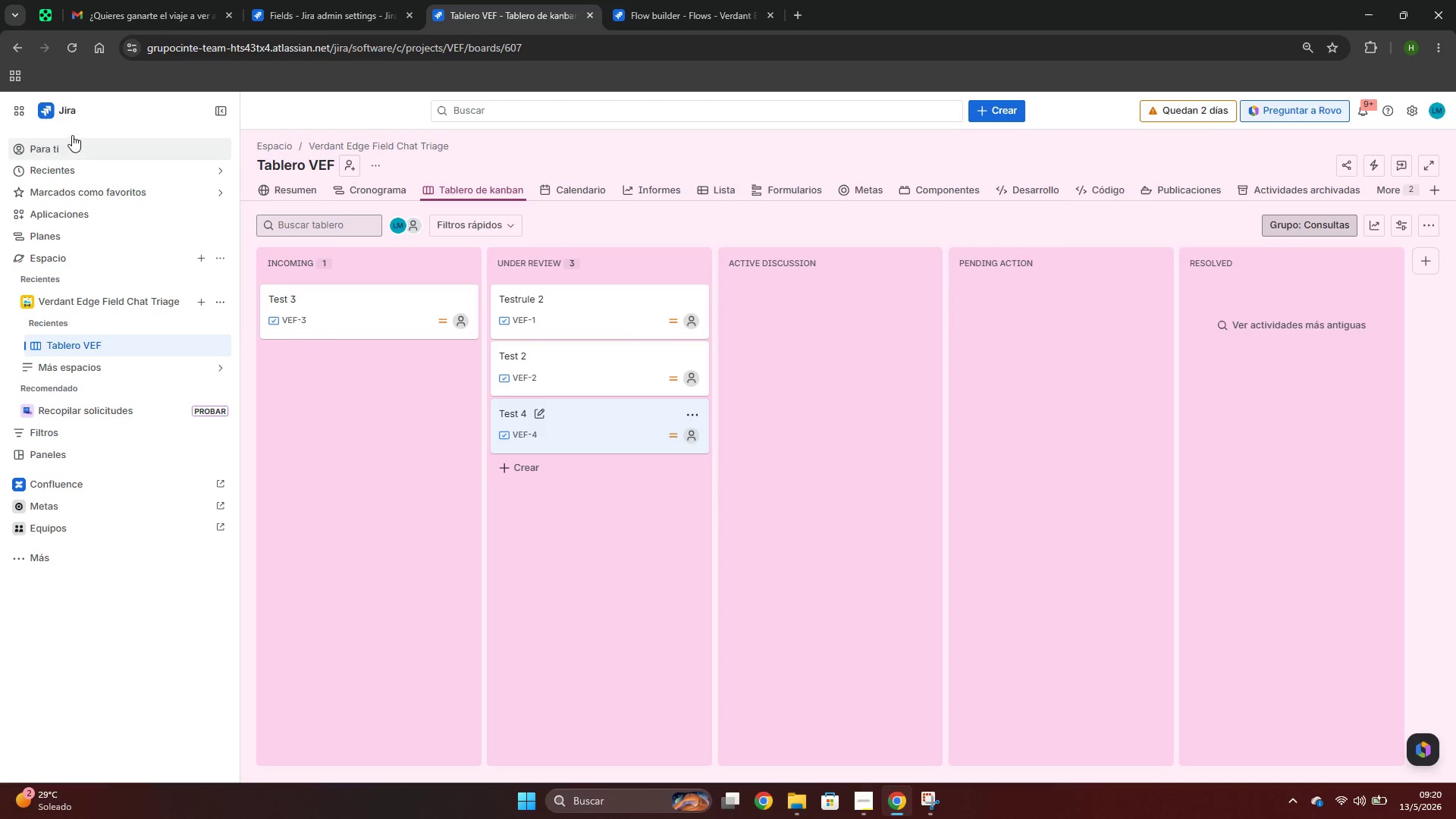 
left_click([71, 45])
 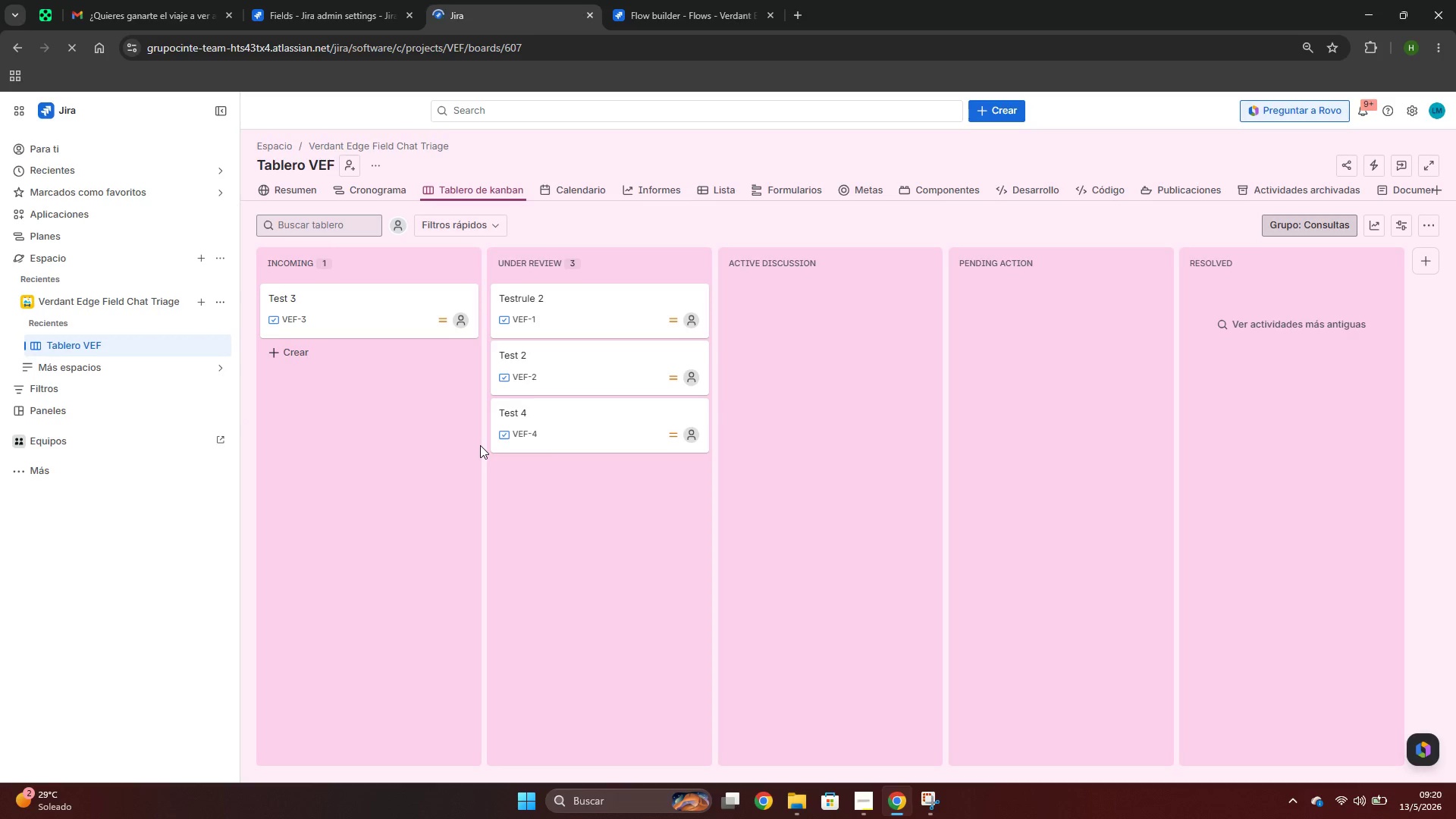 
left_click([585, 424])
 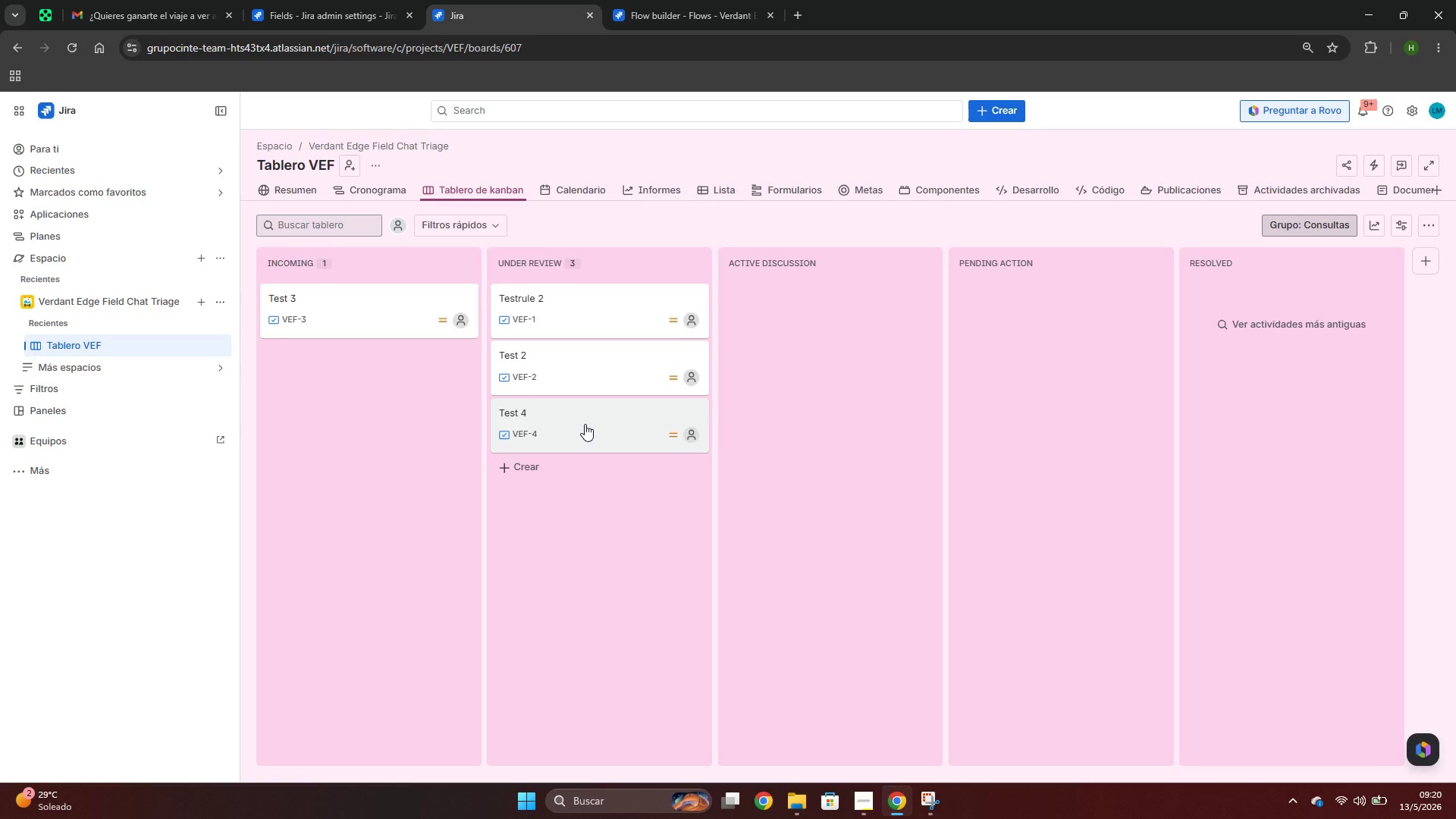 
left_click([585, 424])
 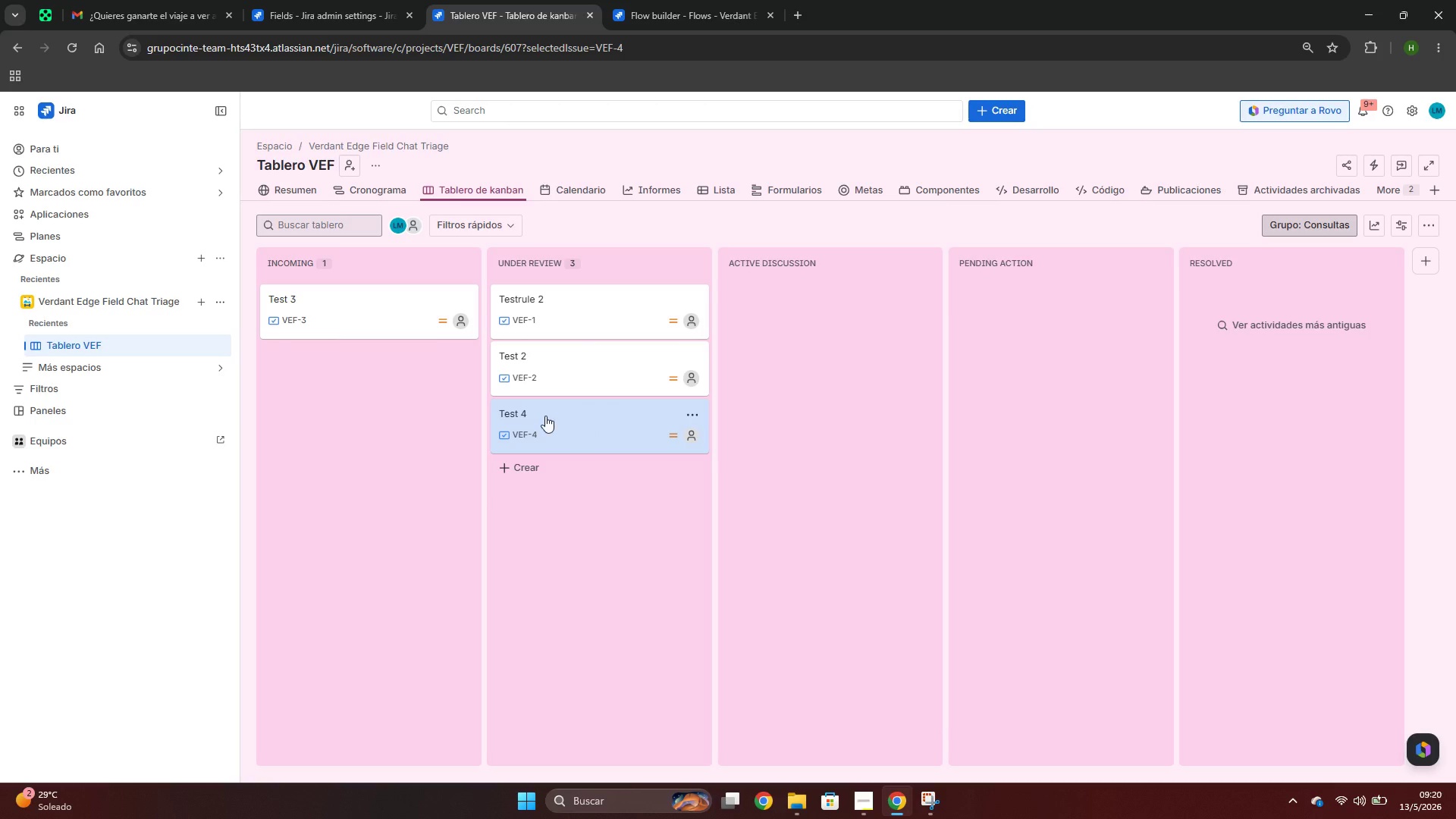 
mouse_move([531, 522])
 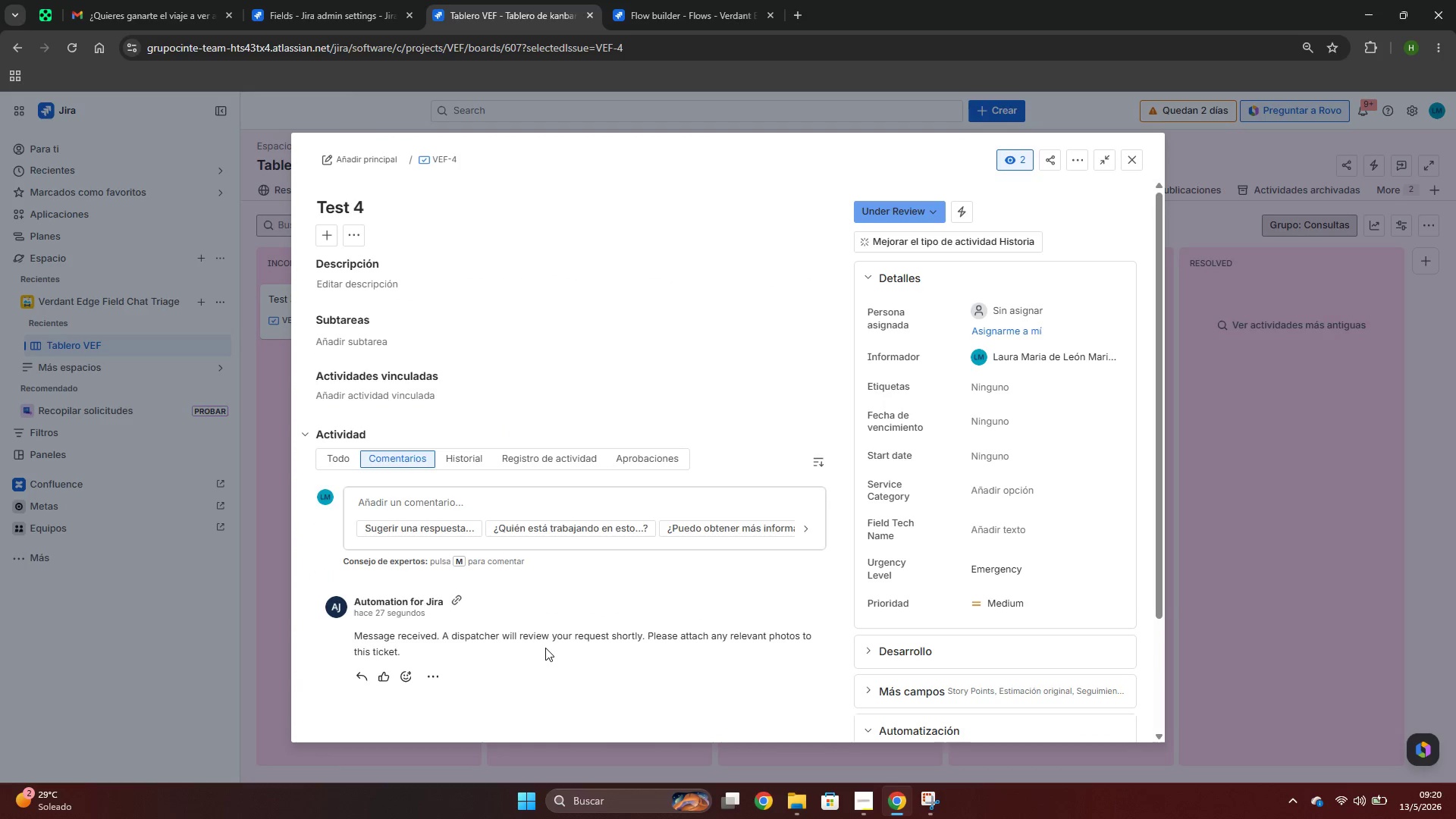 
scroll: coordinate [545, 648], scroll_direction: down, amount: 1.0
 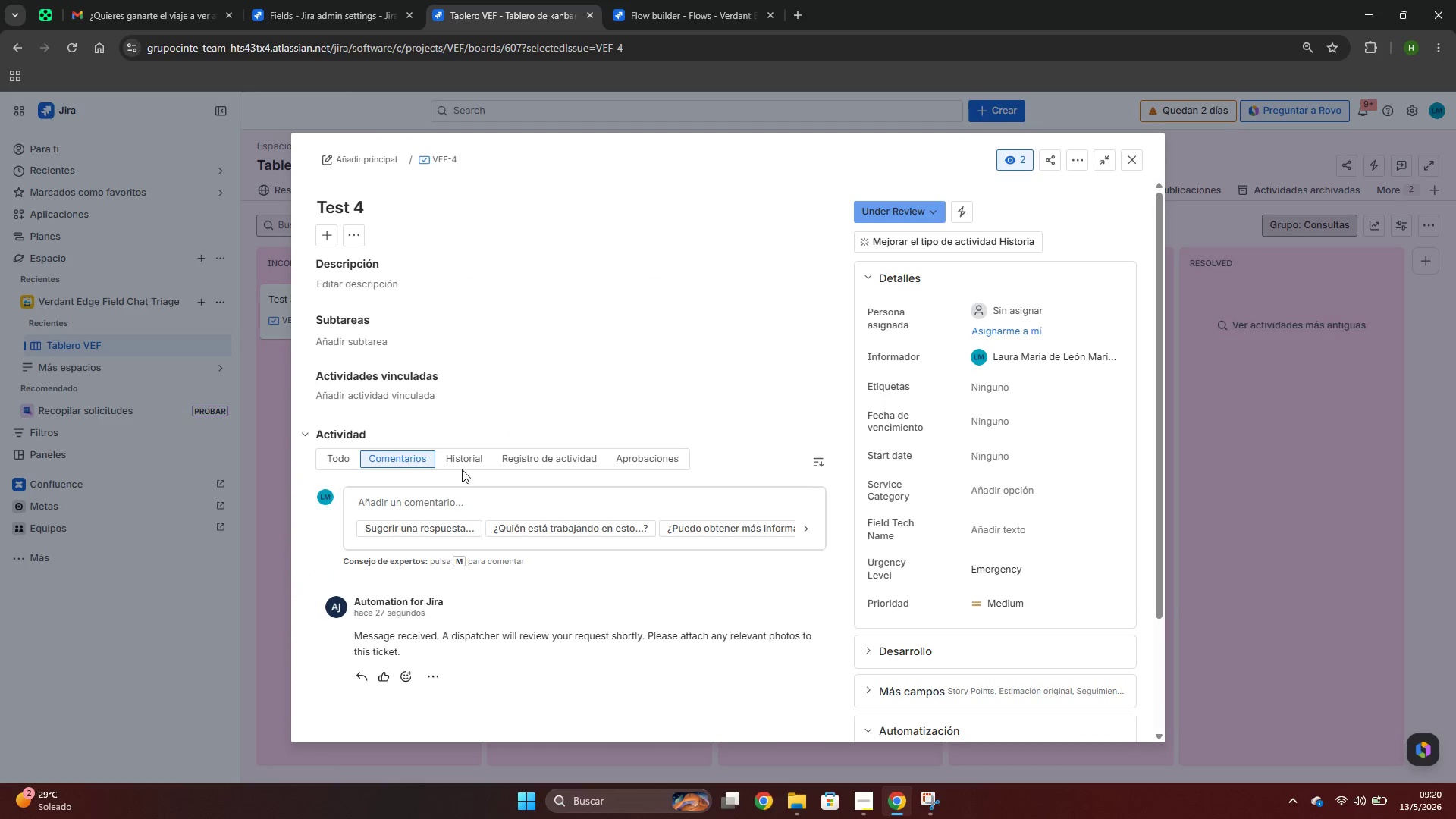 
left_click([460, 460])
 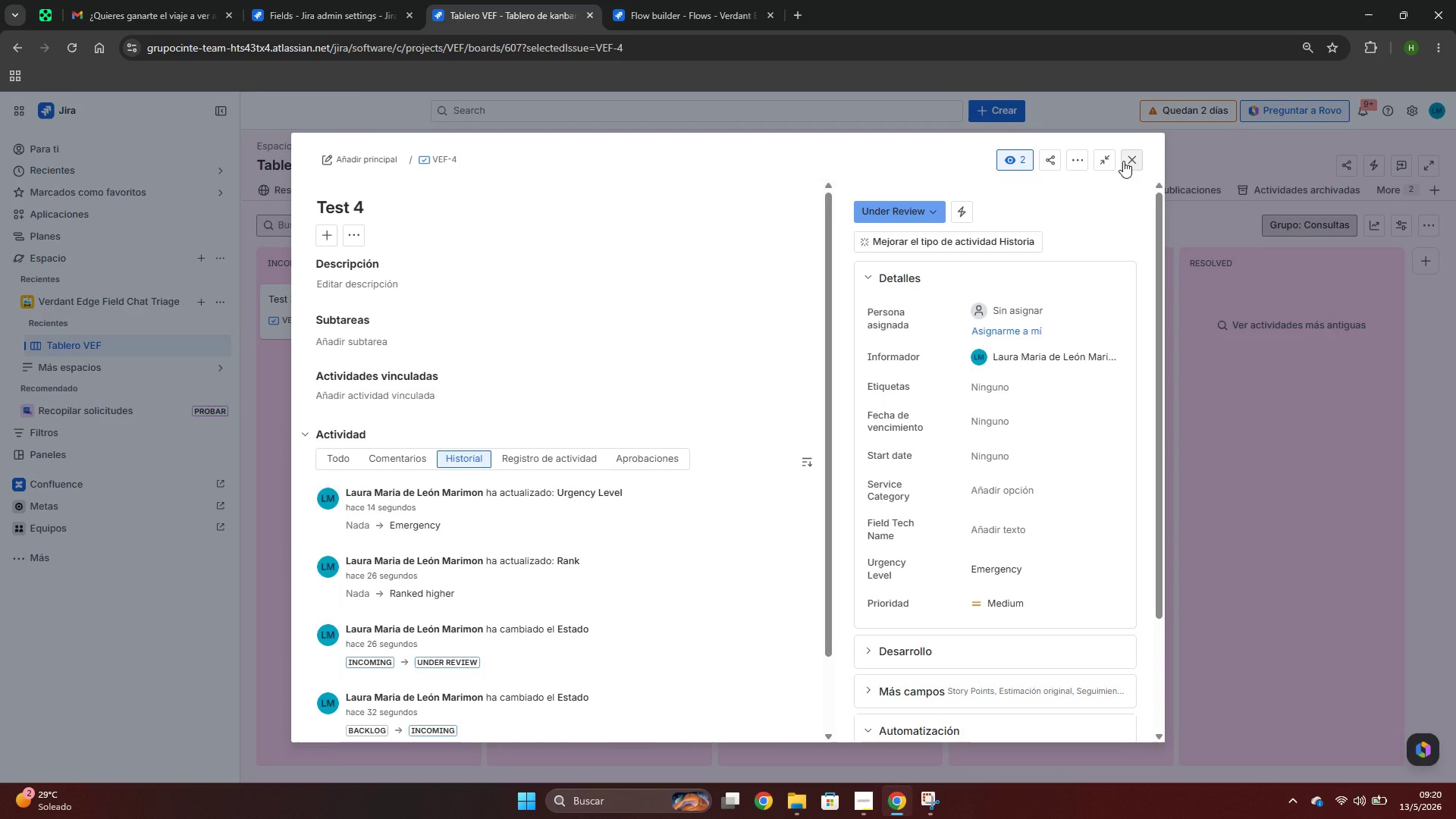 
left_click([1134, 165])
 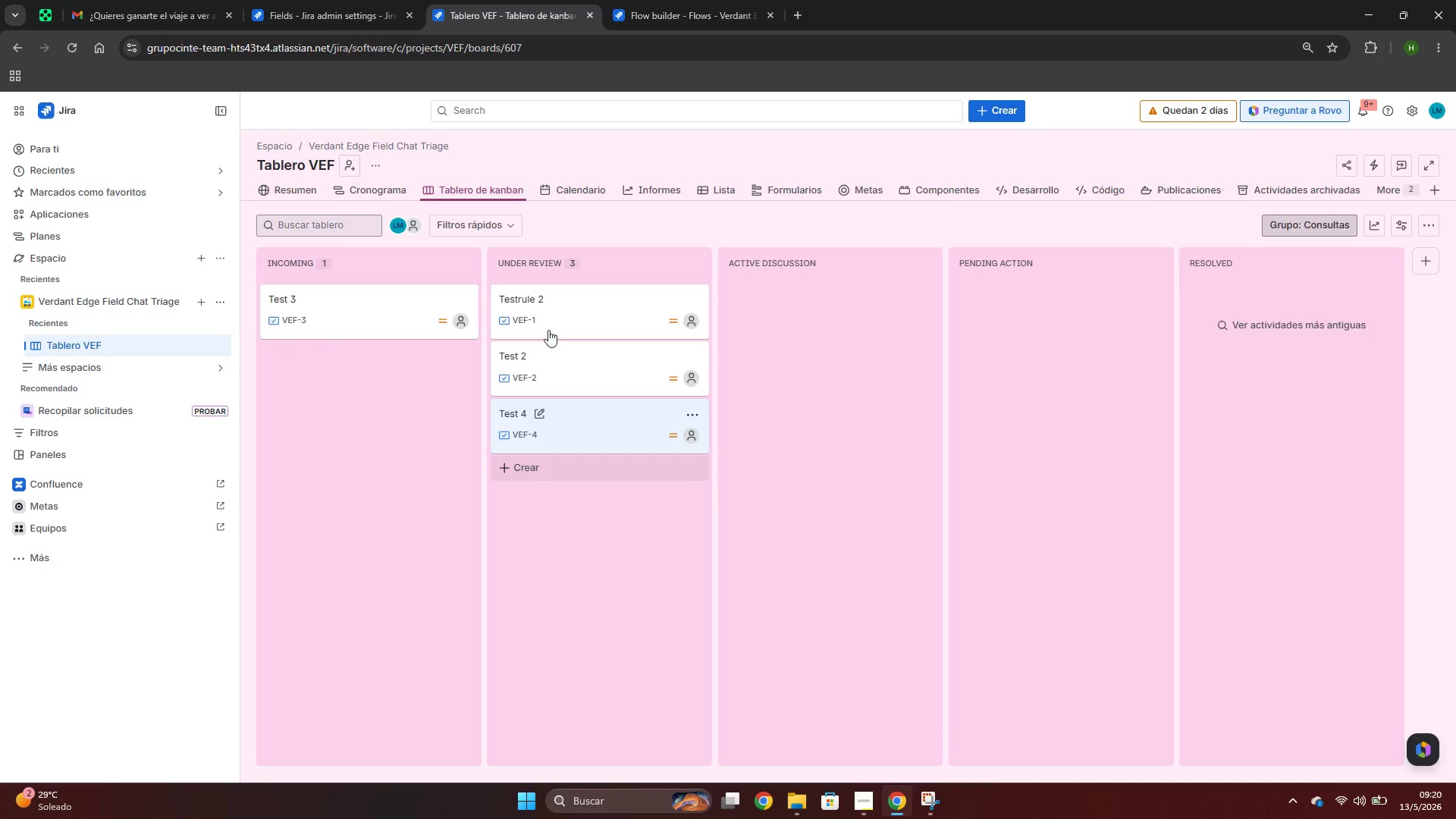 
left_click([623, 0])
 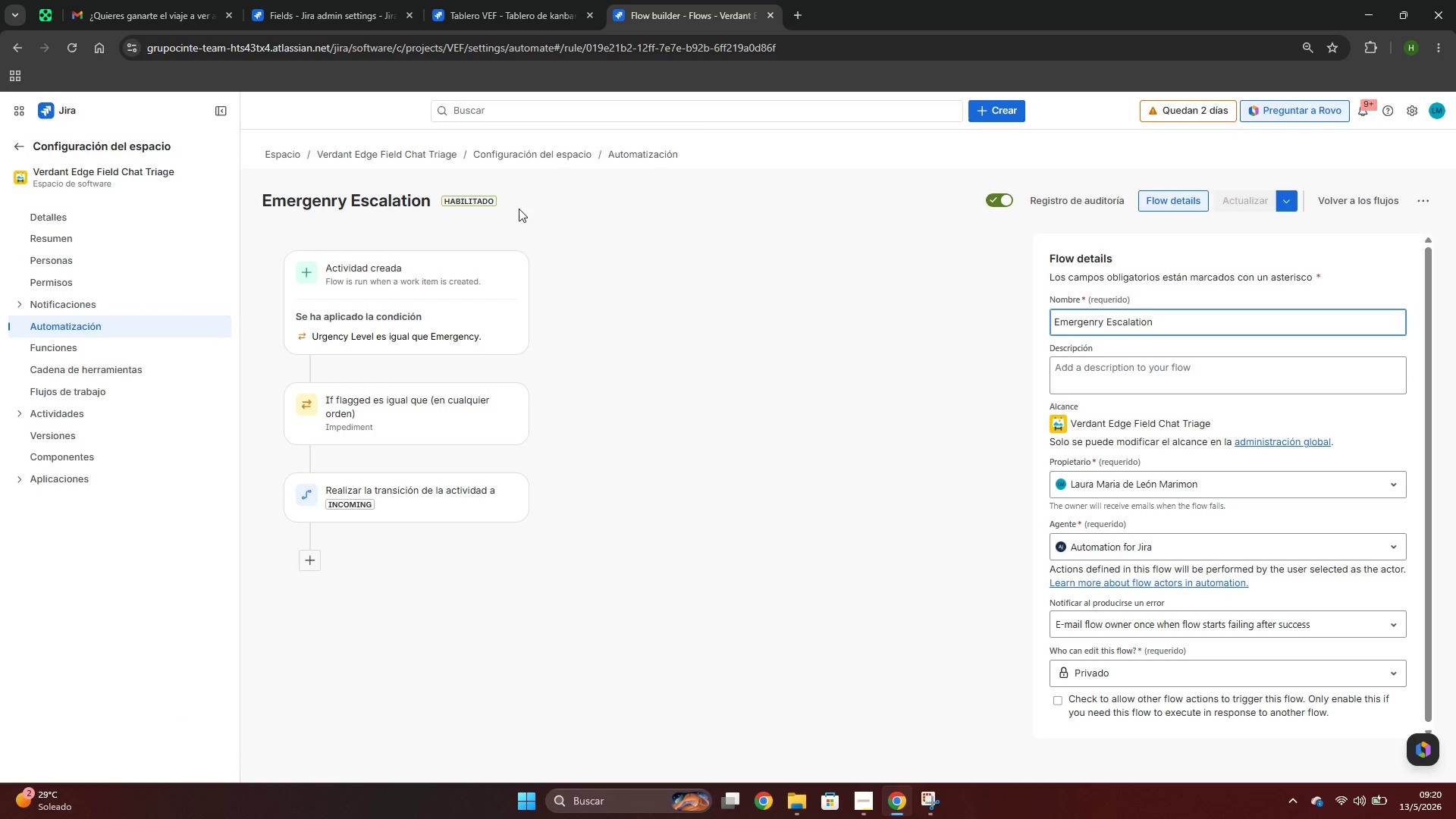 
left_click([447, 0])
 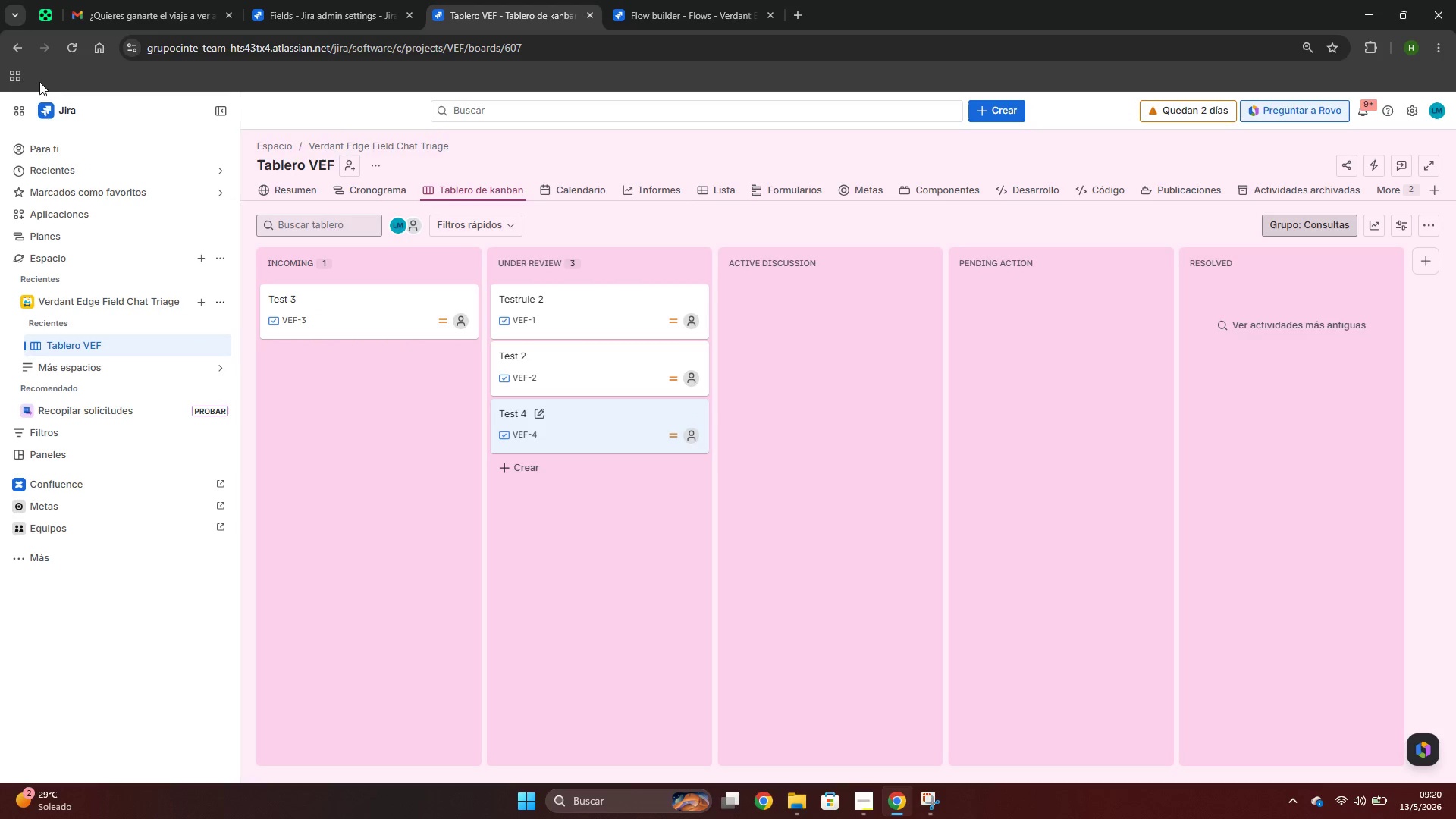 
left_click([71, 49])
 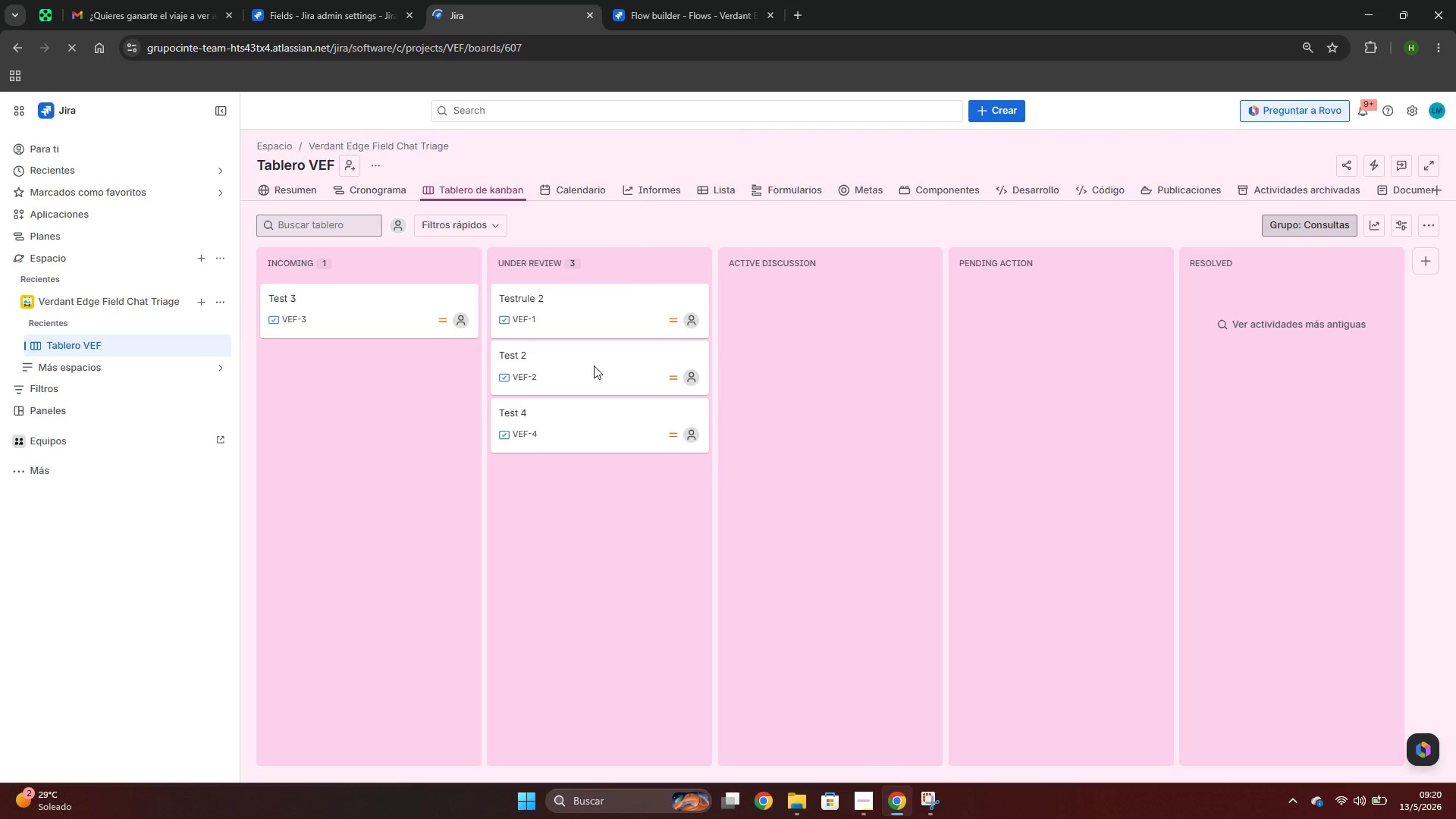 
left_click([602, 434])
 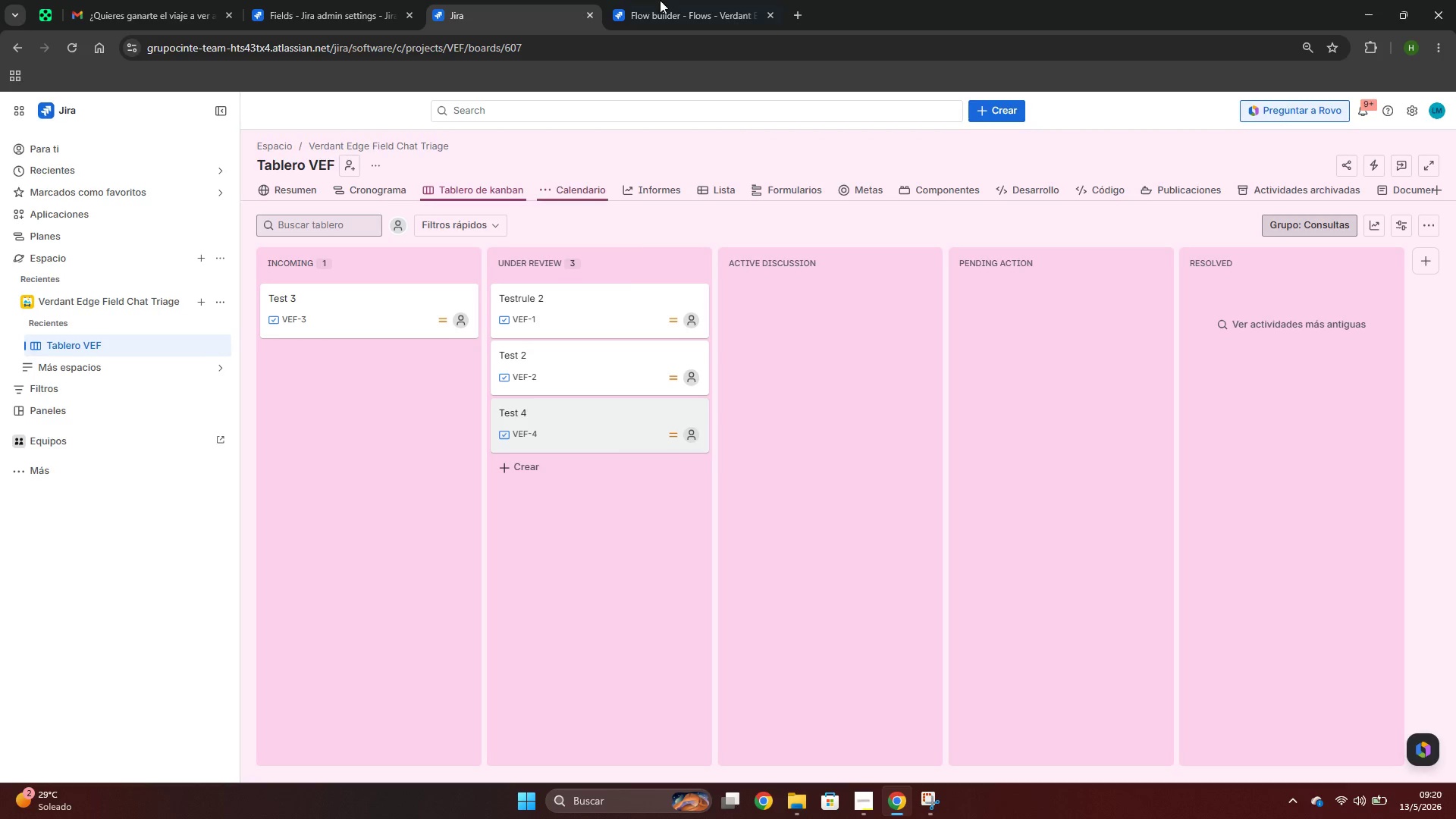 
left_click([676, 1])
 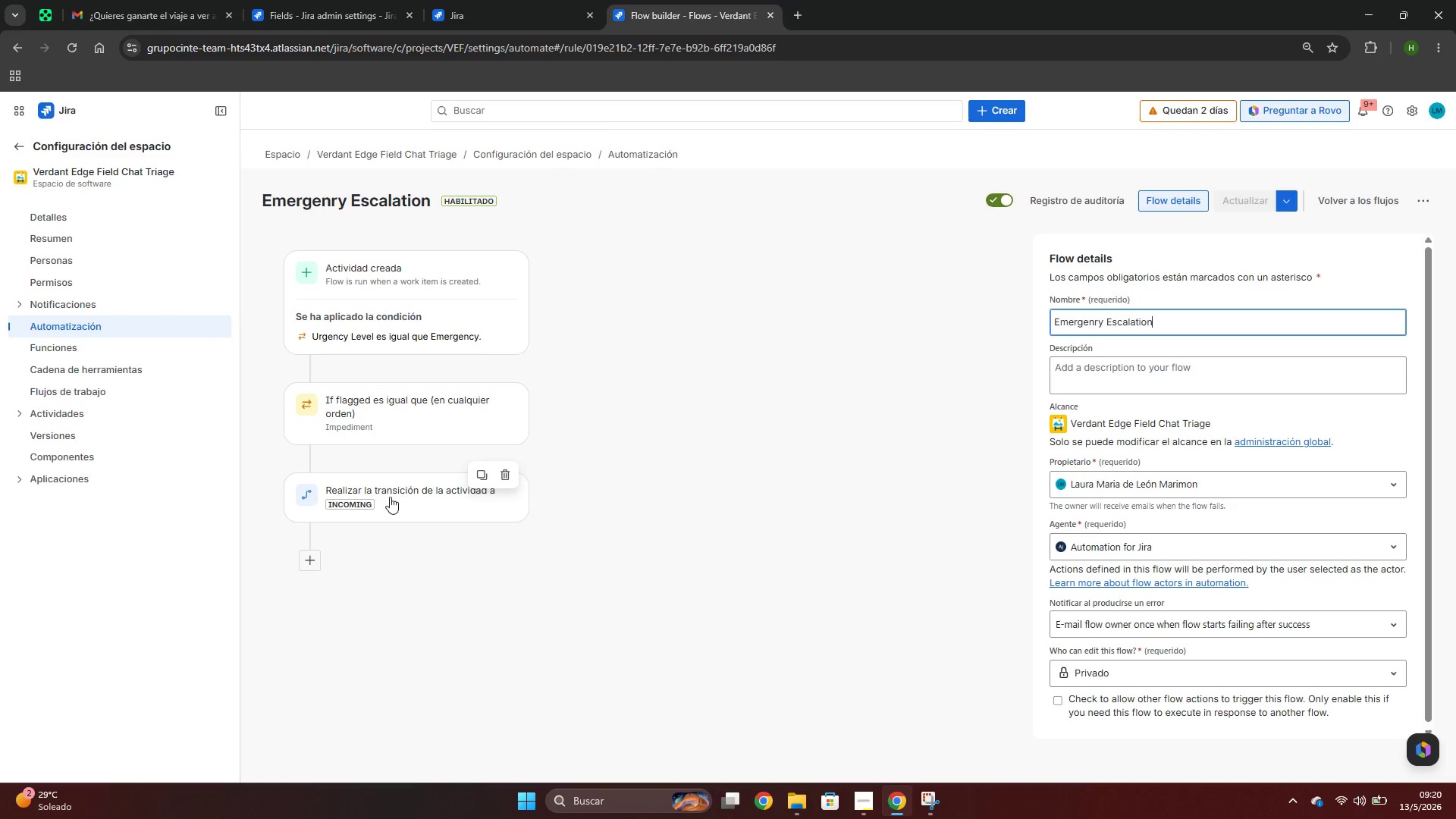 
left_click([441, 497])
 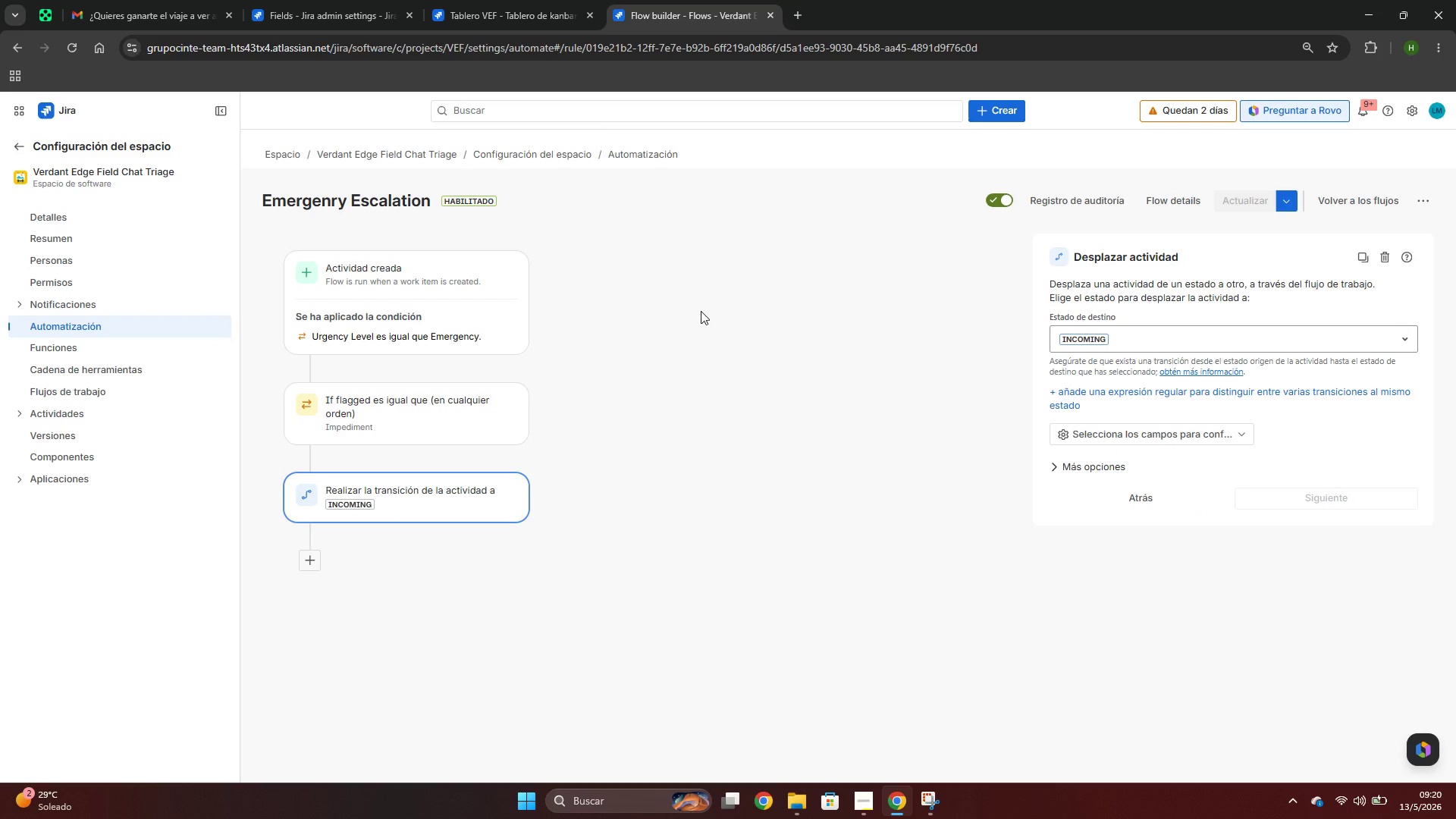 
left_click([363, 272])
 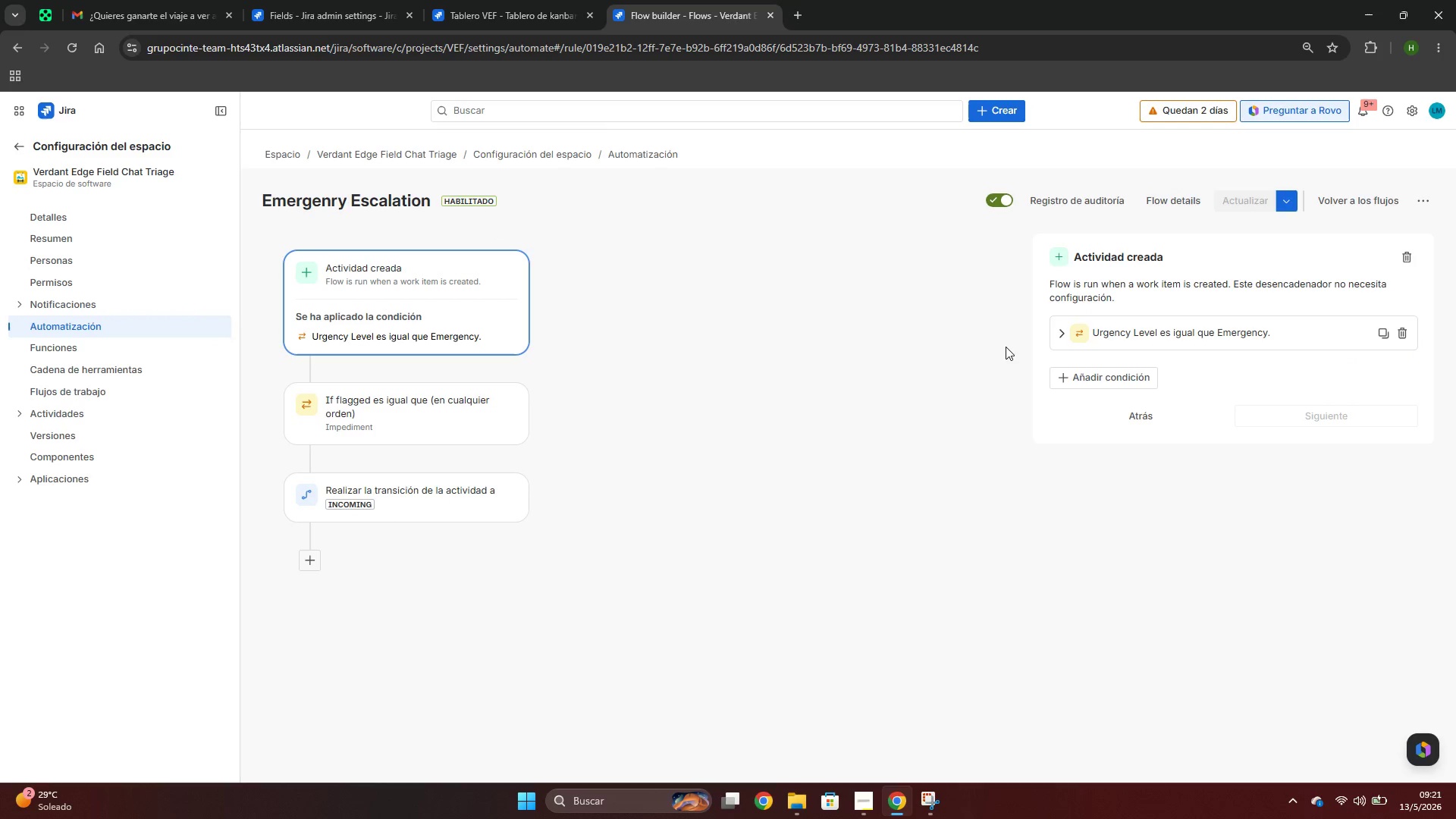 
left_click([1059, 337])
 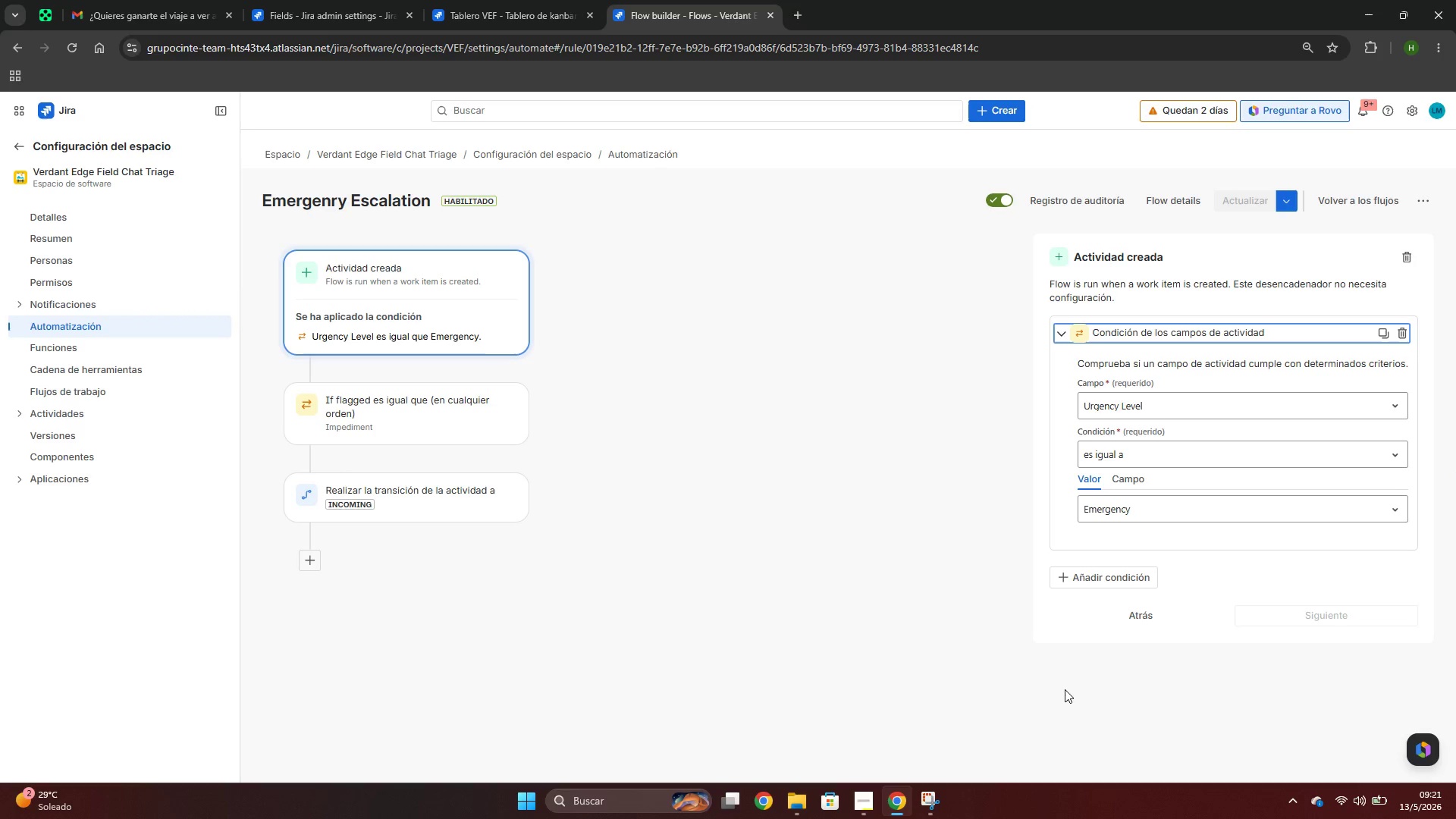 
wait(30.22)
 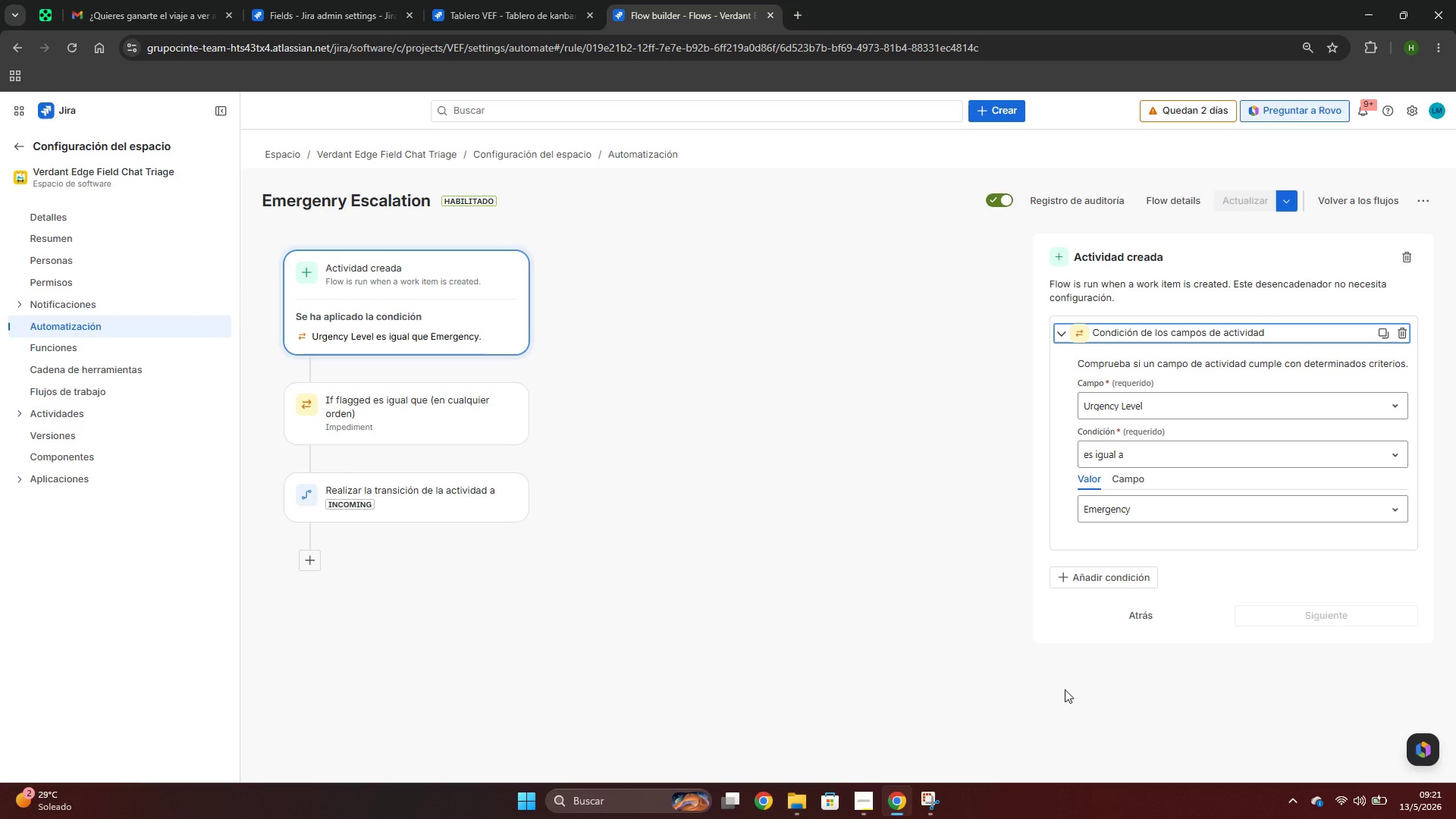 
left_click([453, 17])
 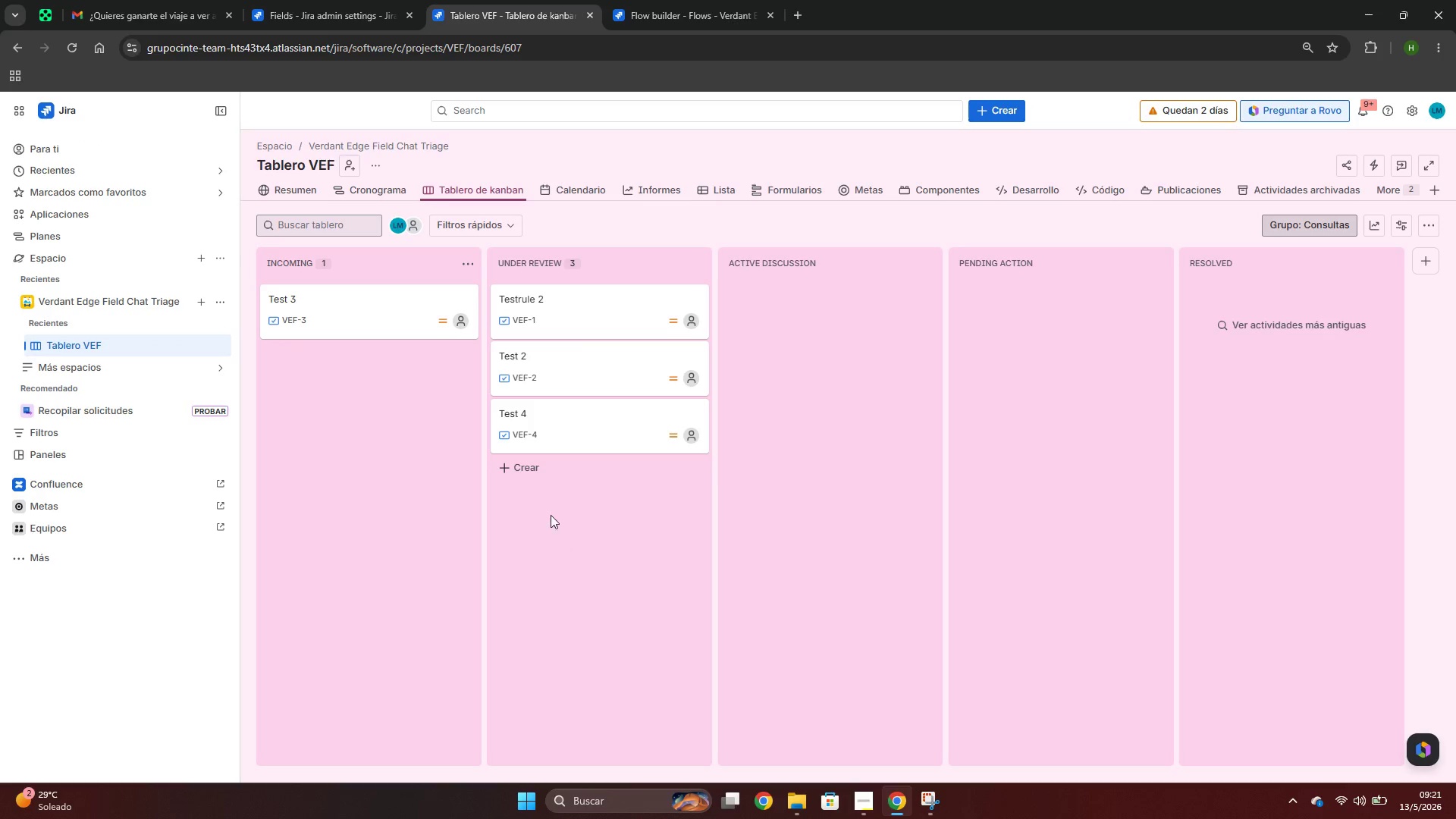 
left_click([519, 465])
 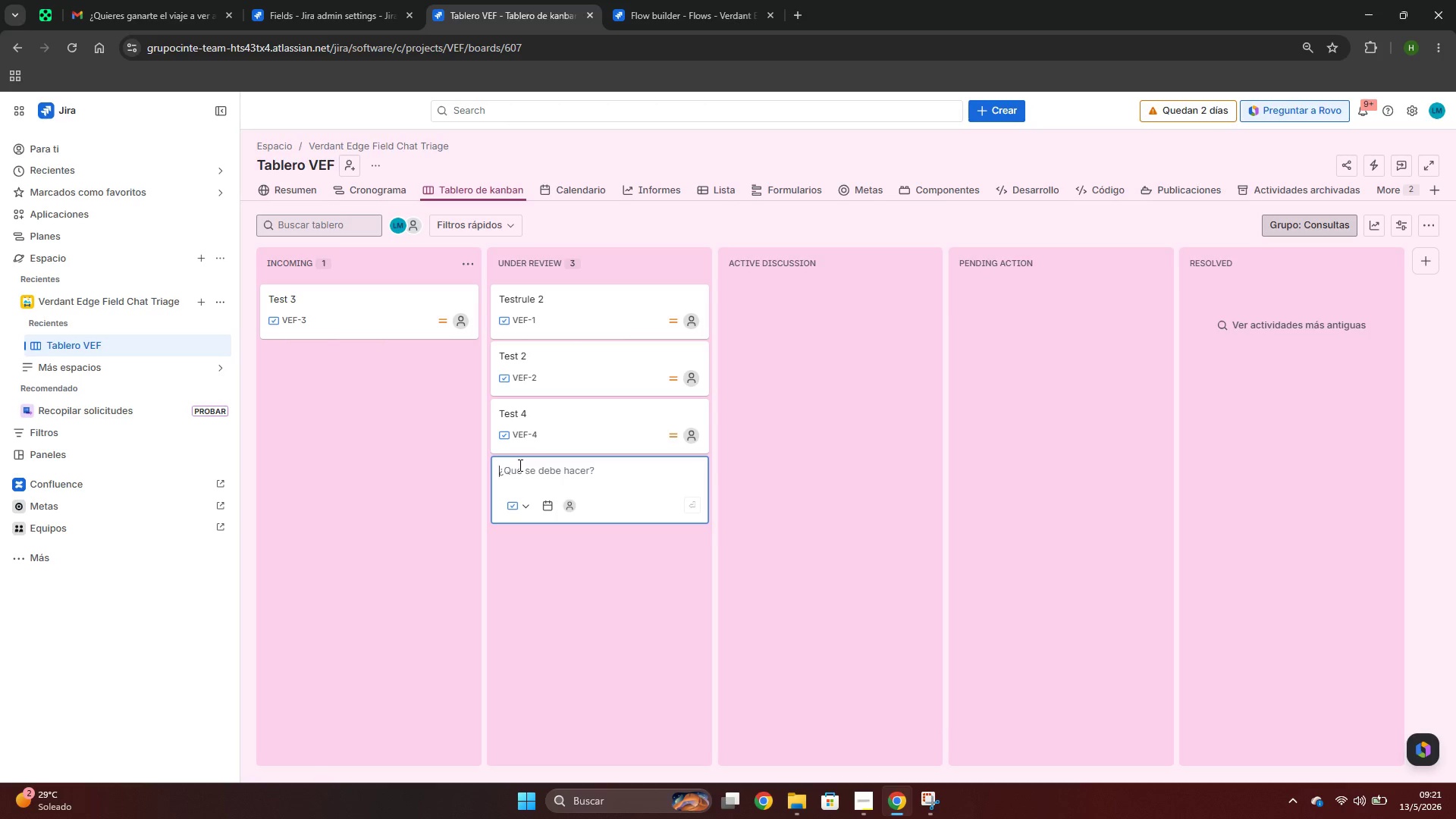 
type(test5 )
 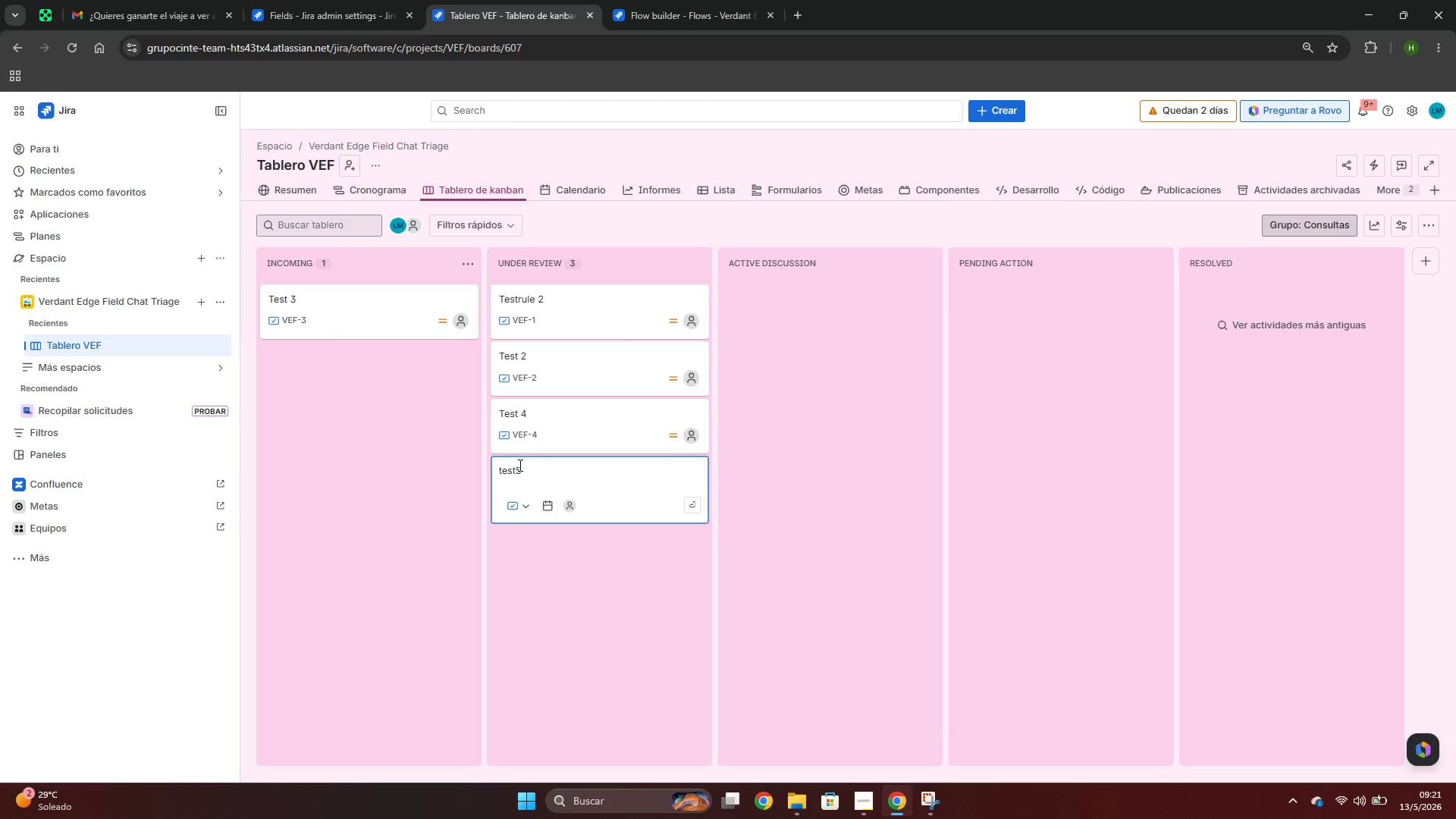 
key(Enter)
 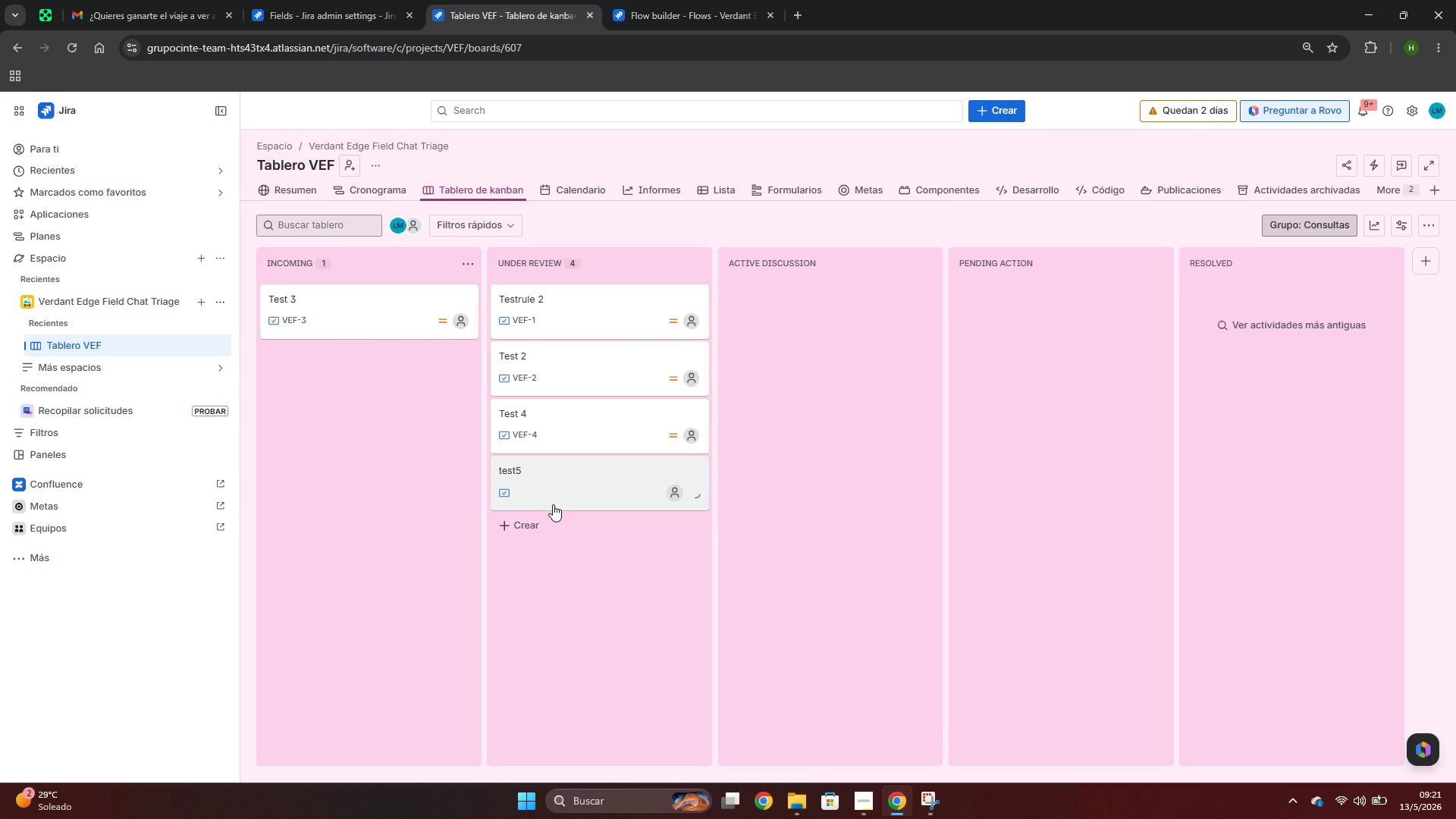 
left_click([572, 479])
 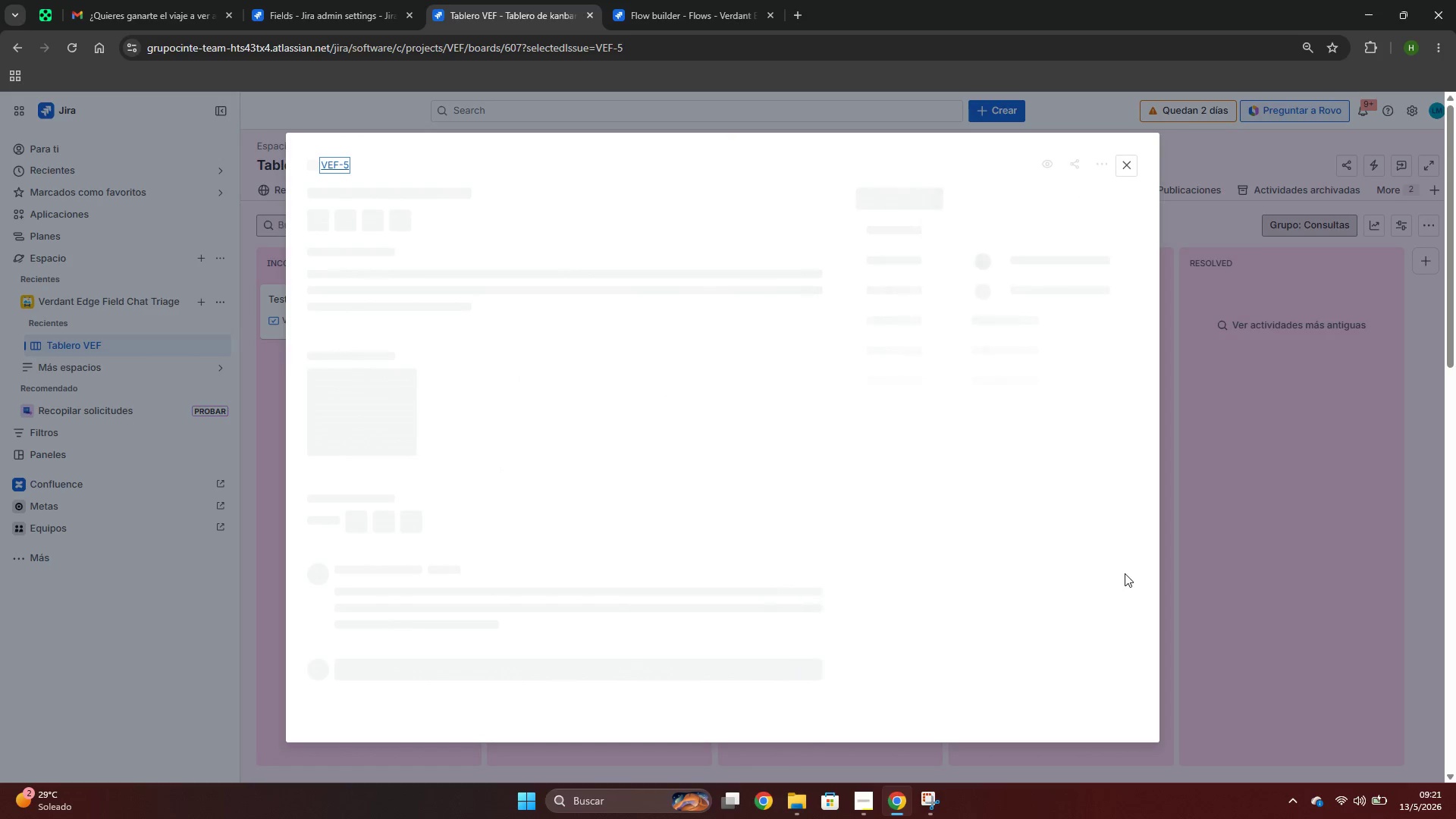 
mouse_move([937, 562])
 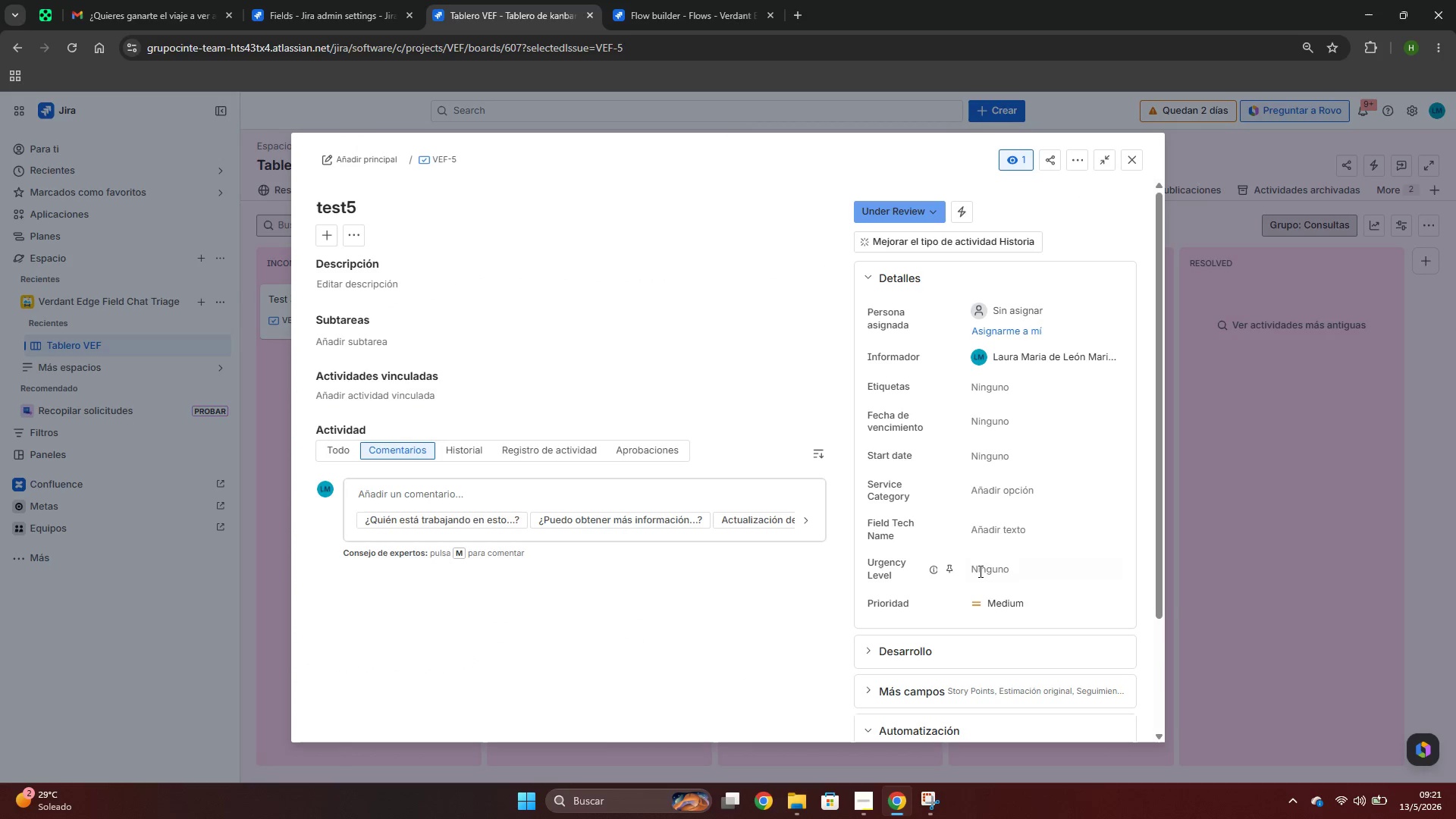 
left_click([979, 570])
 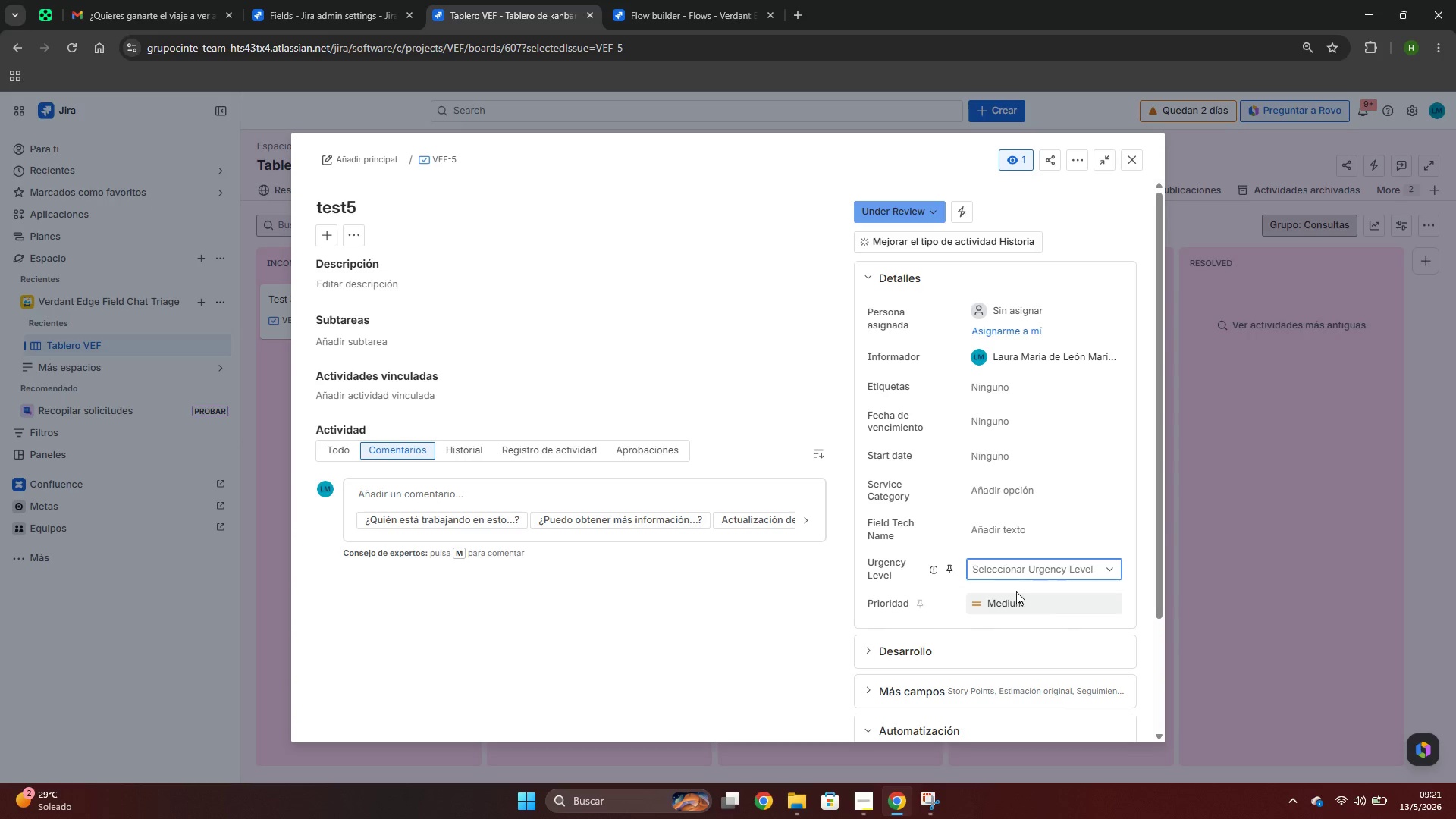 
left_click([1006, 573])
 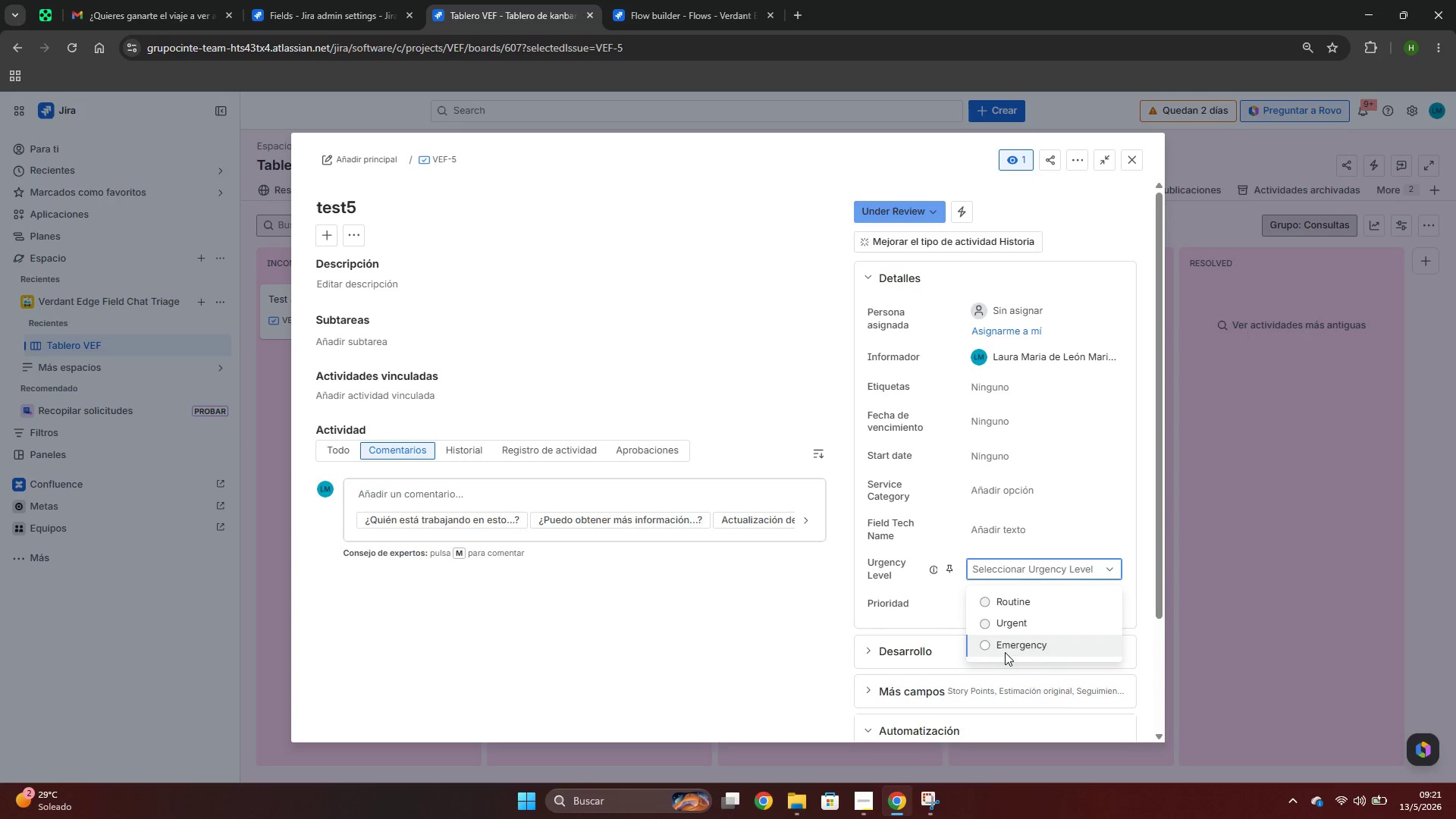 
left_click([1005, 652])
 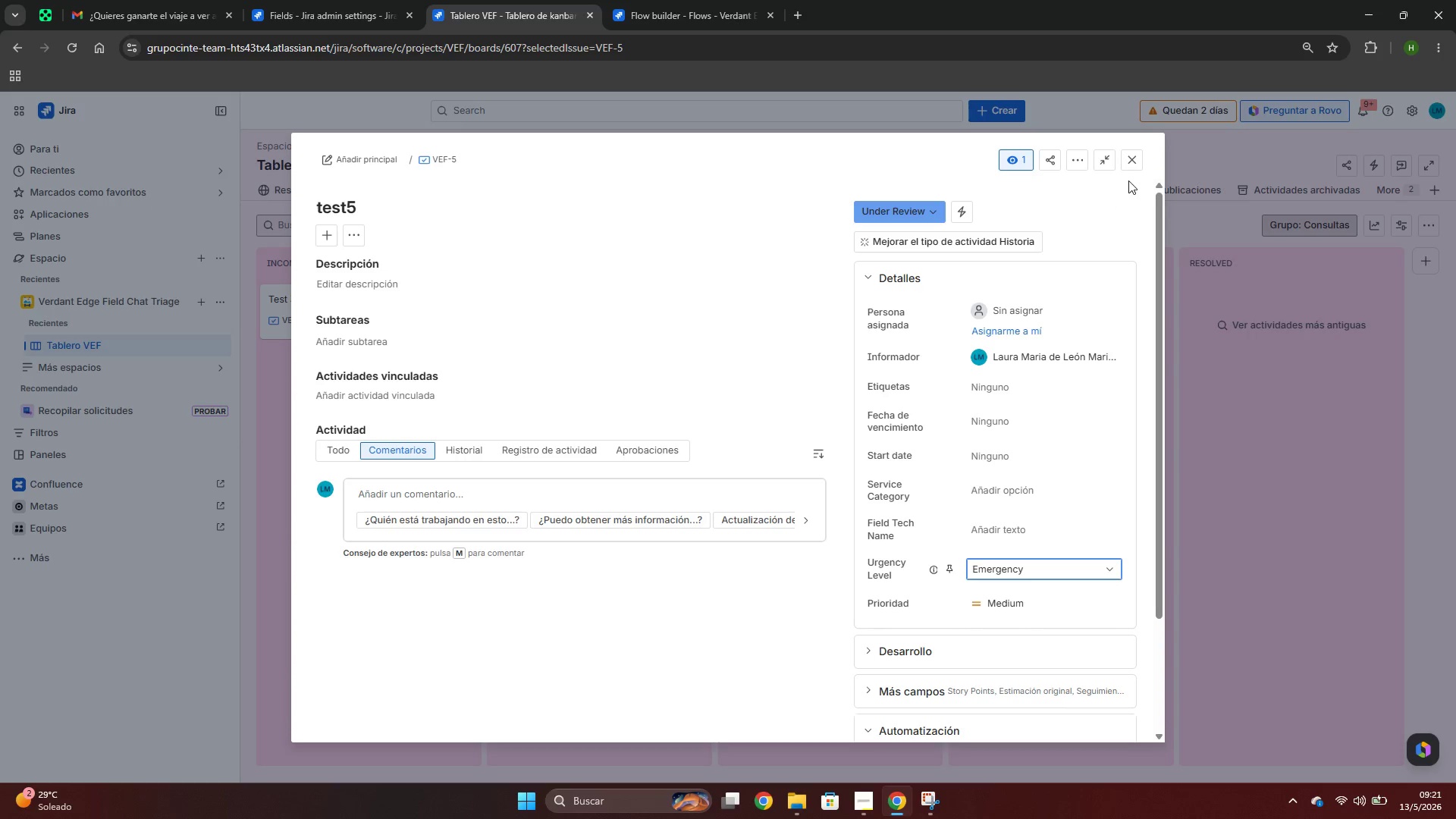 
left_click([1133, 156])
 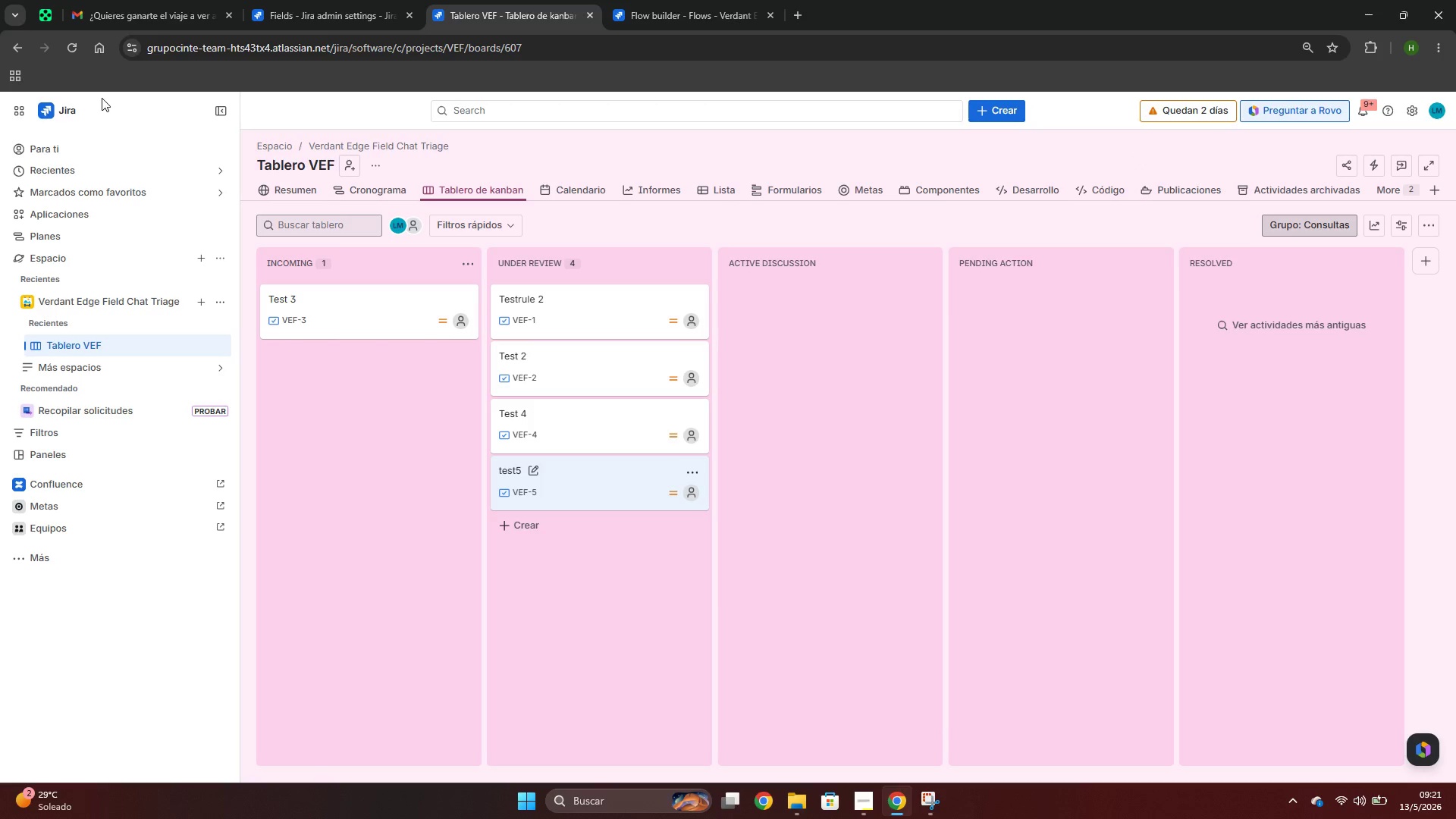 
left_click([72, 36])
 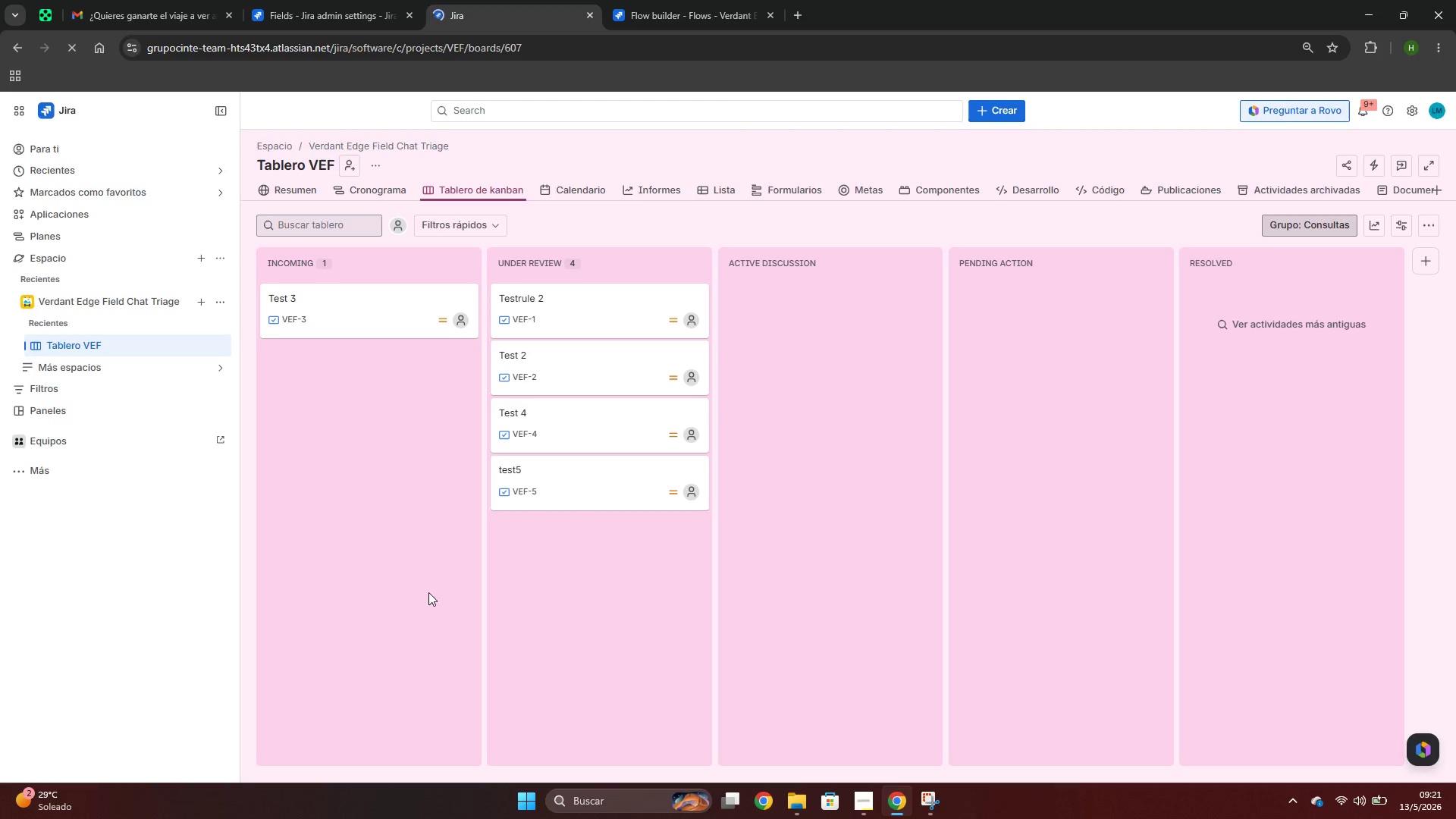 
left_click([604, 473])
 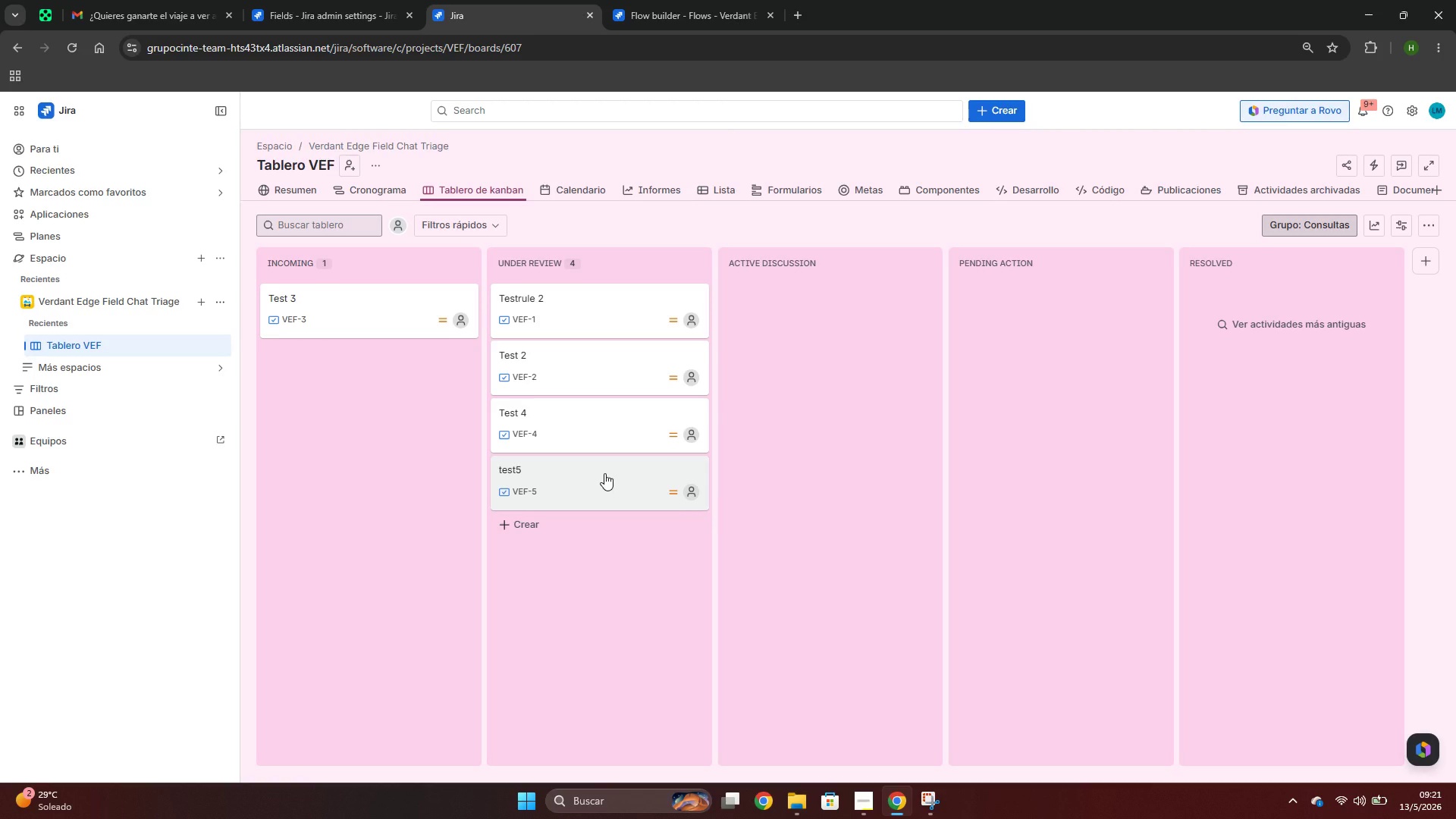 
left_click([604, 473])
 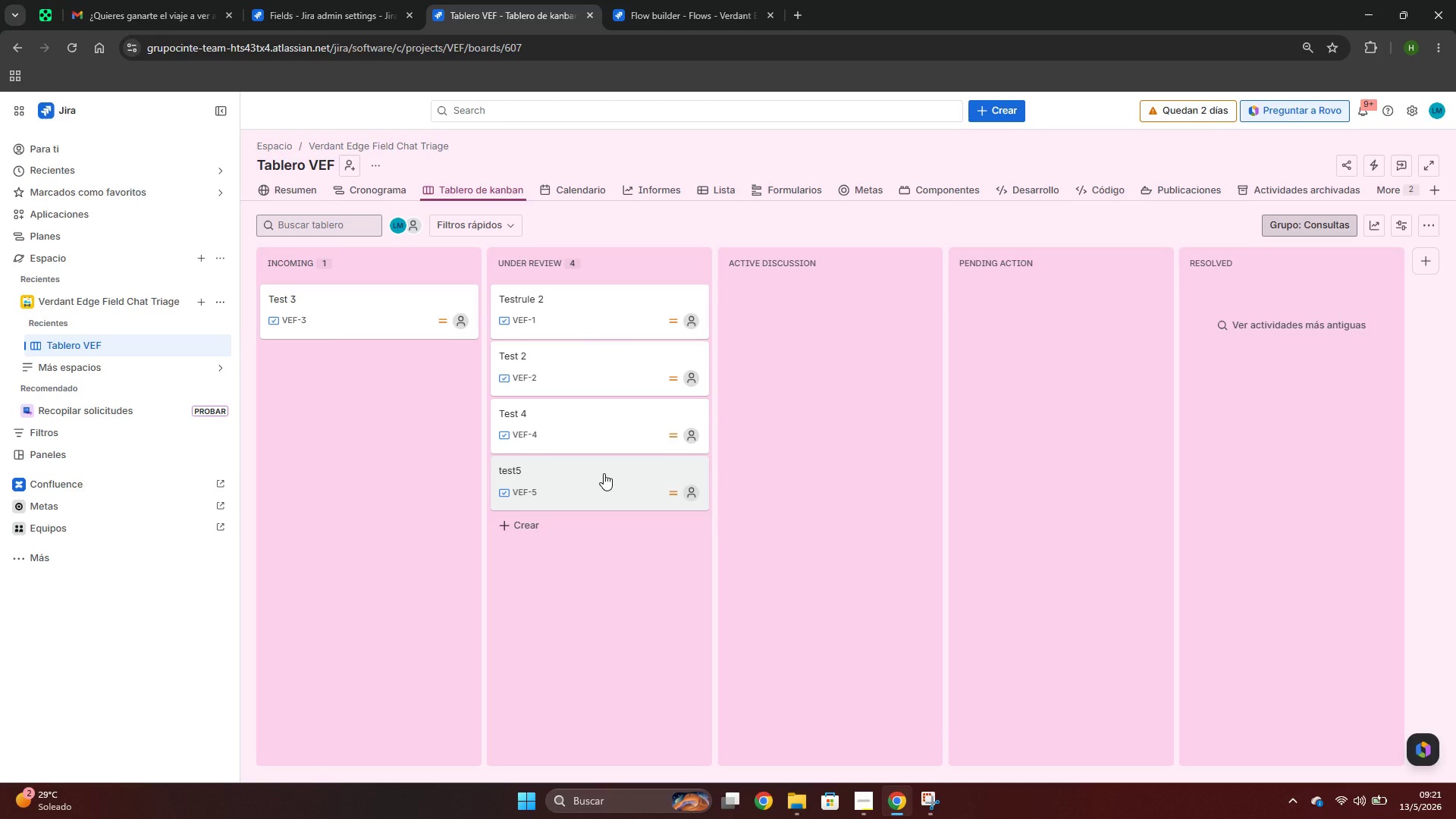 
double_click([604, 473])
 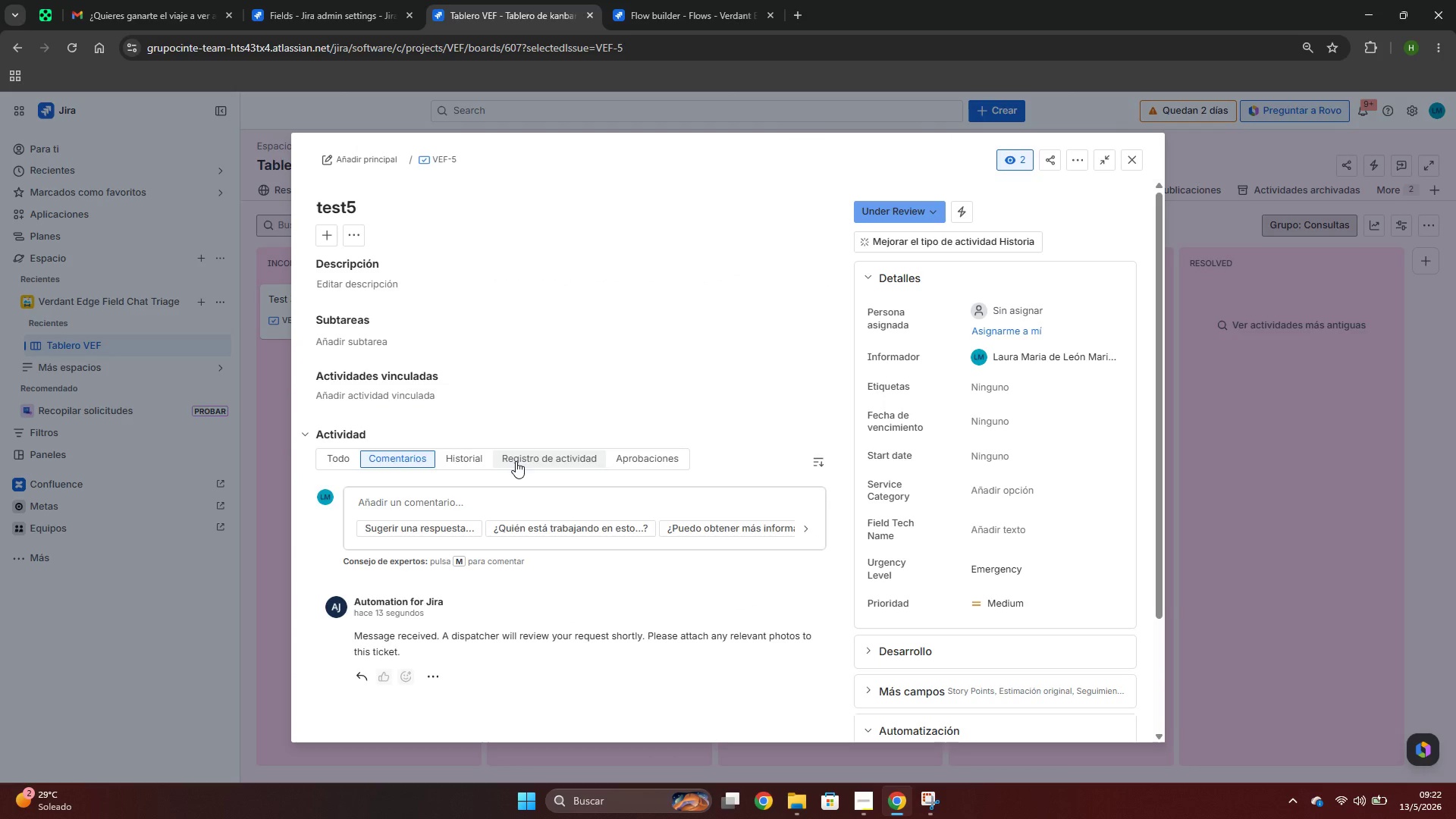 
wait(6.45)
 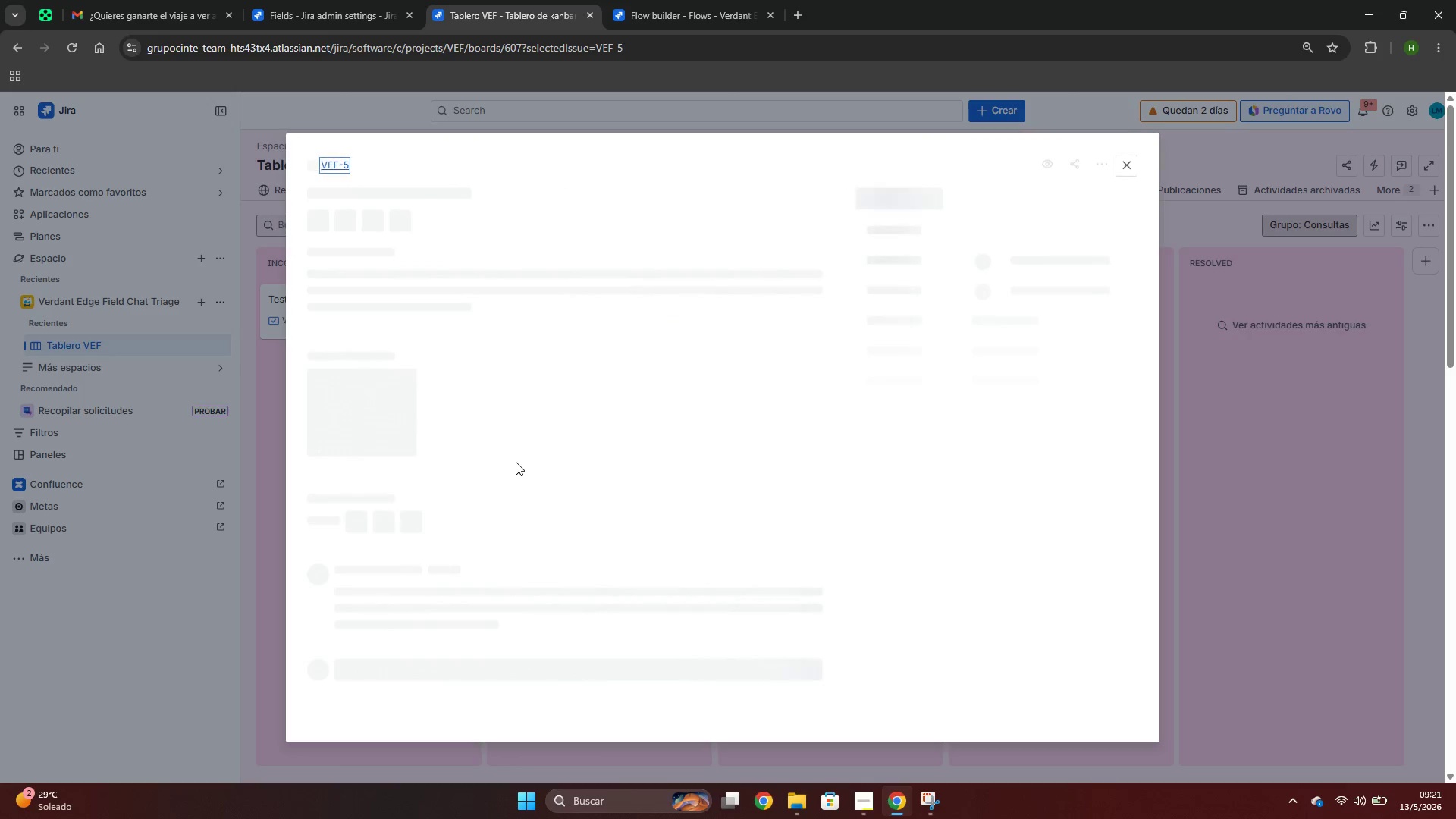 
left_click_drag(start_coordinate=[356, 636], to_coordinate=[472, 650])
 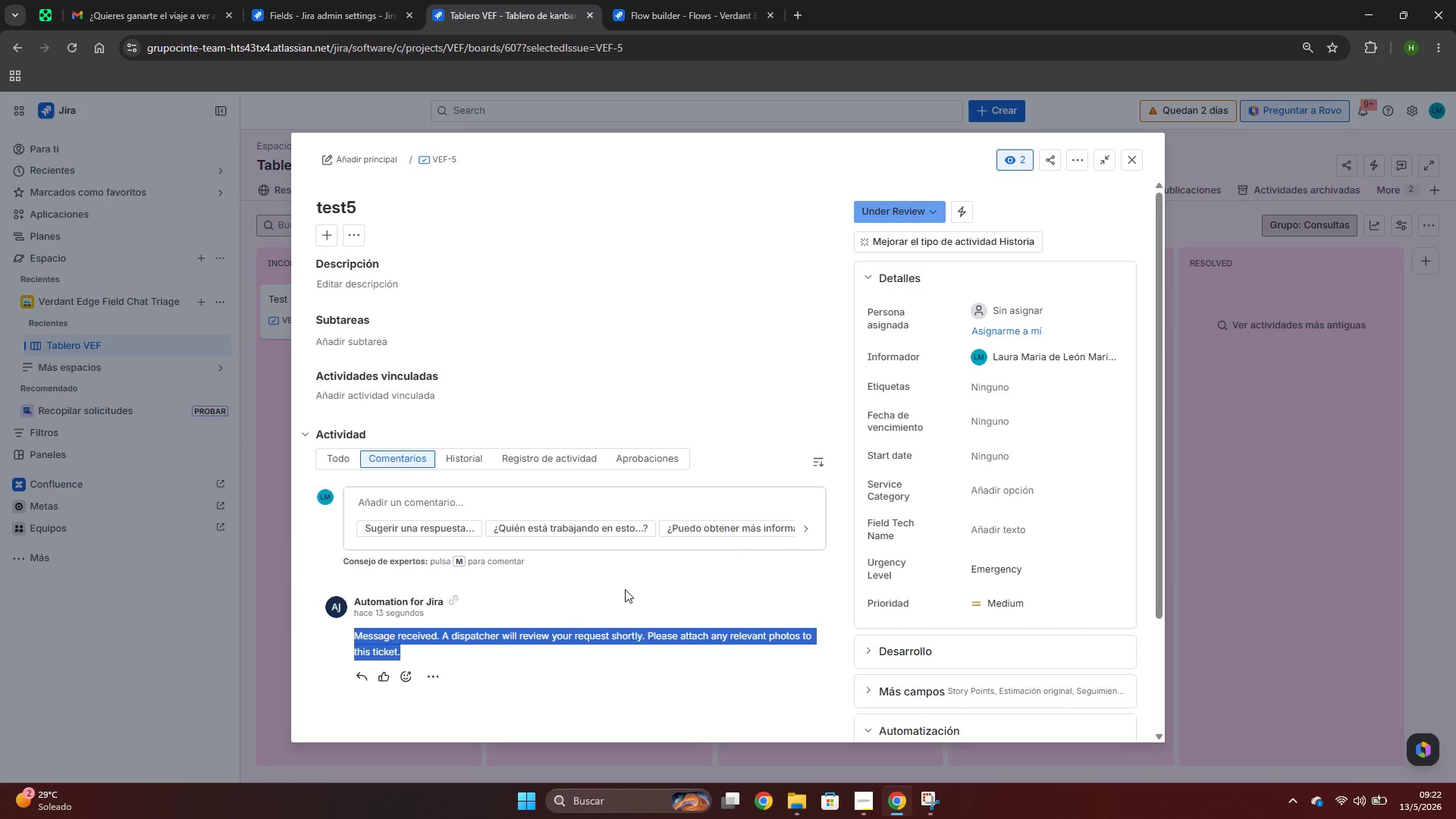 
scroll: coordinate [624, 590], scroll_direction: down, amount: 3.0
 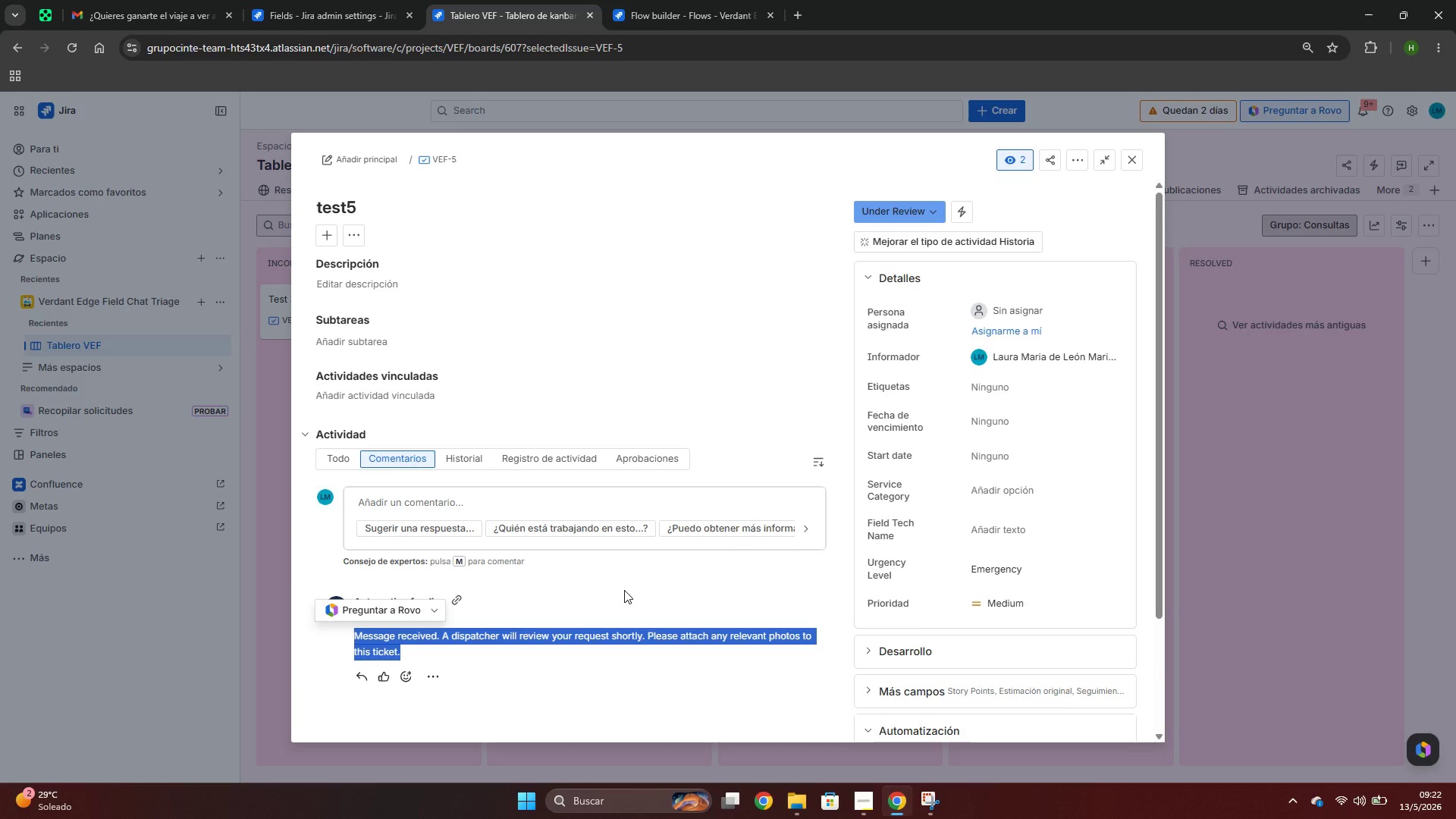 
scroll: coordinate [624, 590], scroll_direction: none, amount: 0.0
 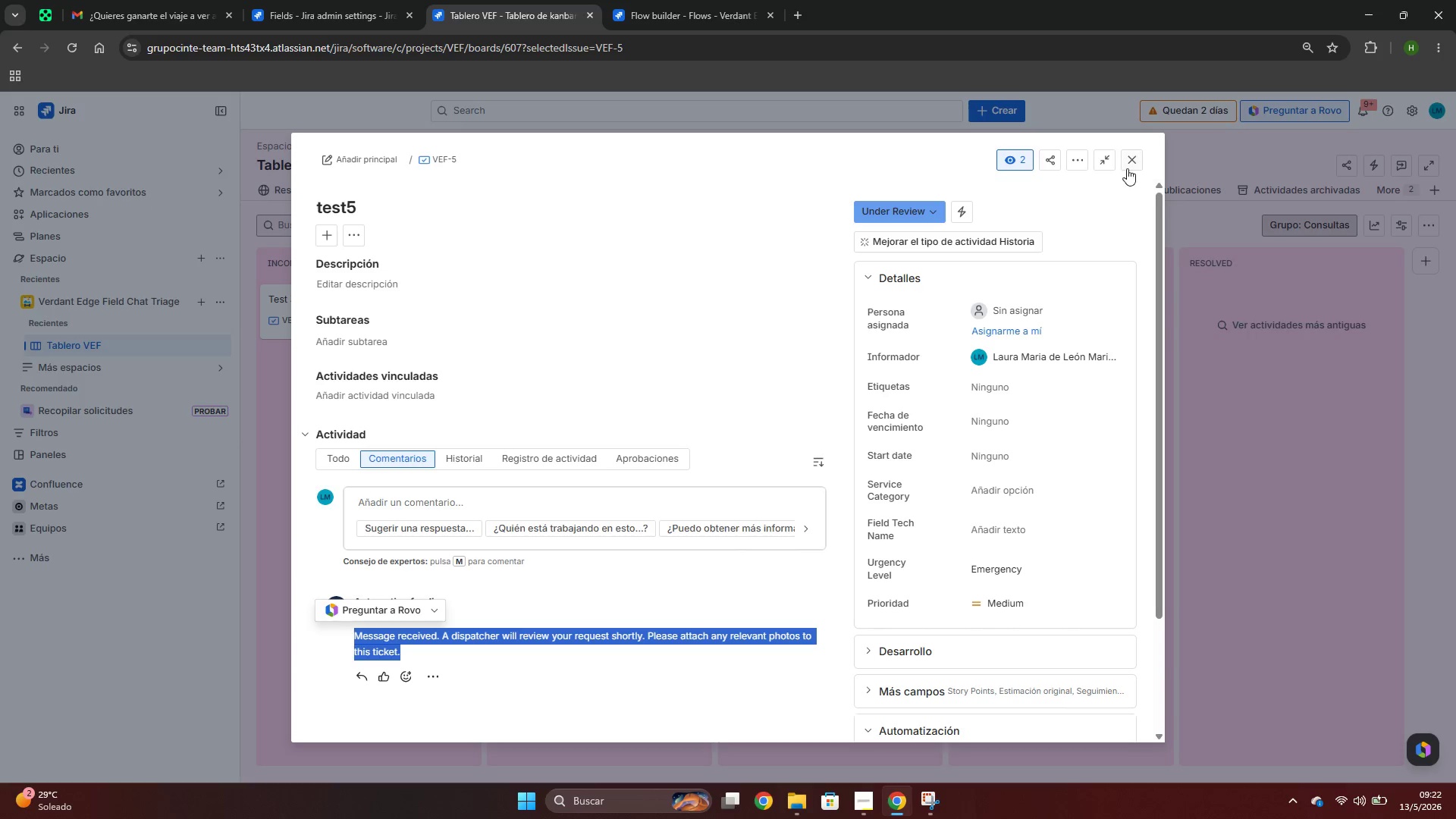 
left_click([1125, 167])
 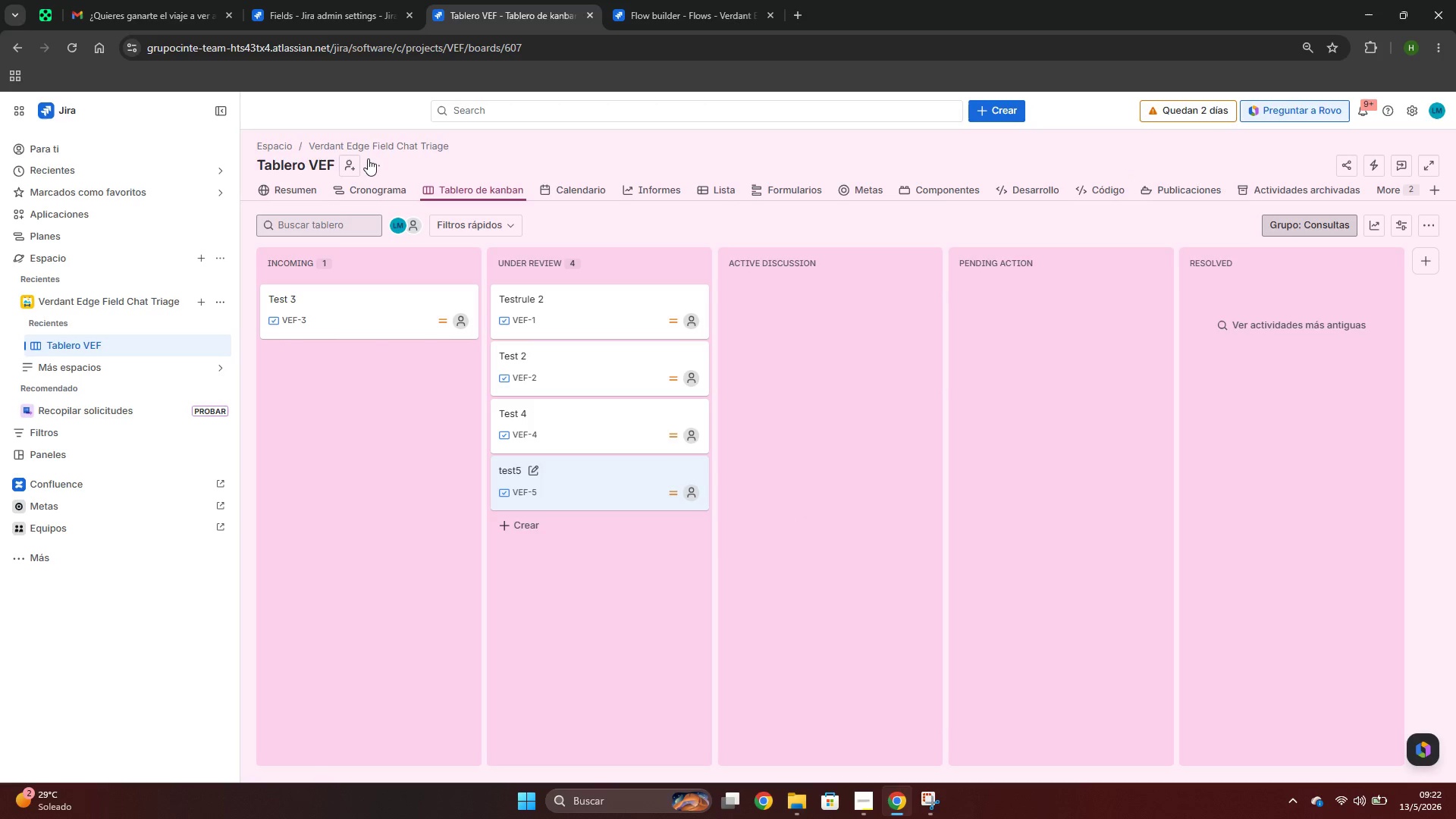 
left_click([365, 4])
 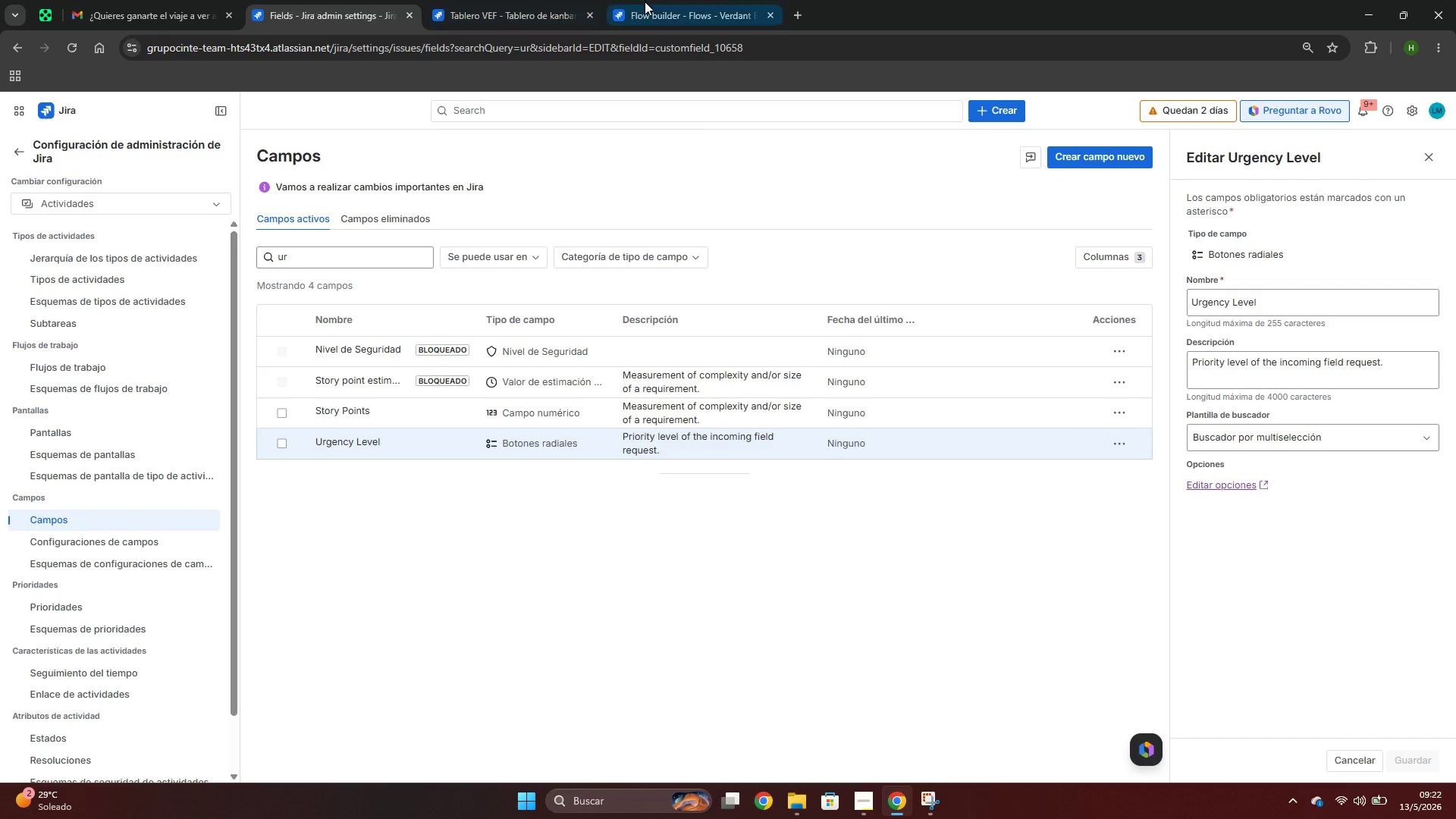 
left_click([645, 2])
 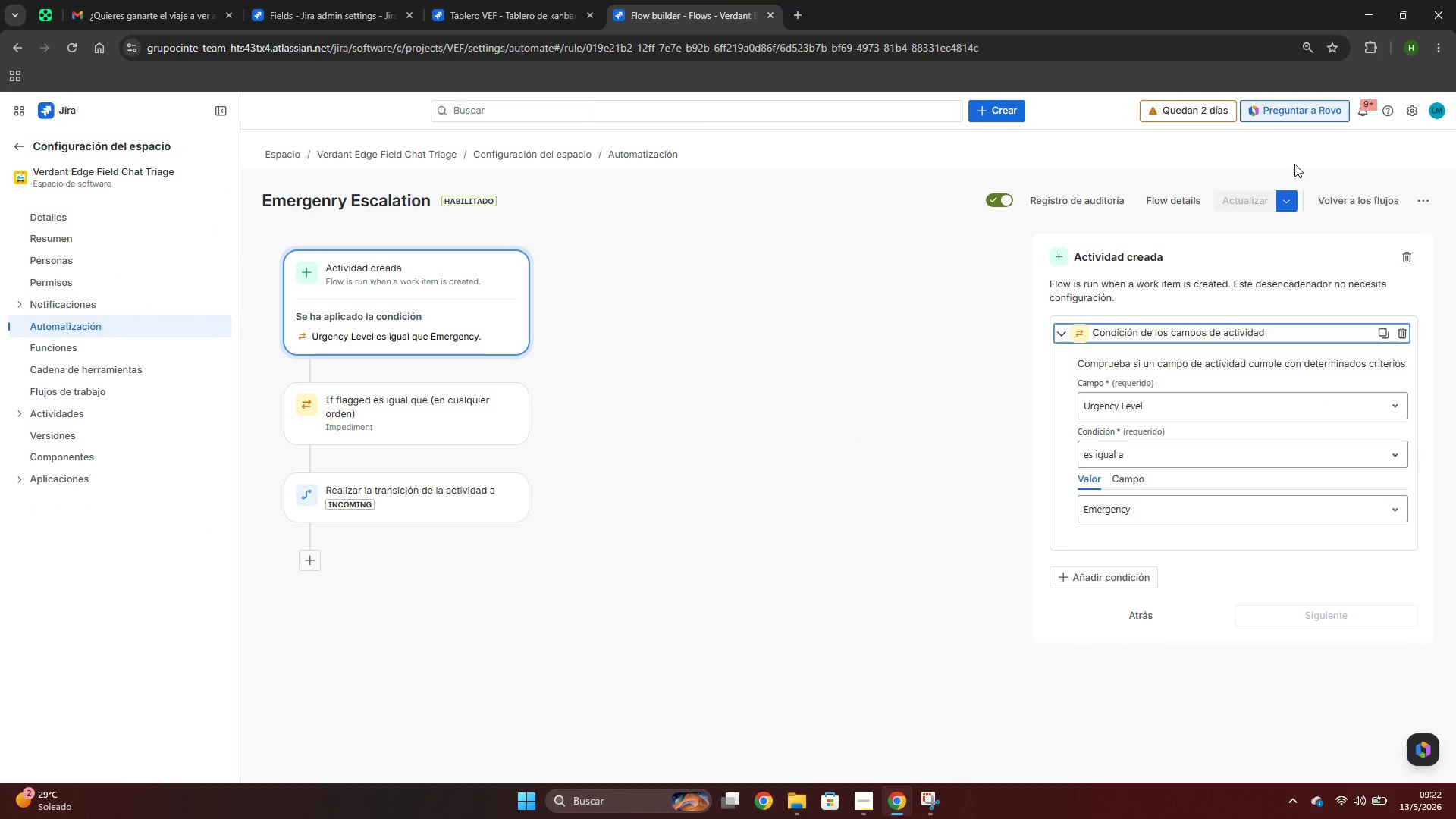 
left_click([1354, 194])
 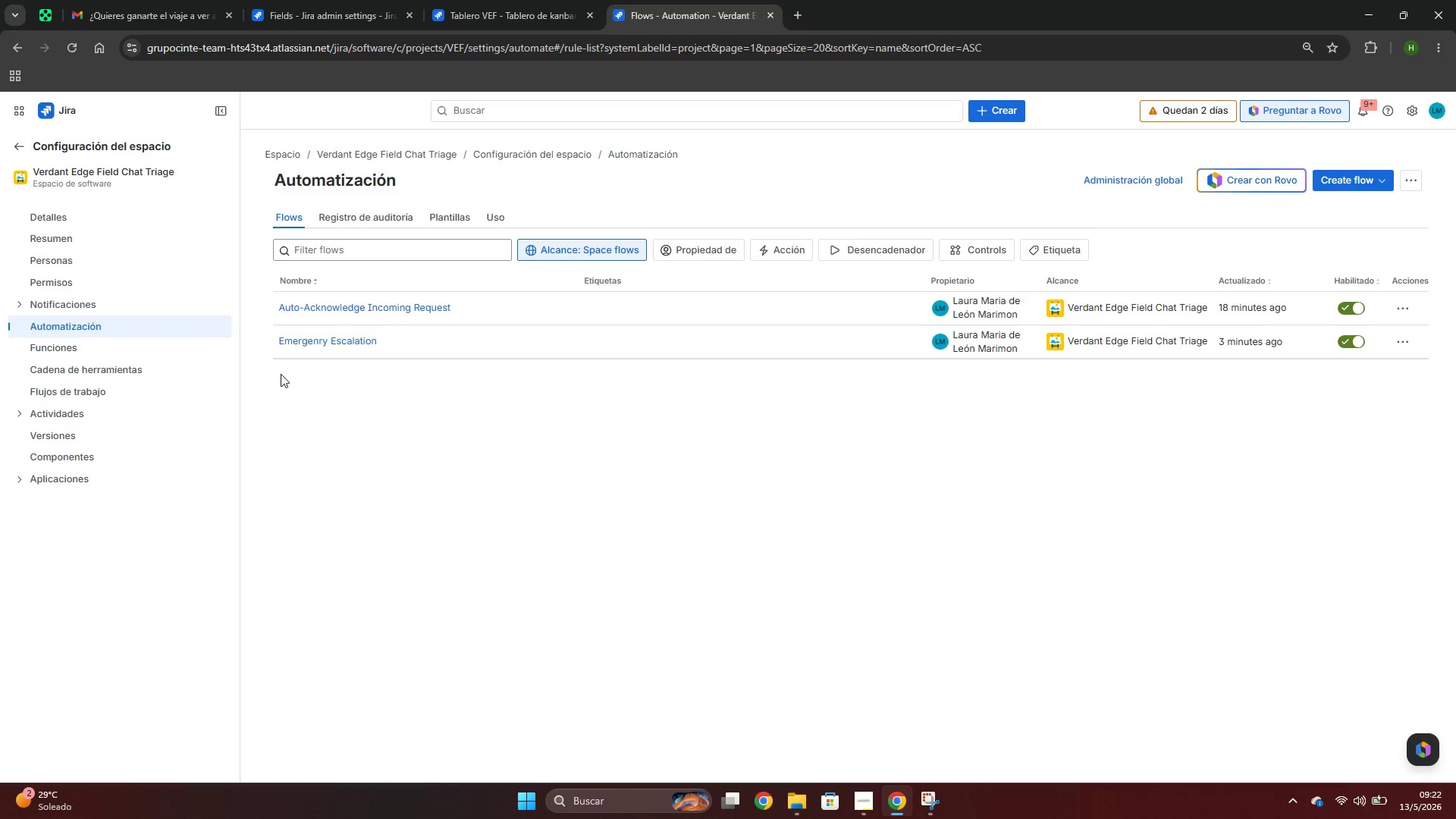 
left_click([318, 311])
 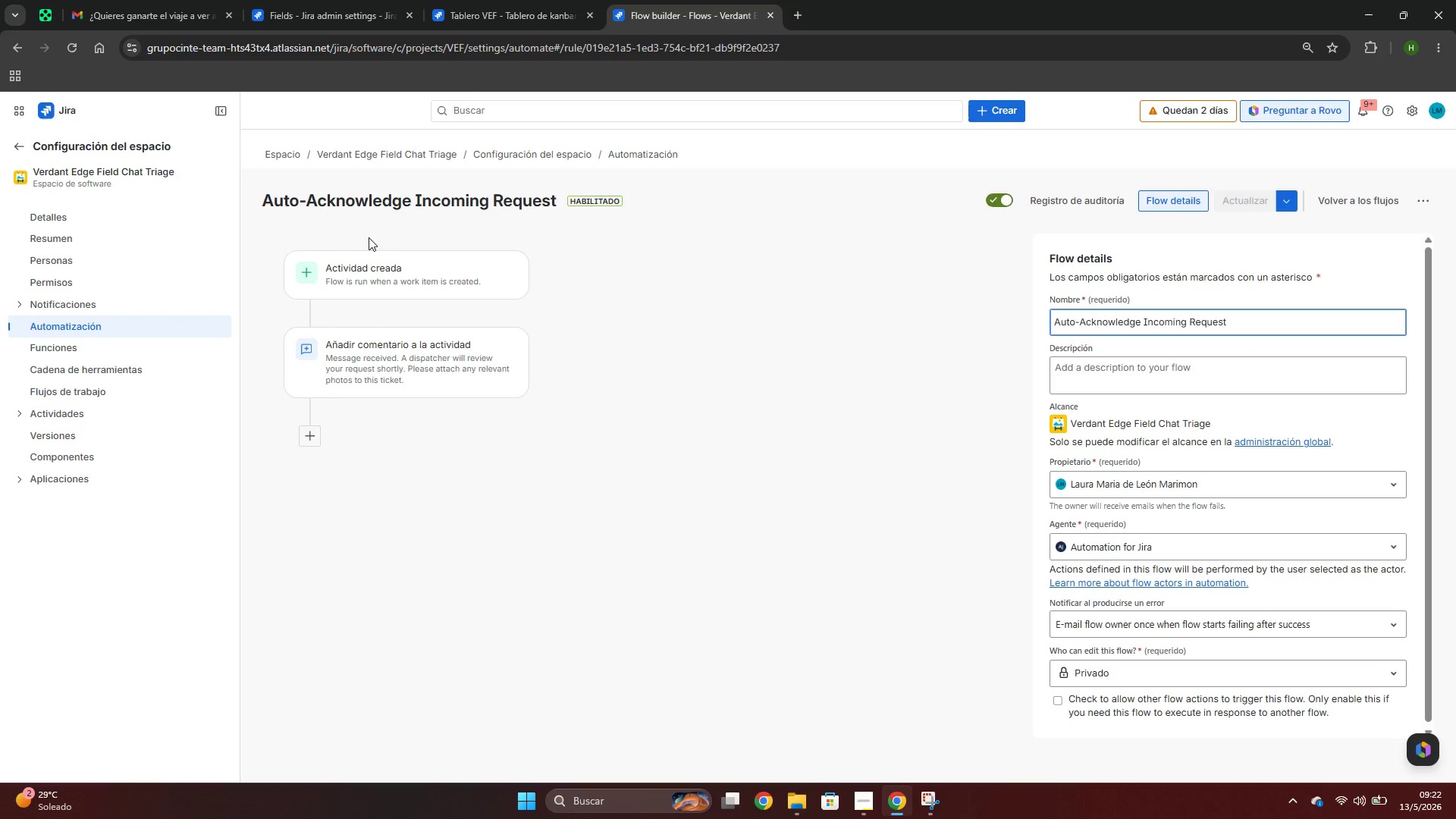 
wait(6.06)
 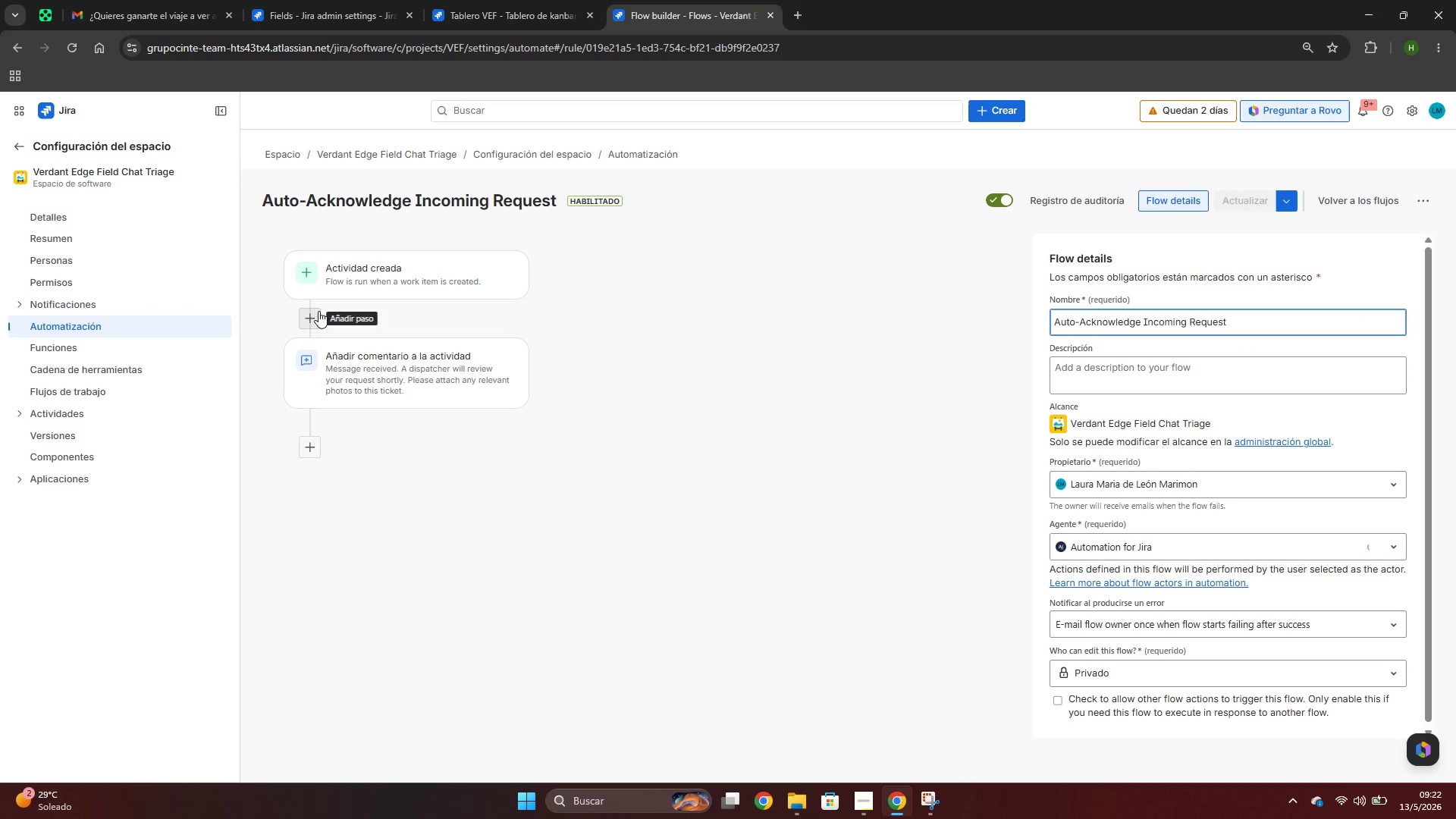 
mouse_move([299, 337])
 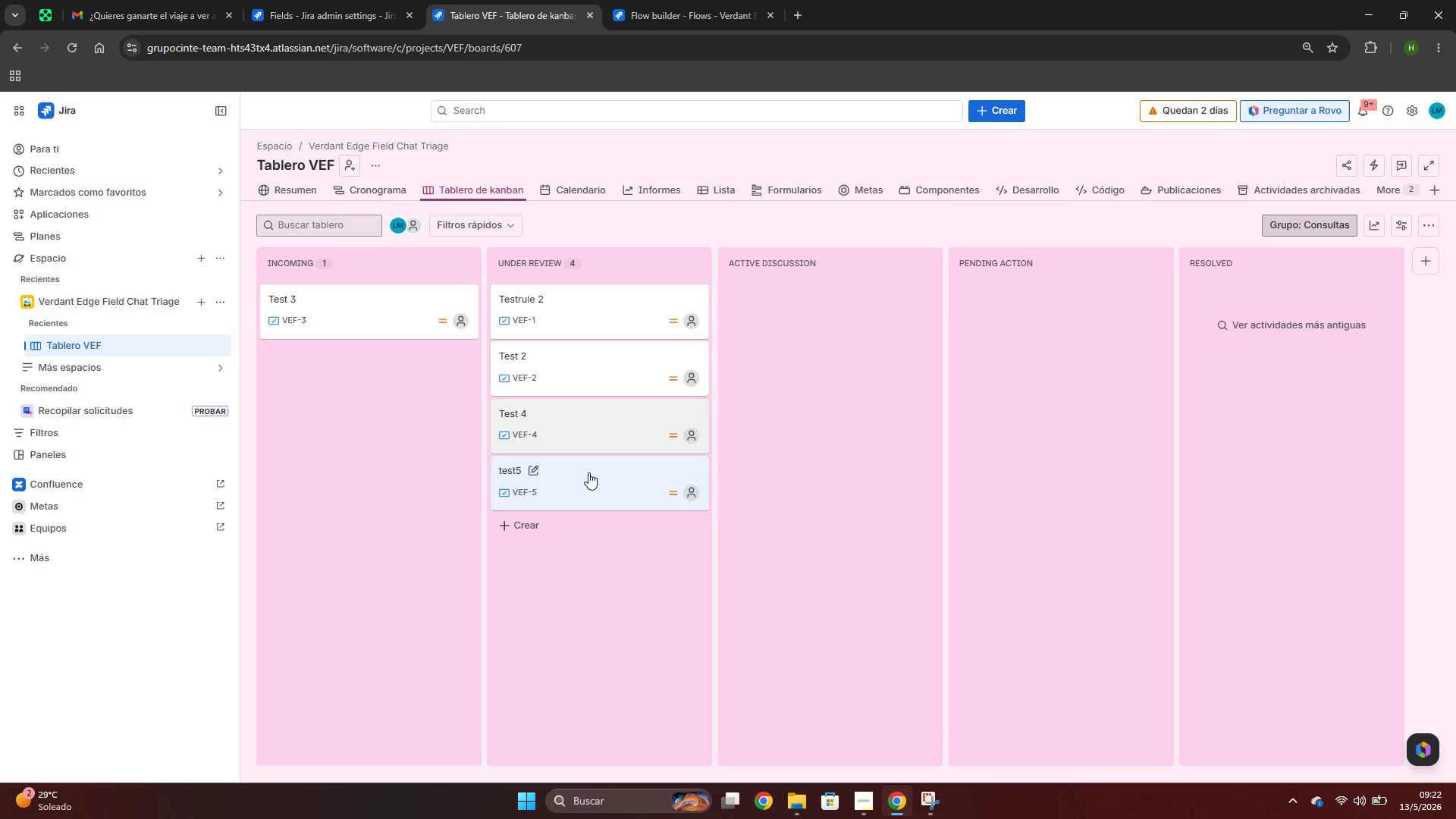 
left_click([589, 474])
 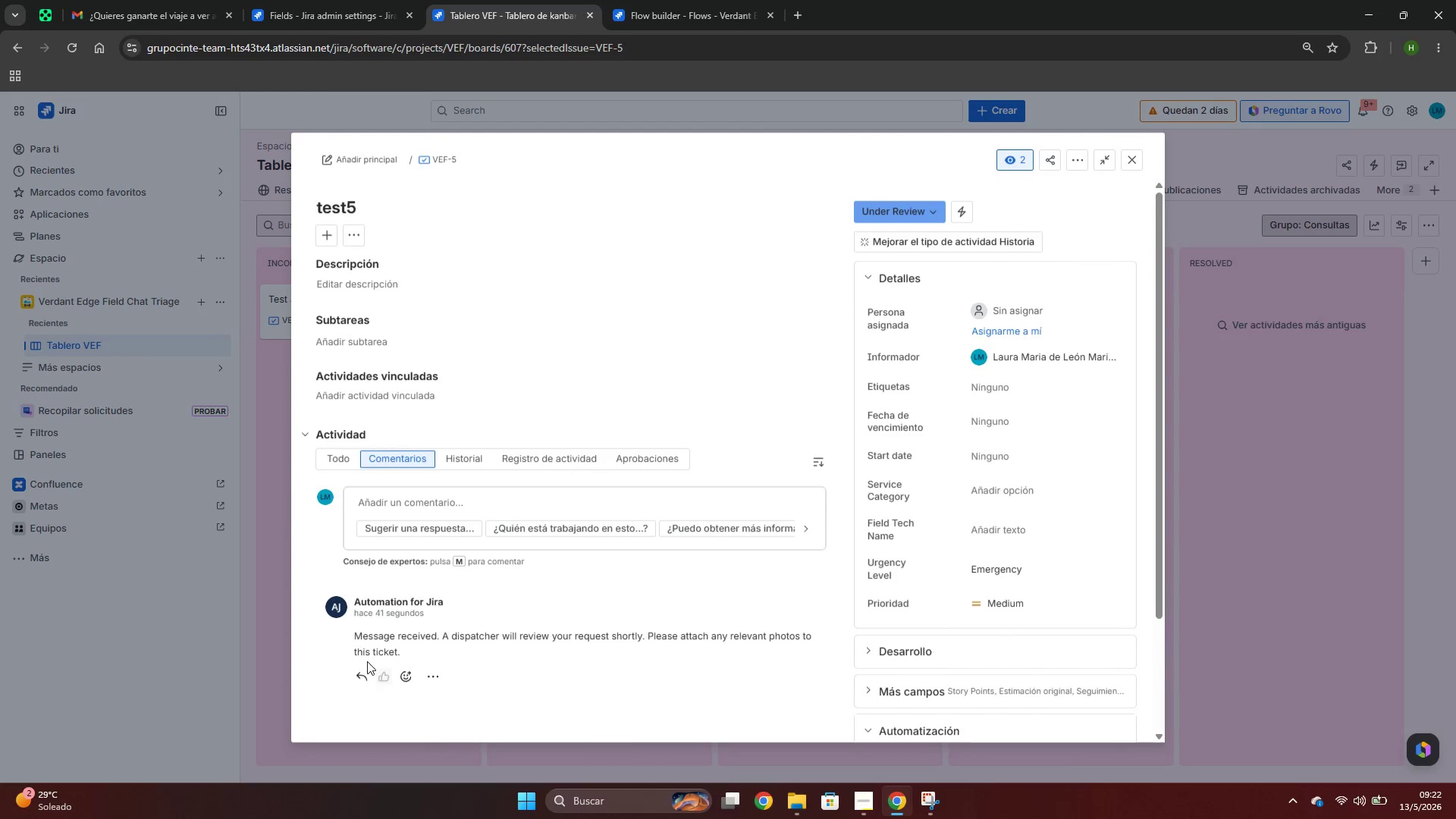 
left_click_drag(start_coordinate=[352, 637], to_coordinate=[400, 664])
 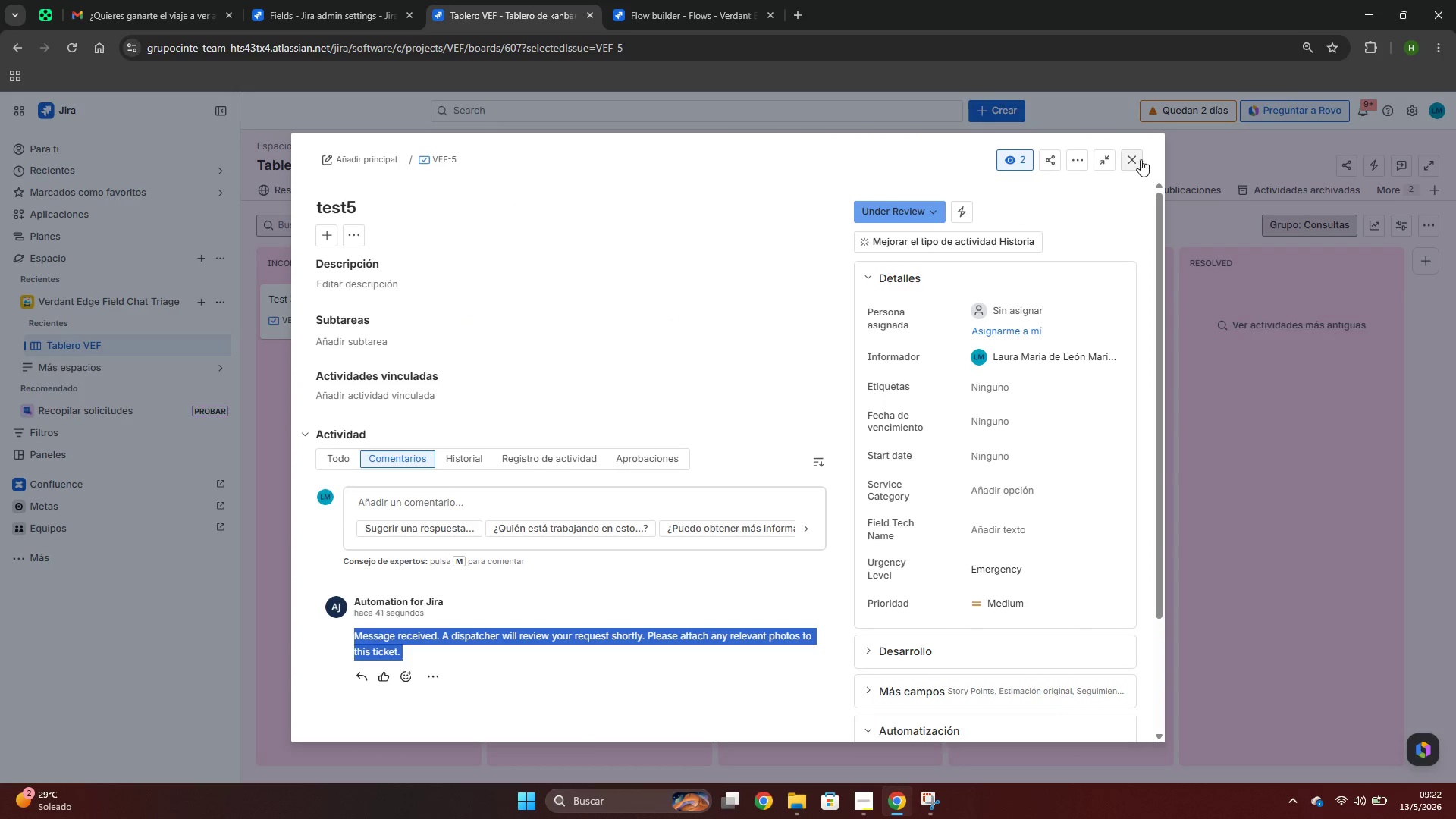 
left_click([1136, 158])
 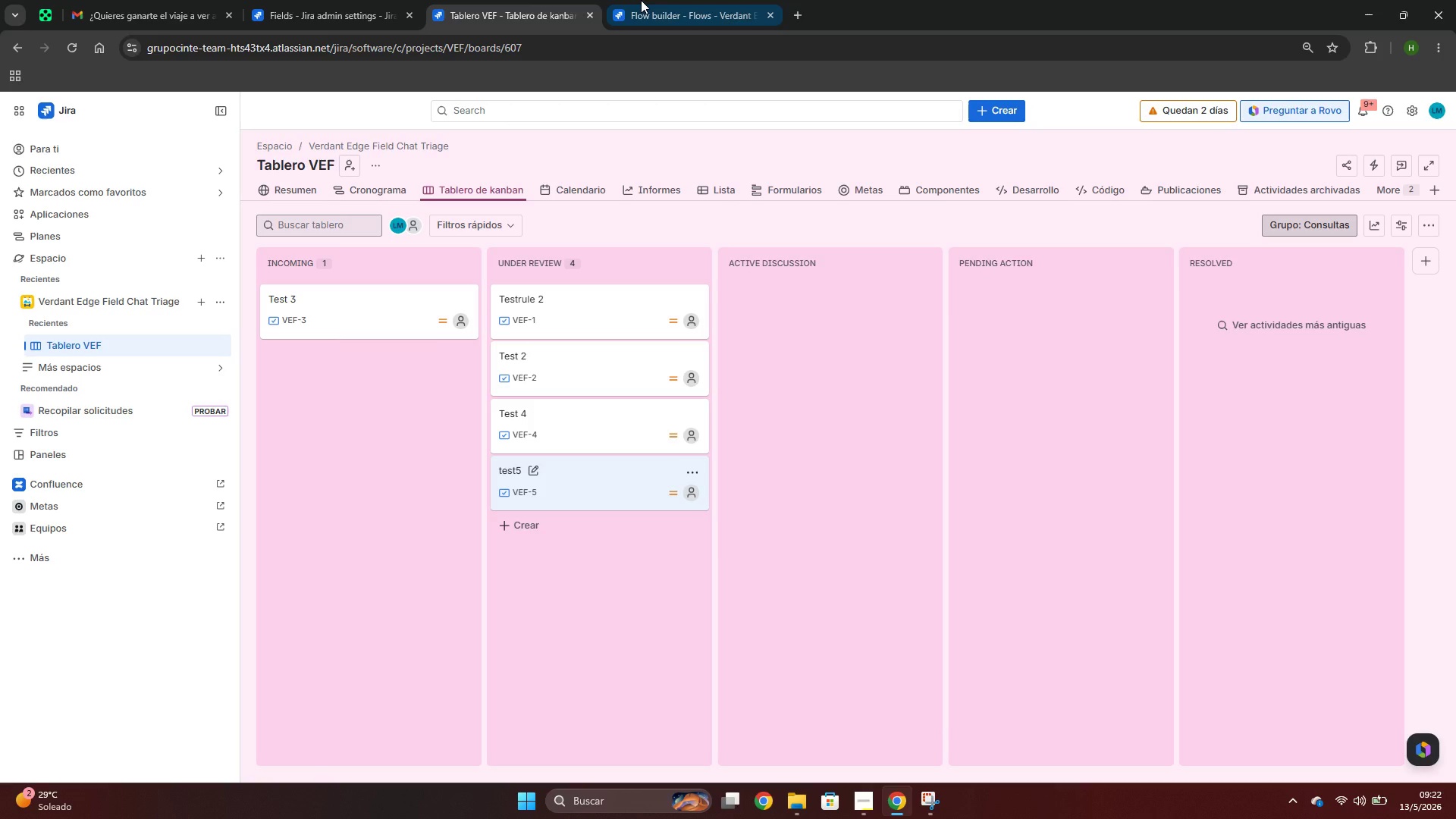 
left_click([641, 0])
 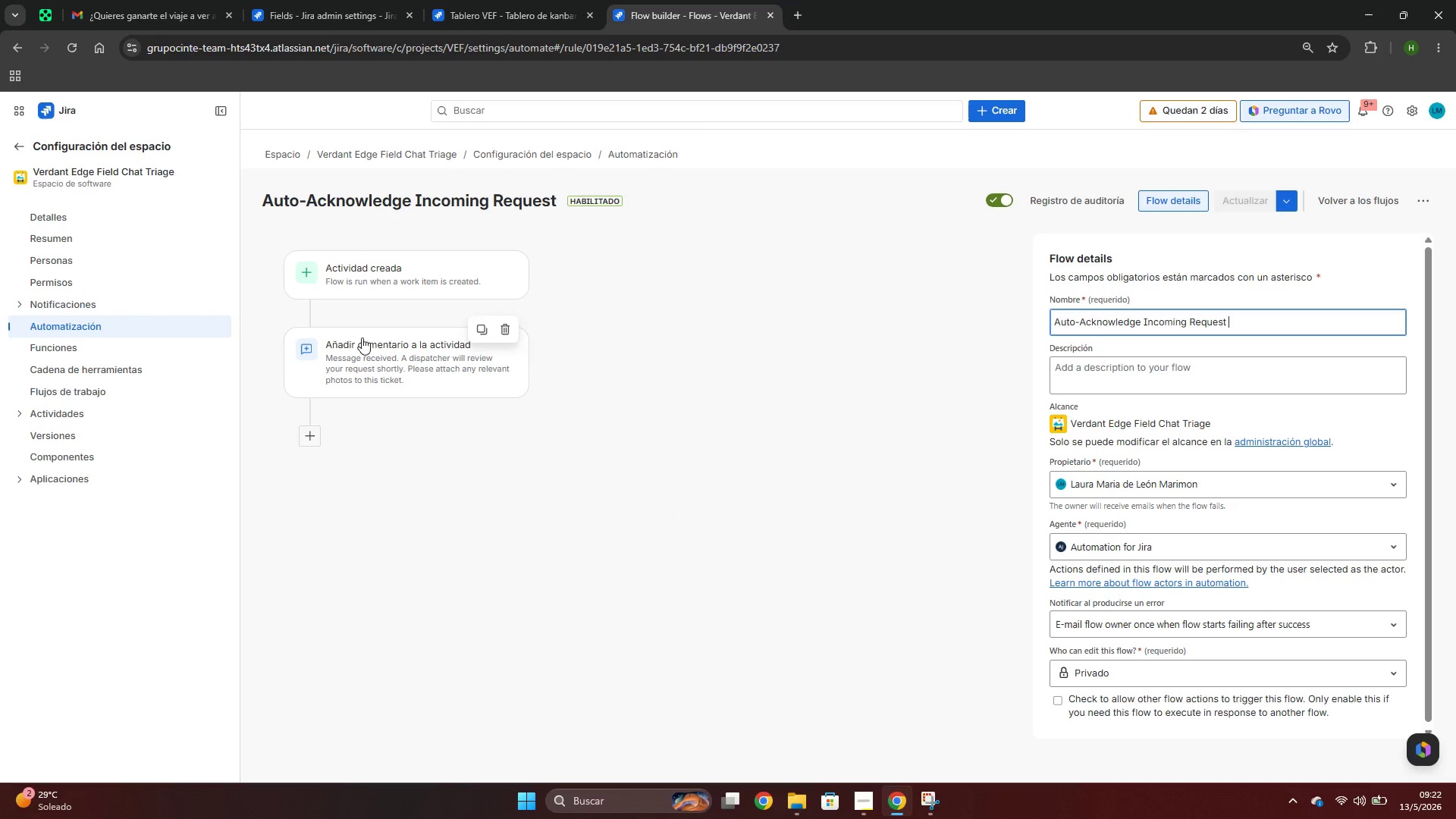 
left_click([351, 284])
 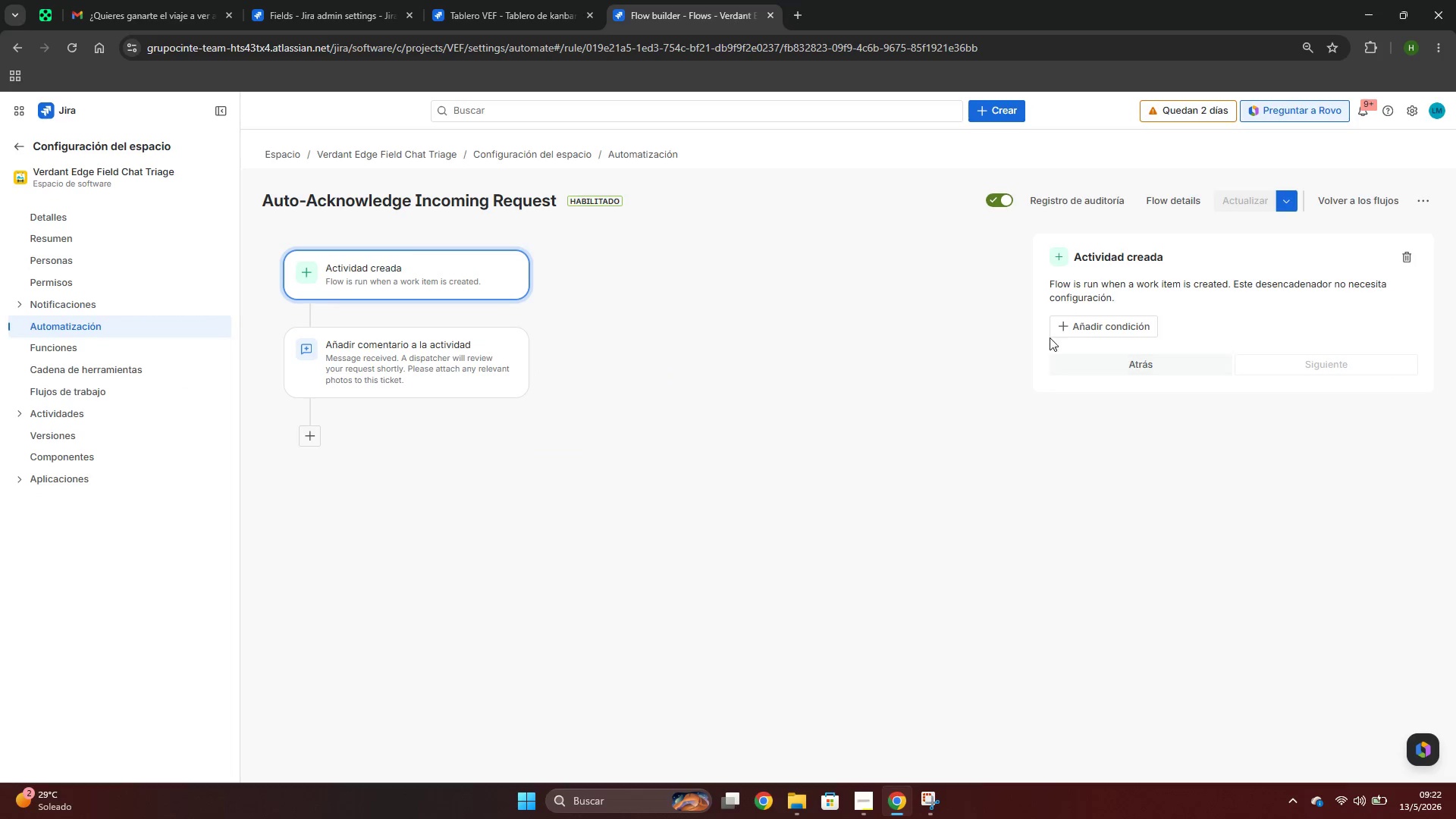 
left_click([1062, 329])
 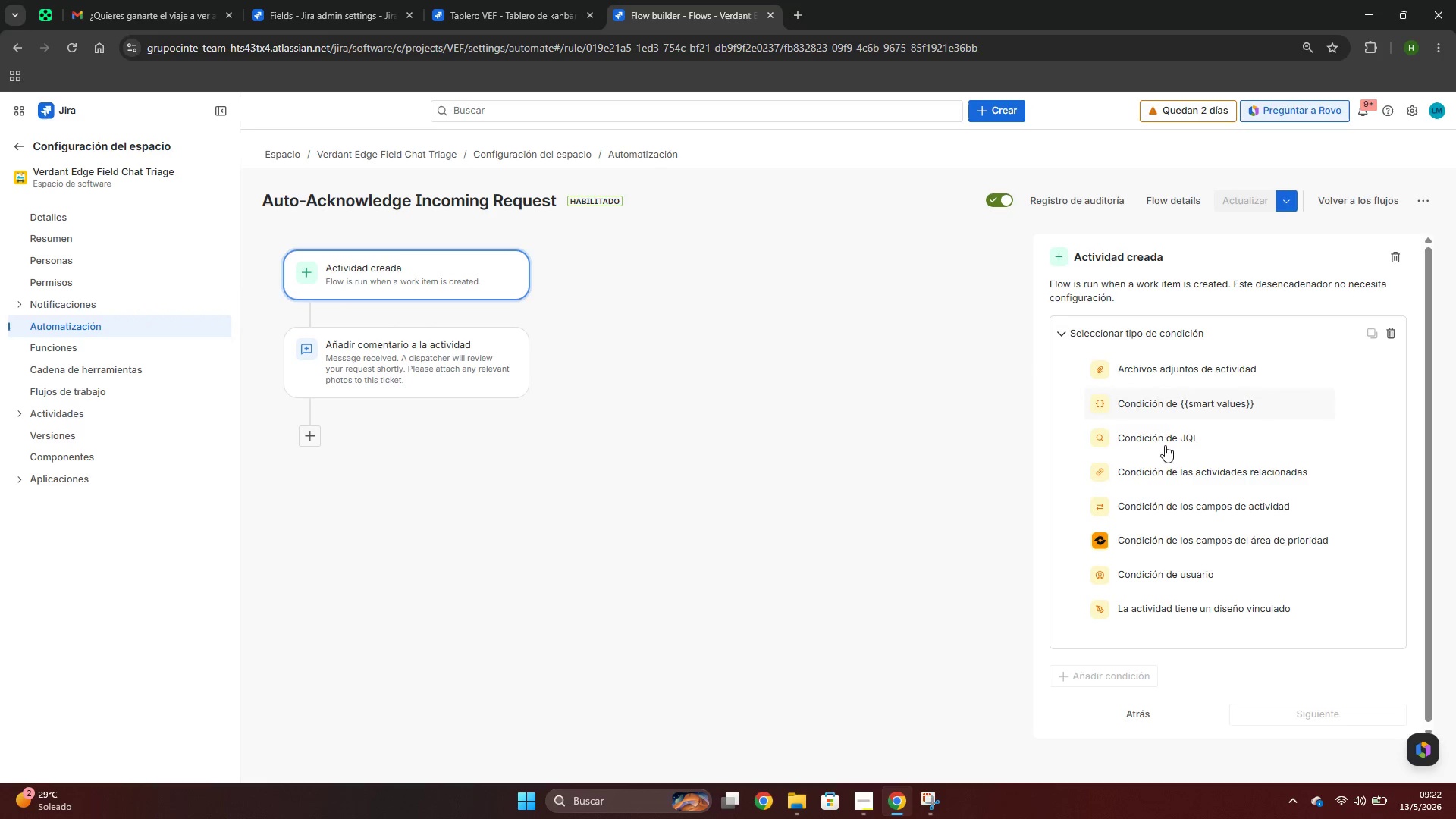 
wait(6.8)
 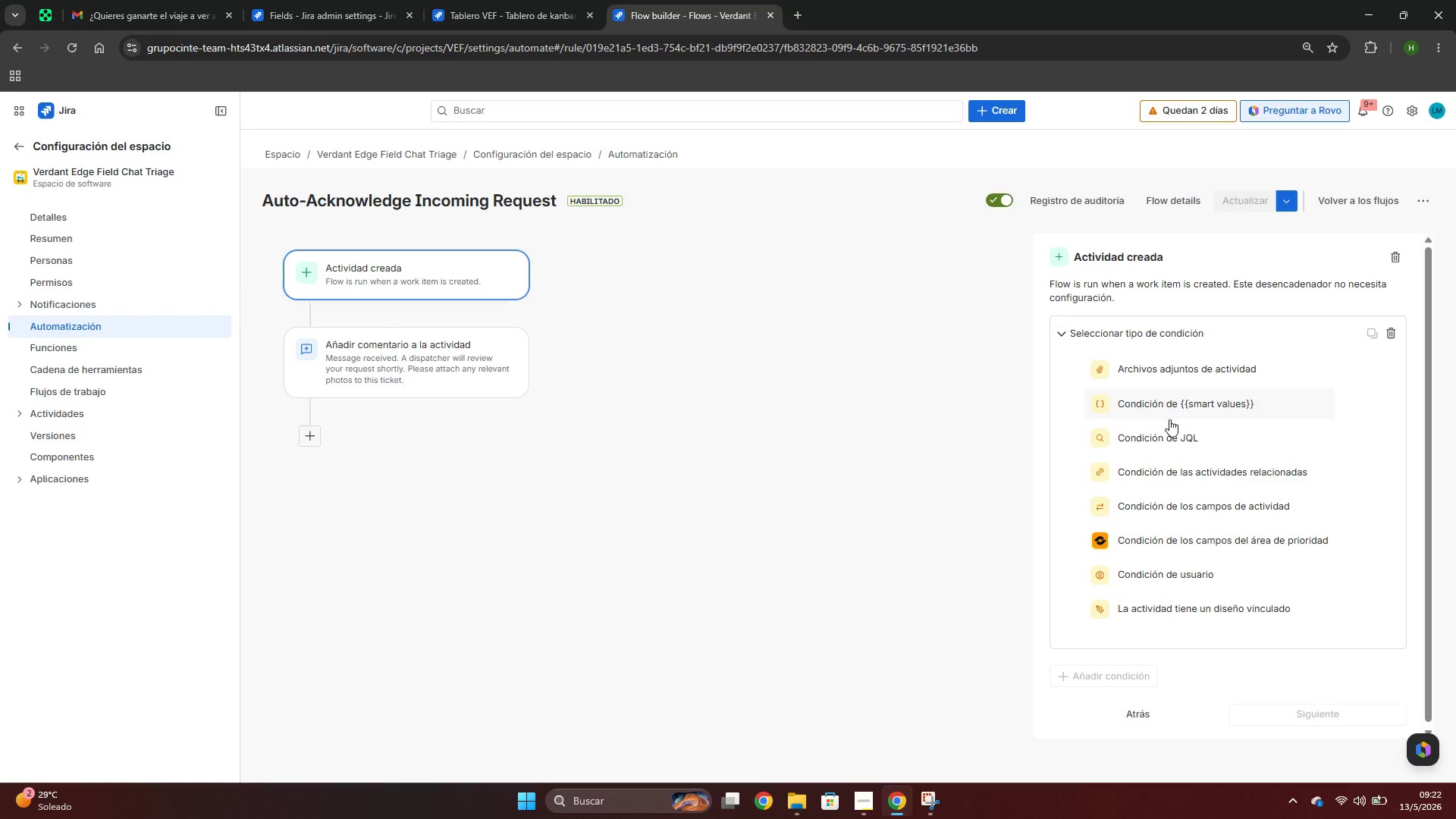 
left_click([1174, 469])
 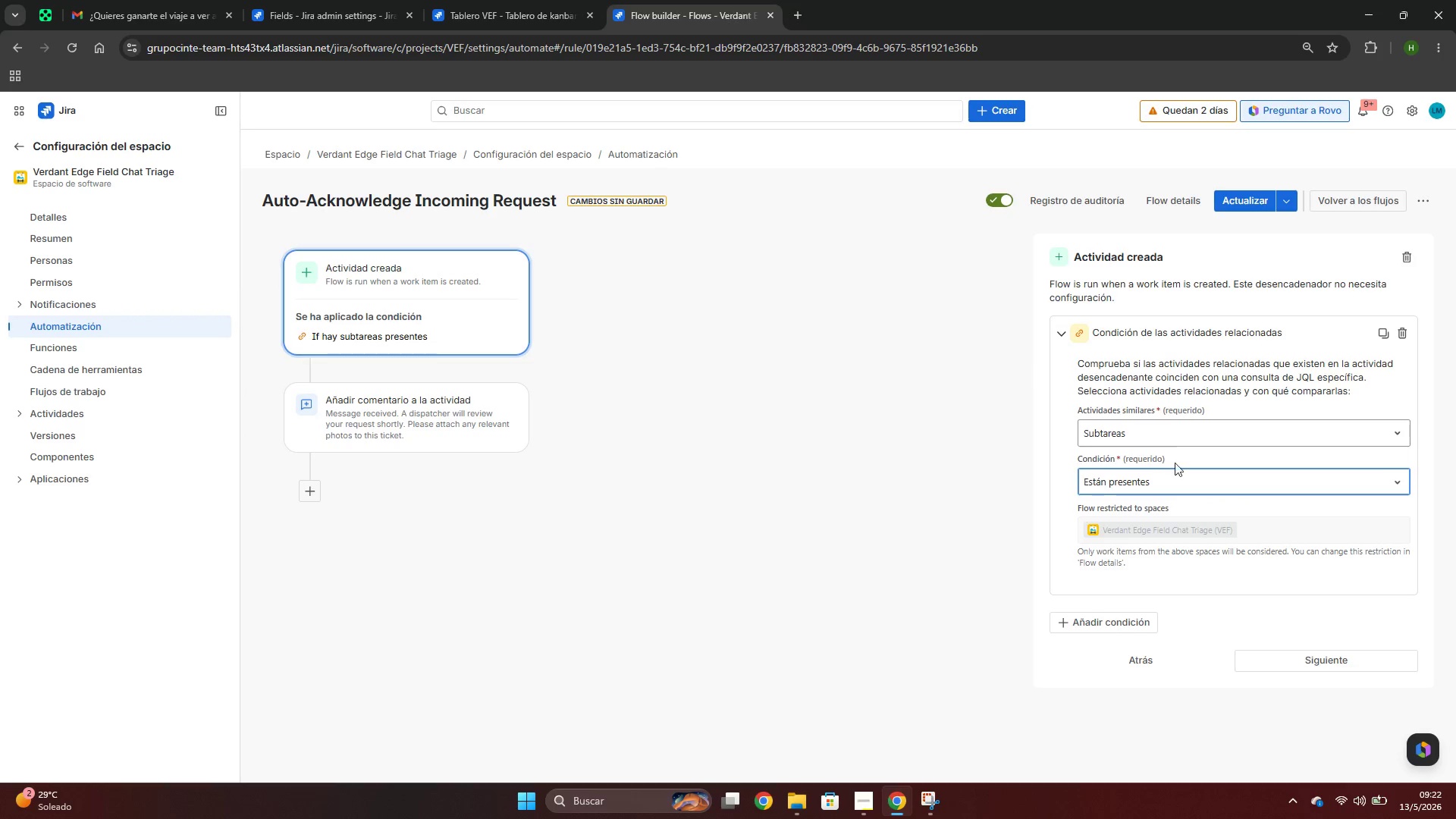 
left_click([1171, 438])
 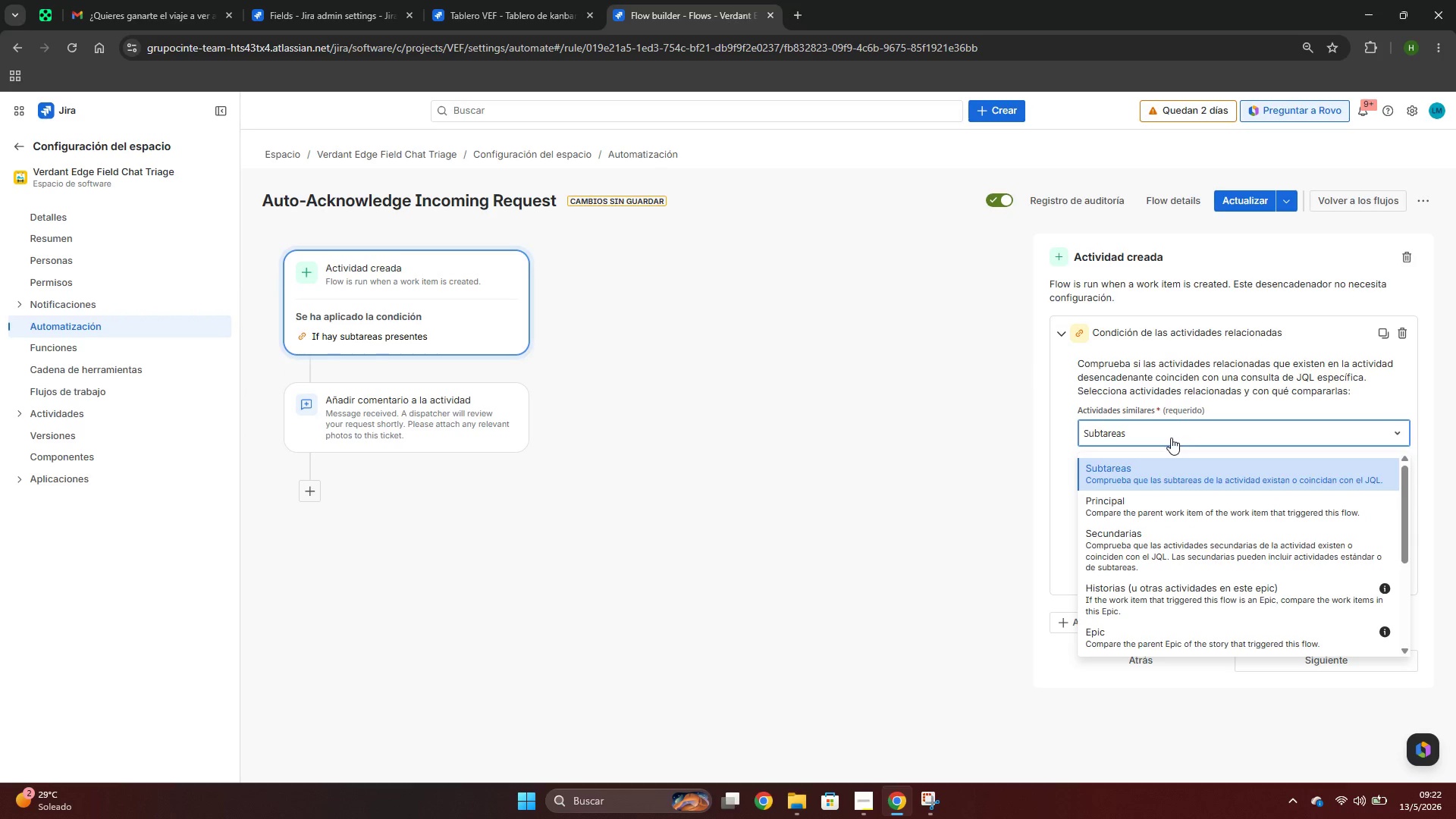 
left_click([1171, 438])
 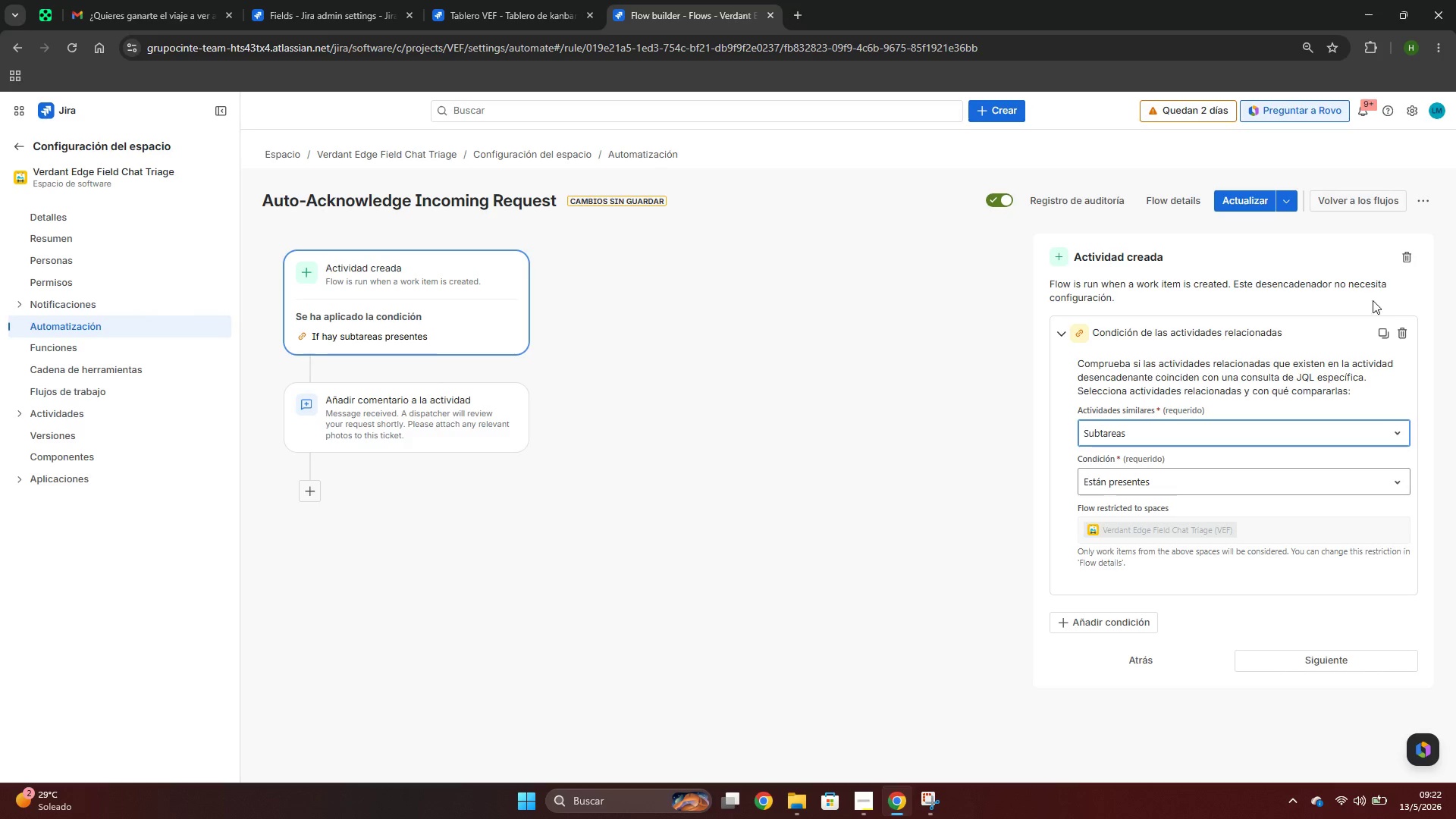 
left_click([1398, 335])
 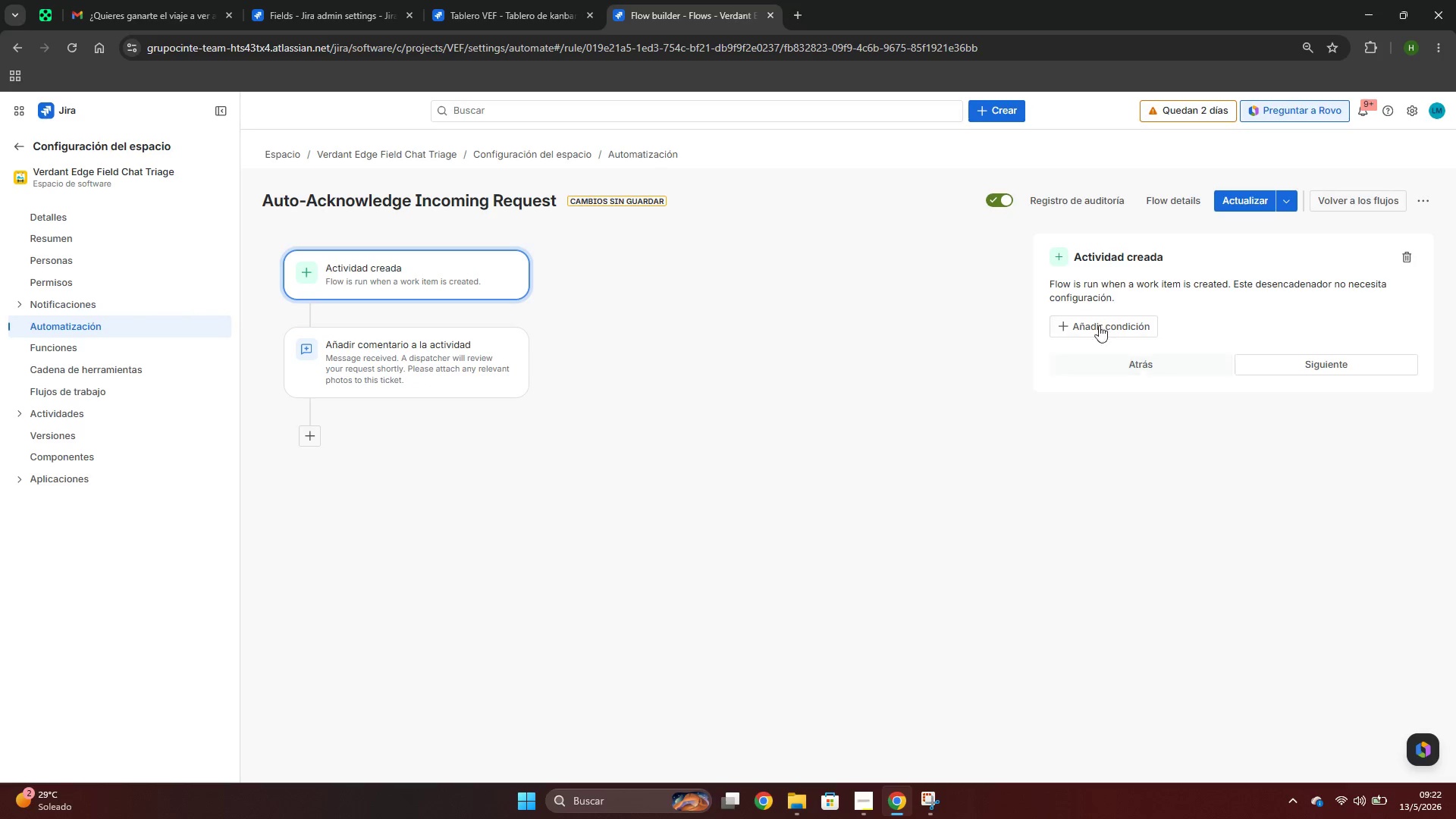 
left_click([1094, 319])
 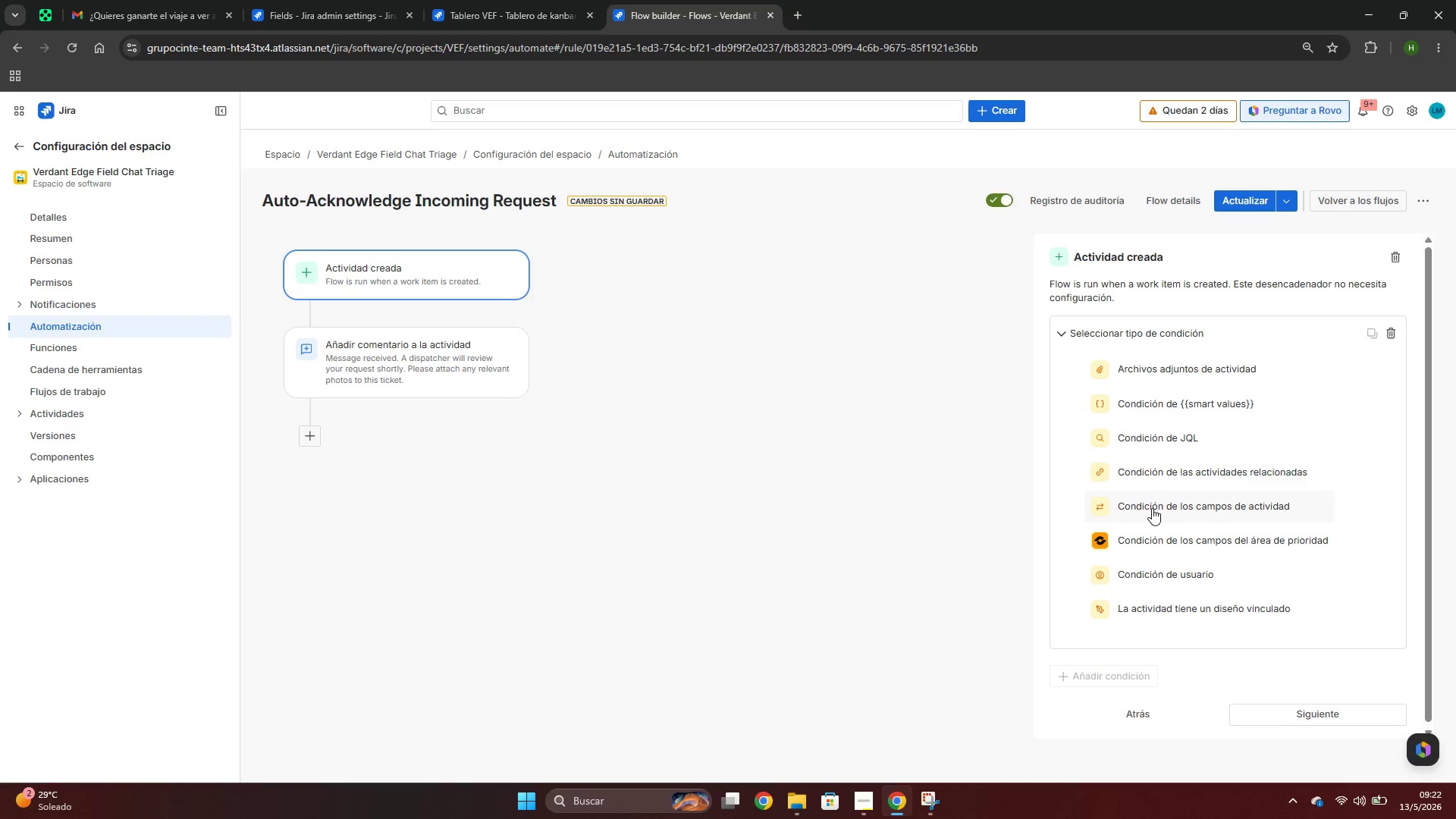 
left_click([1152, 508])
 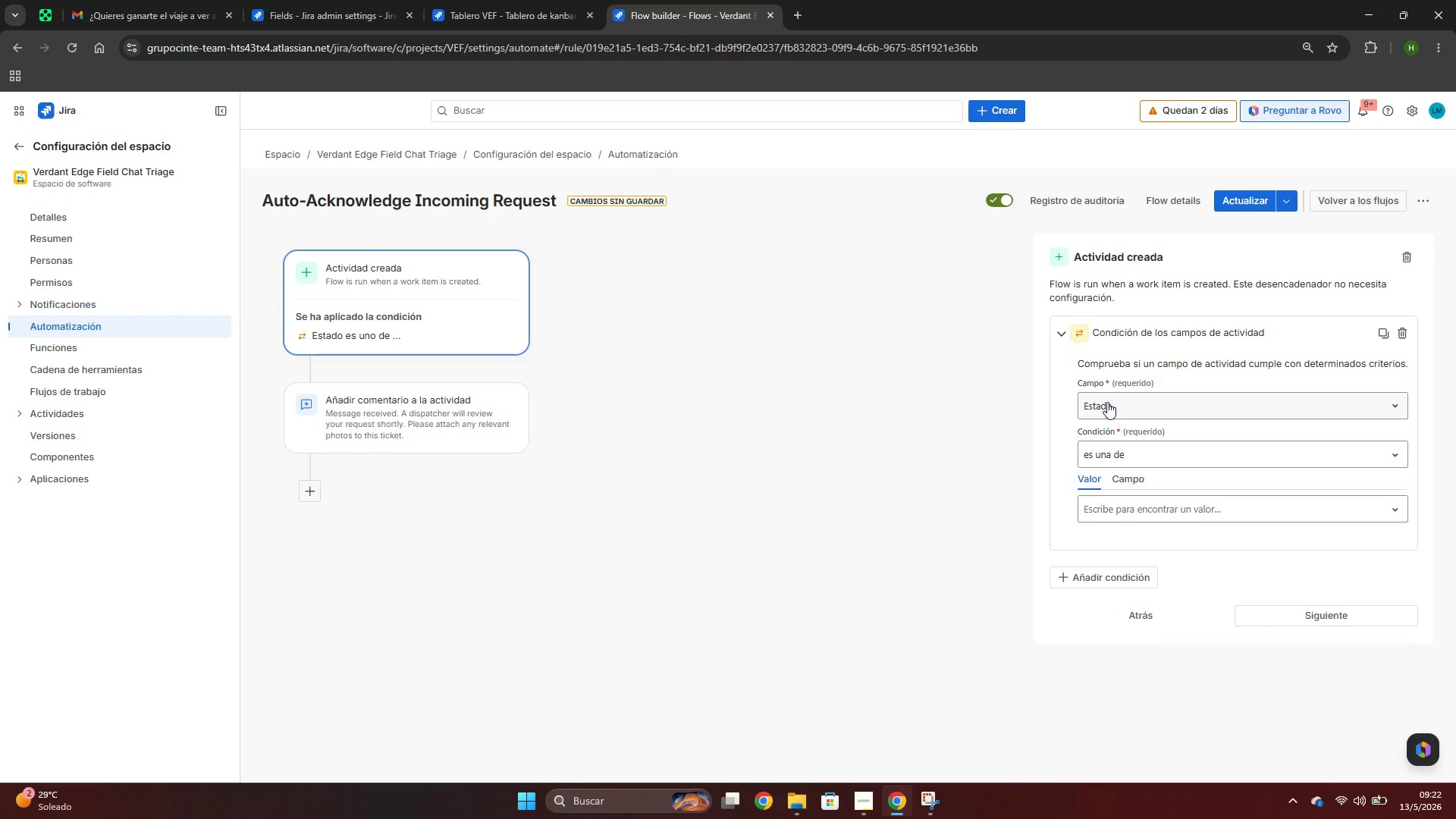 
left_click([1107, 402])
 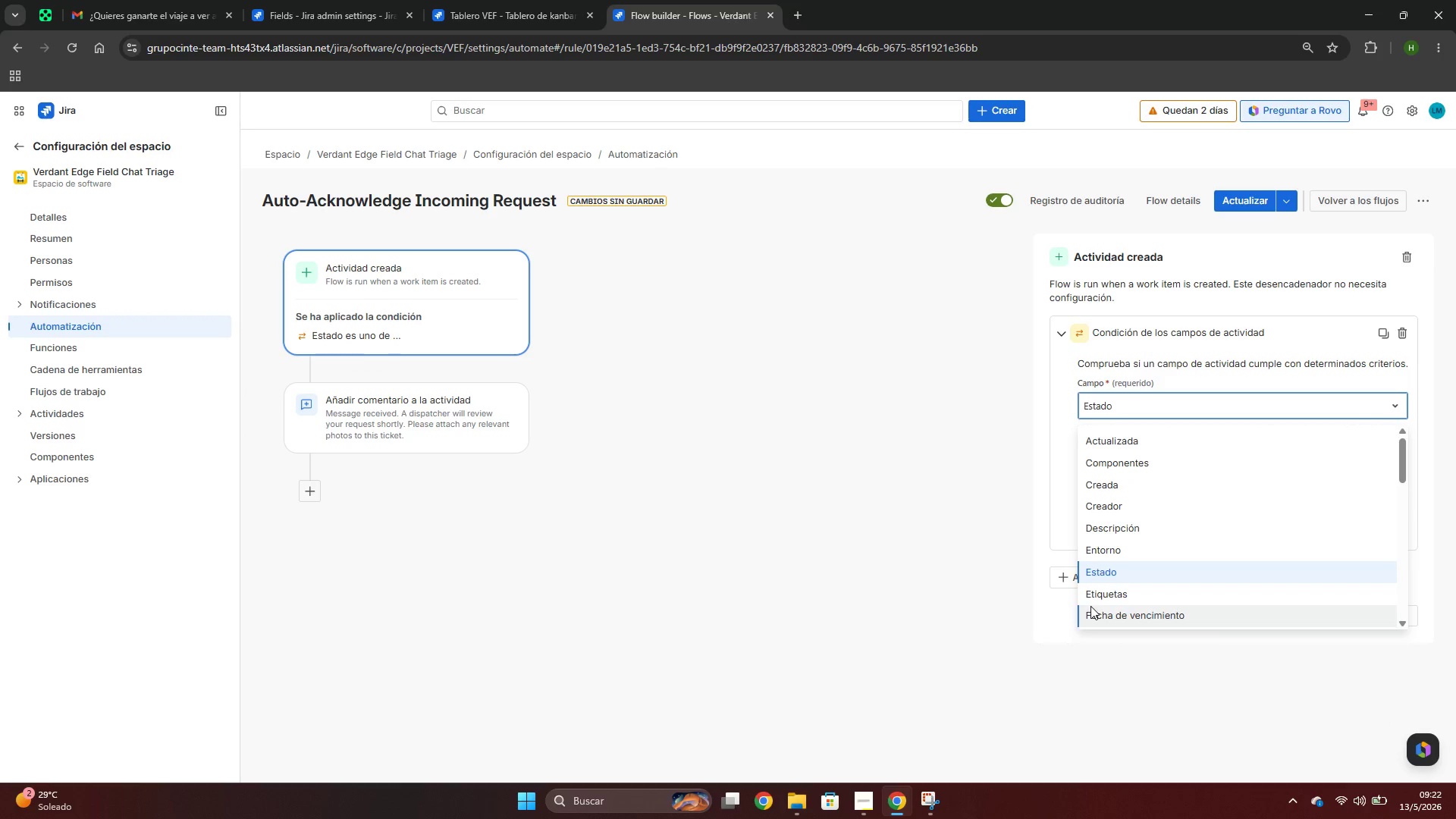 
left_click([1100, 568])
 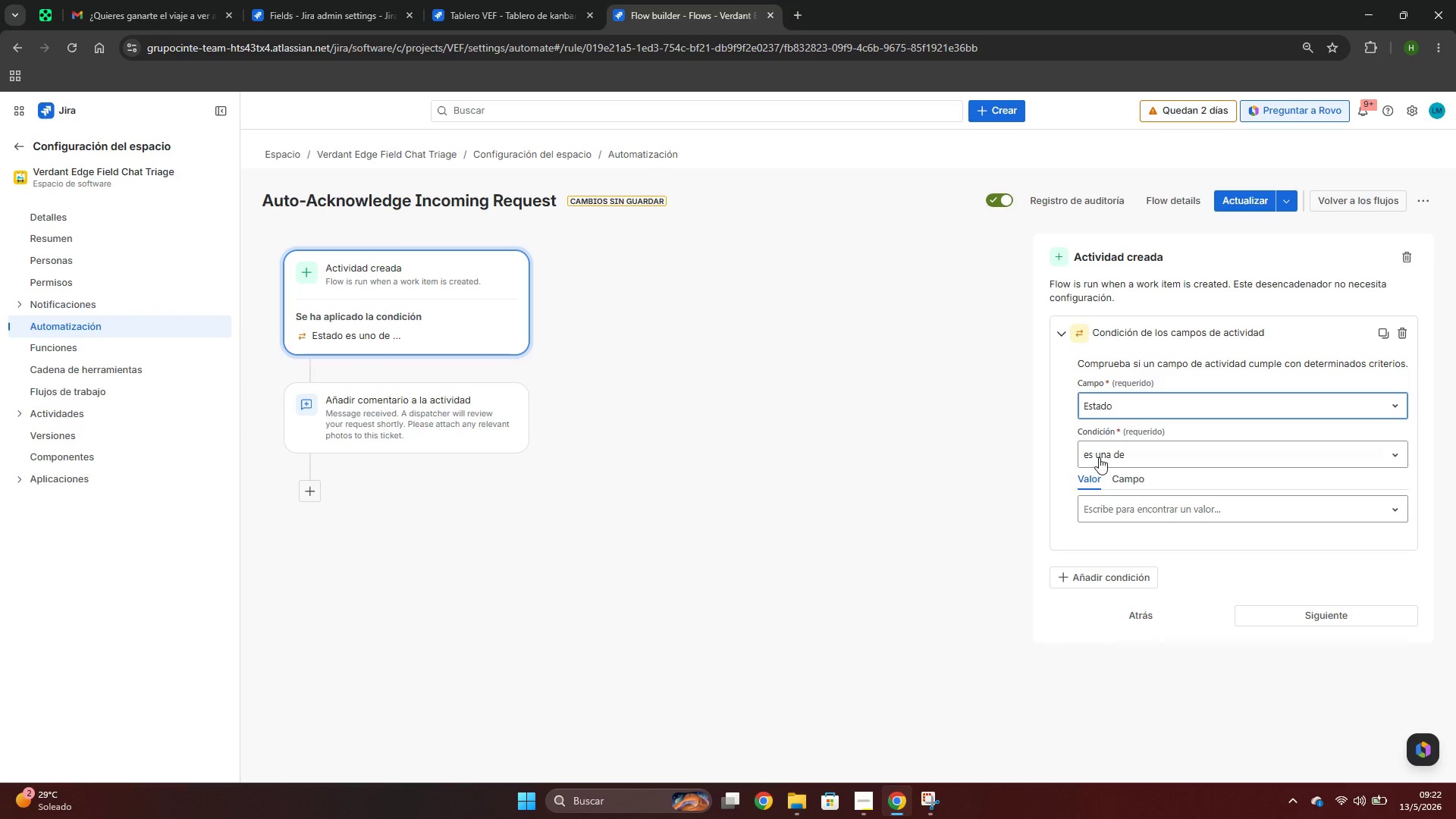 
left_click([1099, 457])
 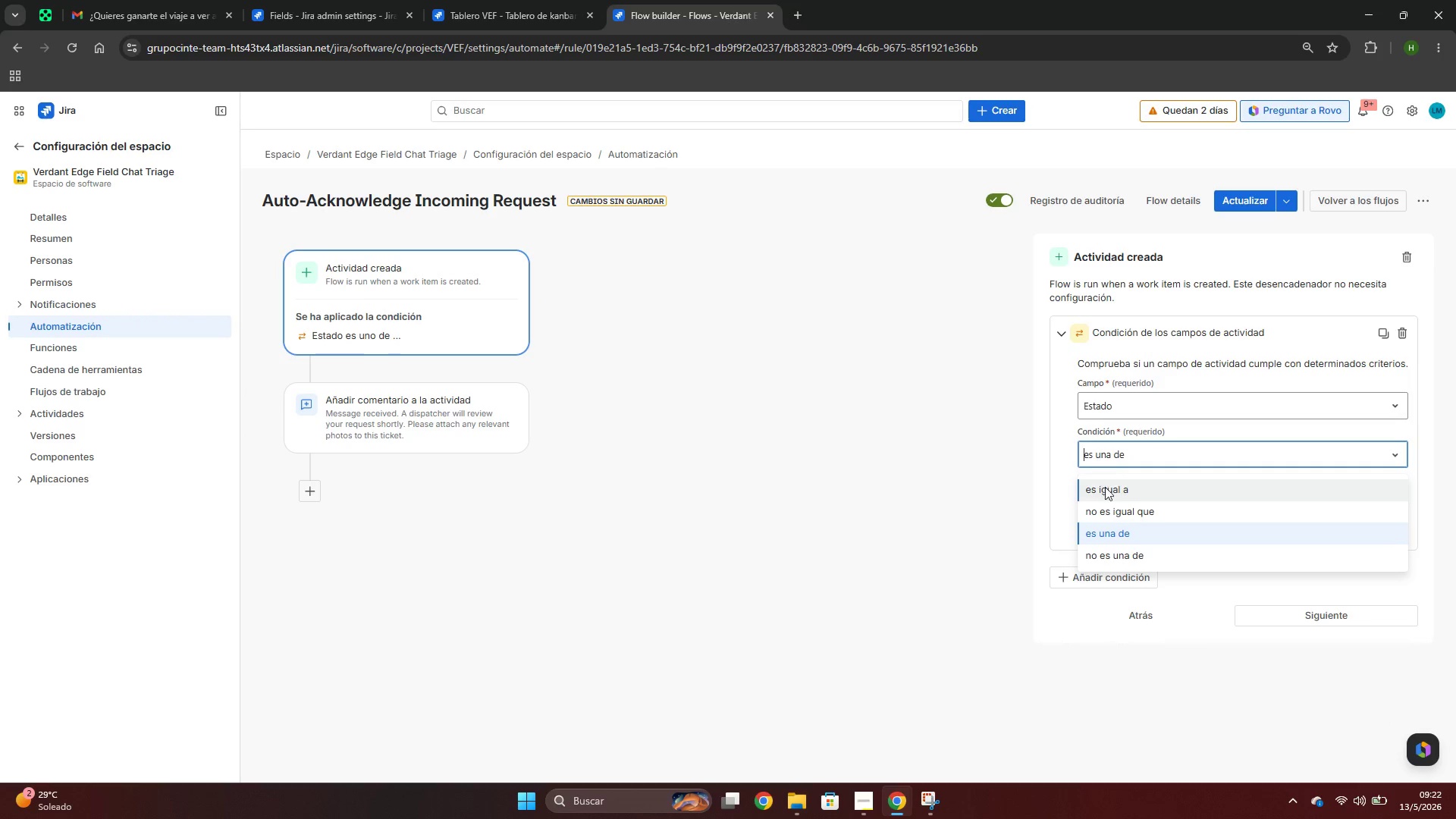 
left_click([1106, 488])
 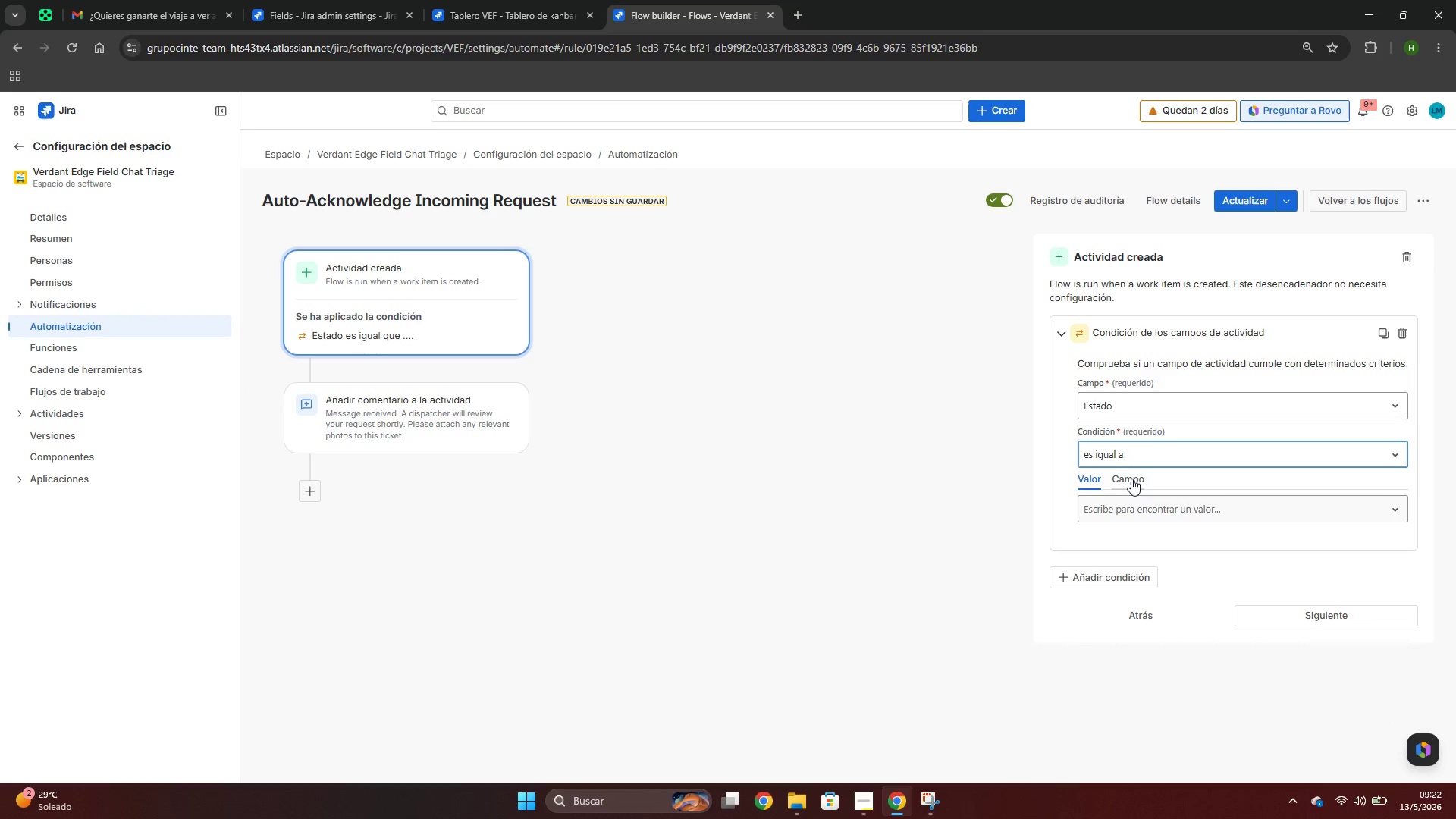 
left_click([1134, 471])
 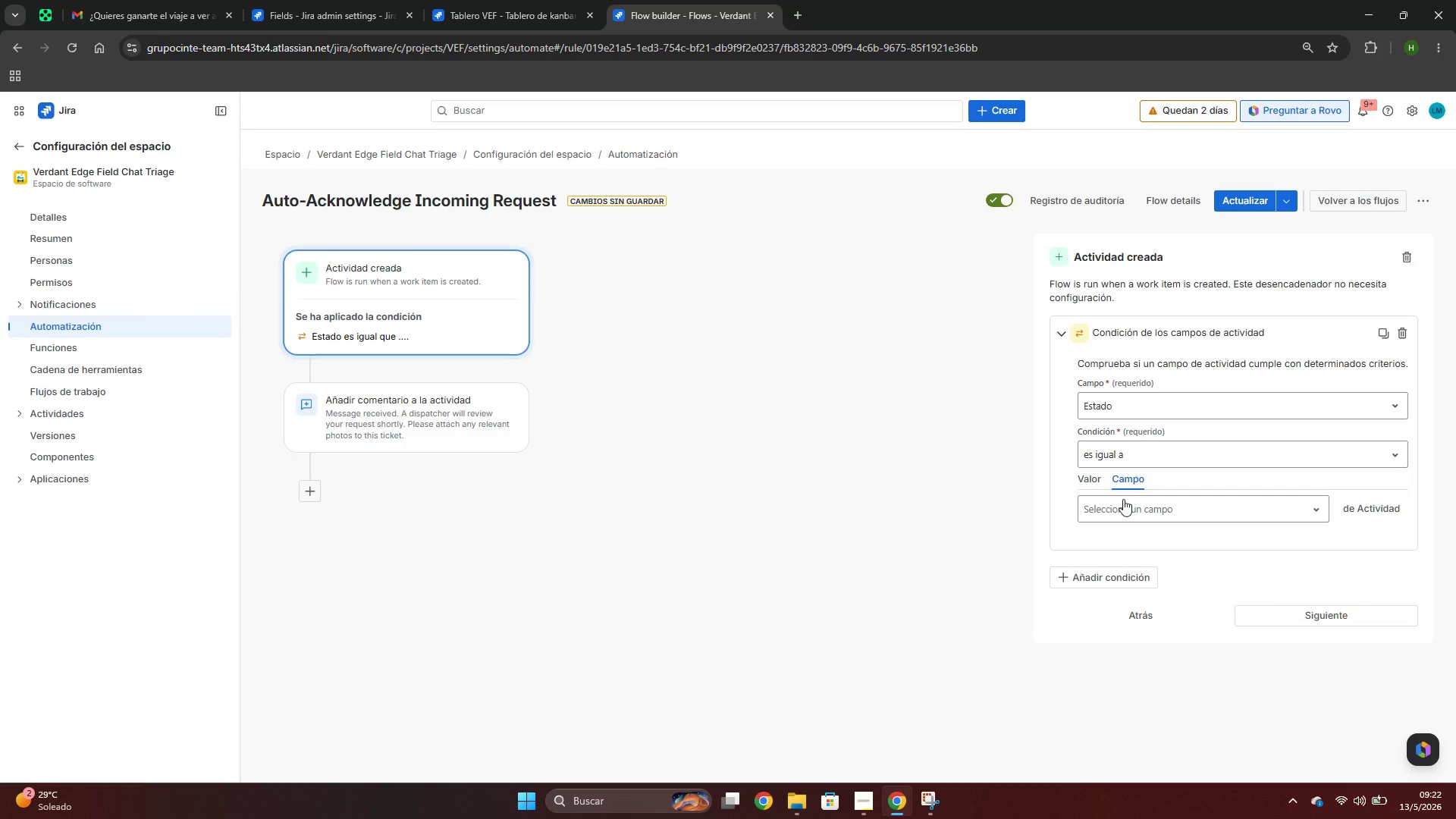 
left_click([1123, 499])
 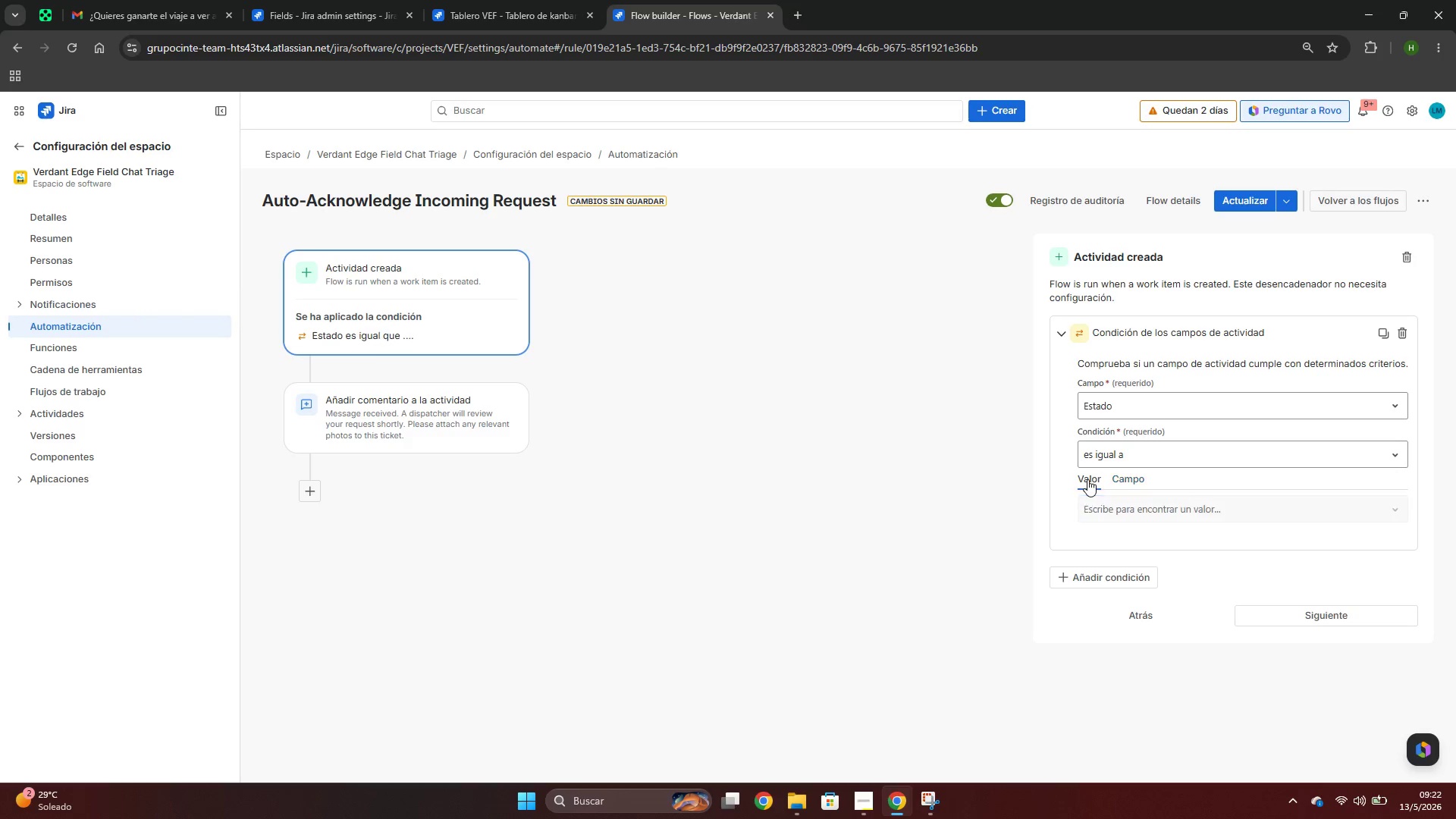 
double_click([1098, 510])
 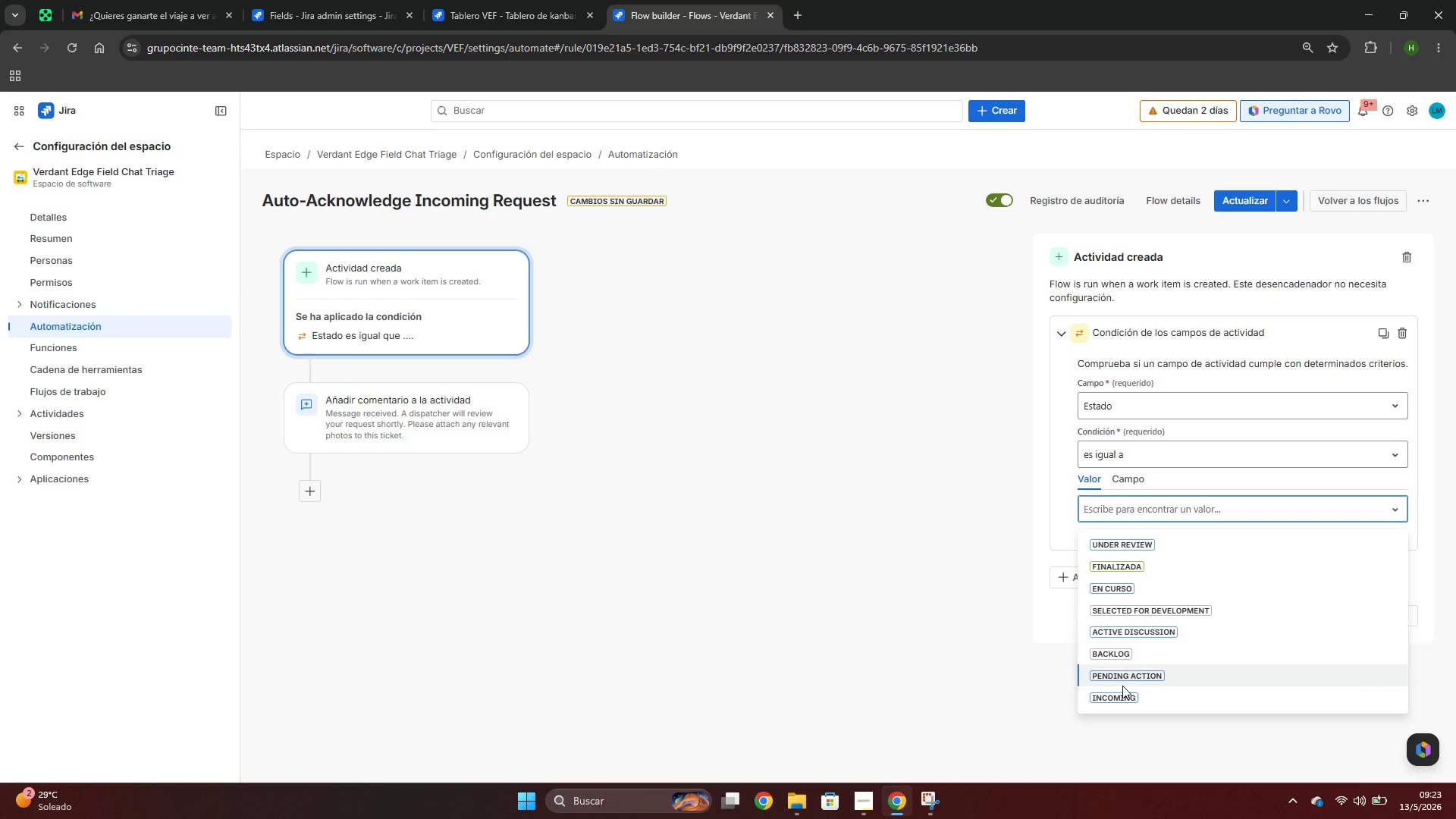 
left_click([1122, 696])
 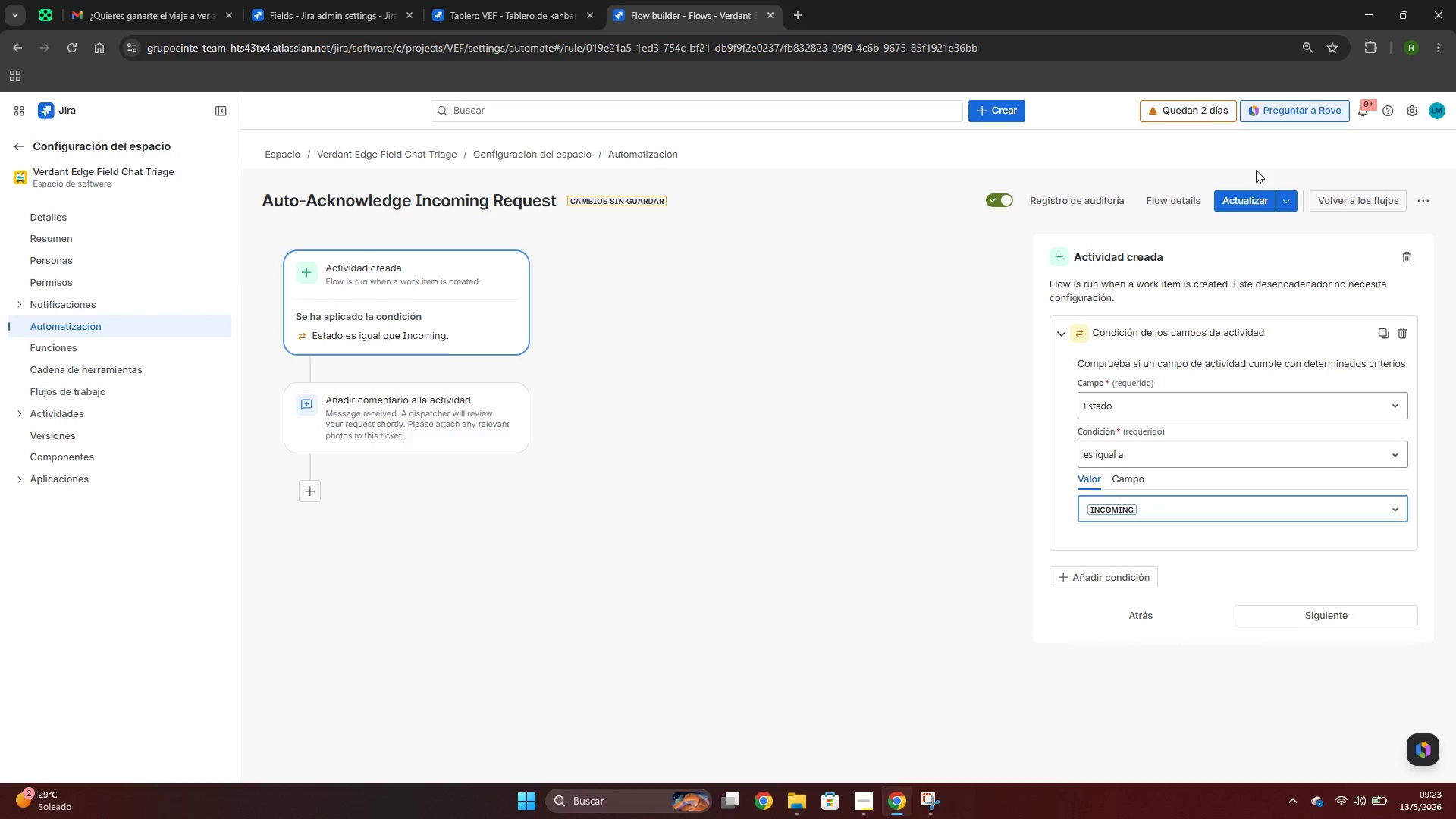 
left_click([1251, 194])
 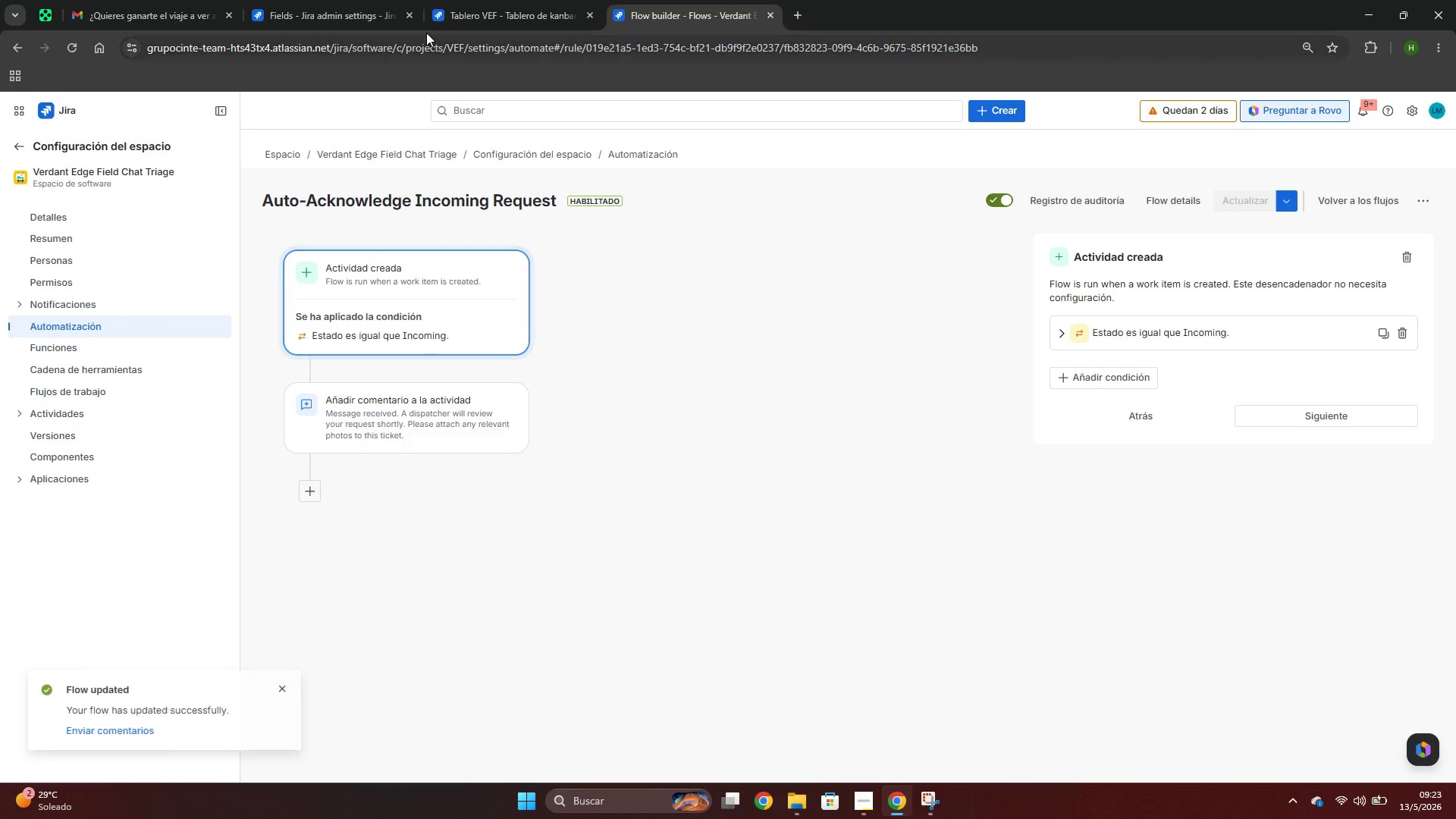 
left_click([468, 14])
 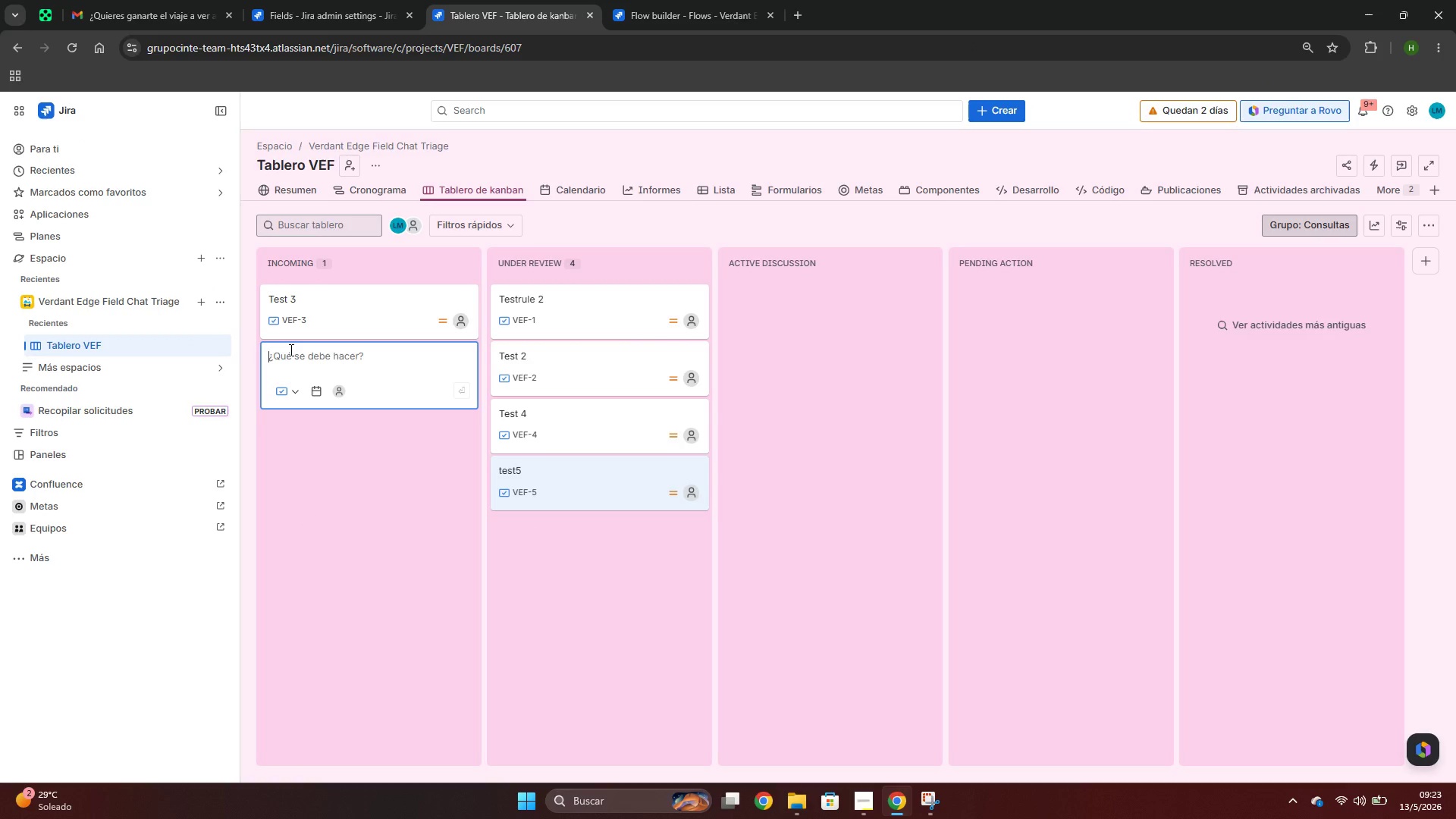 
type(Test5b )
 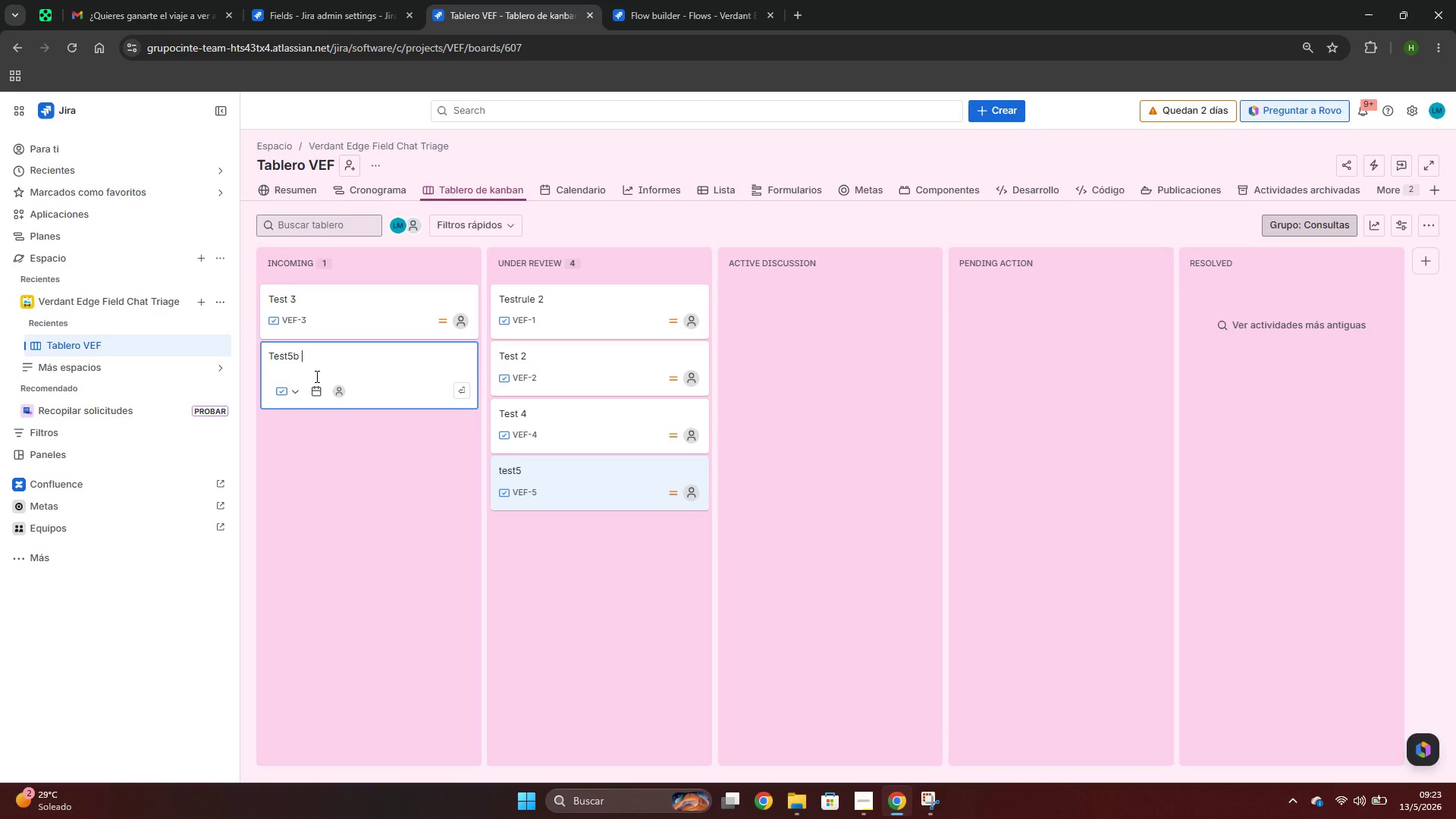 
key(Enter)
 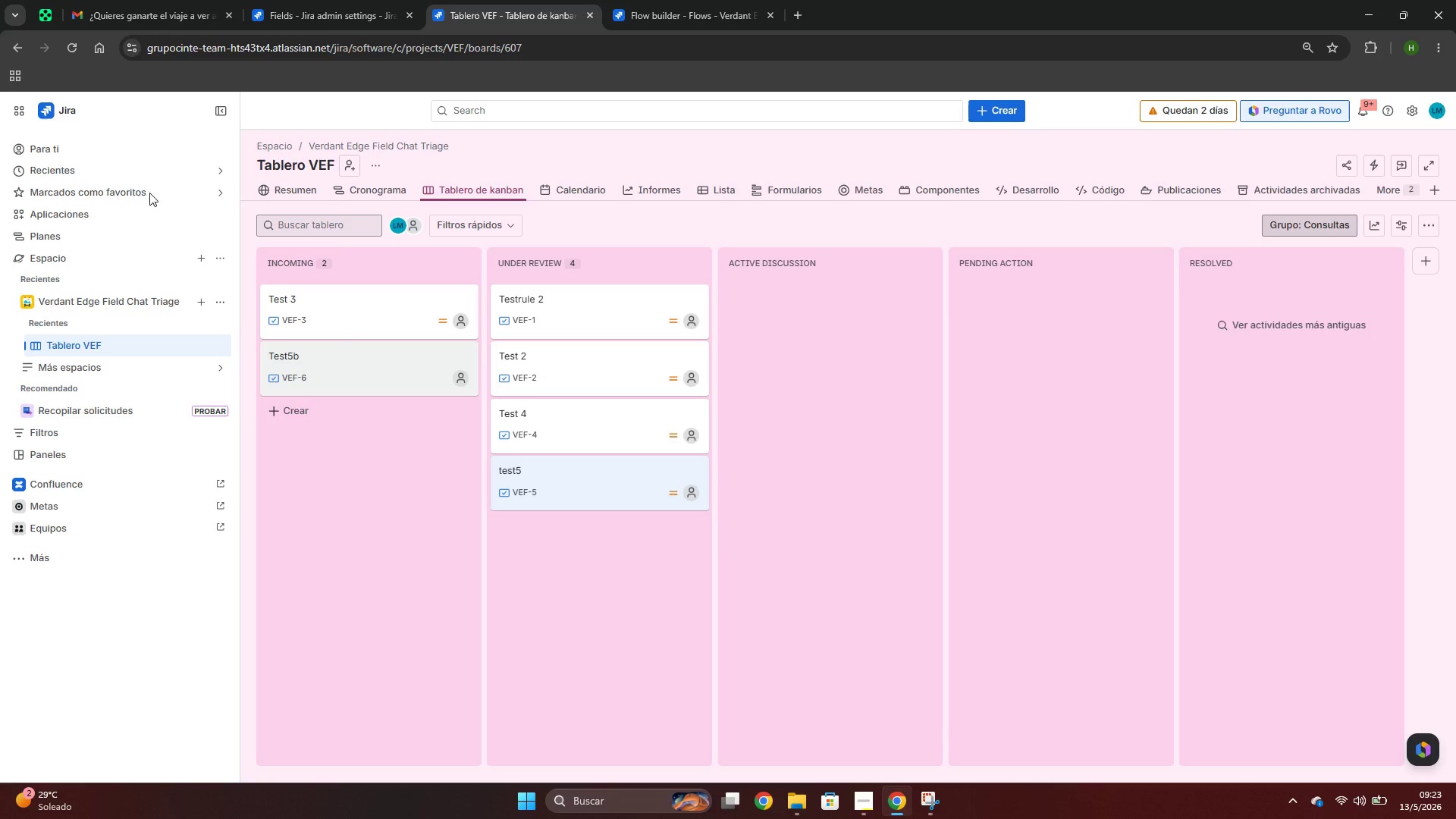 
left_click([67, 30])
 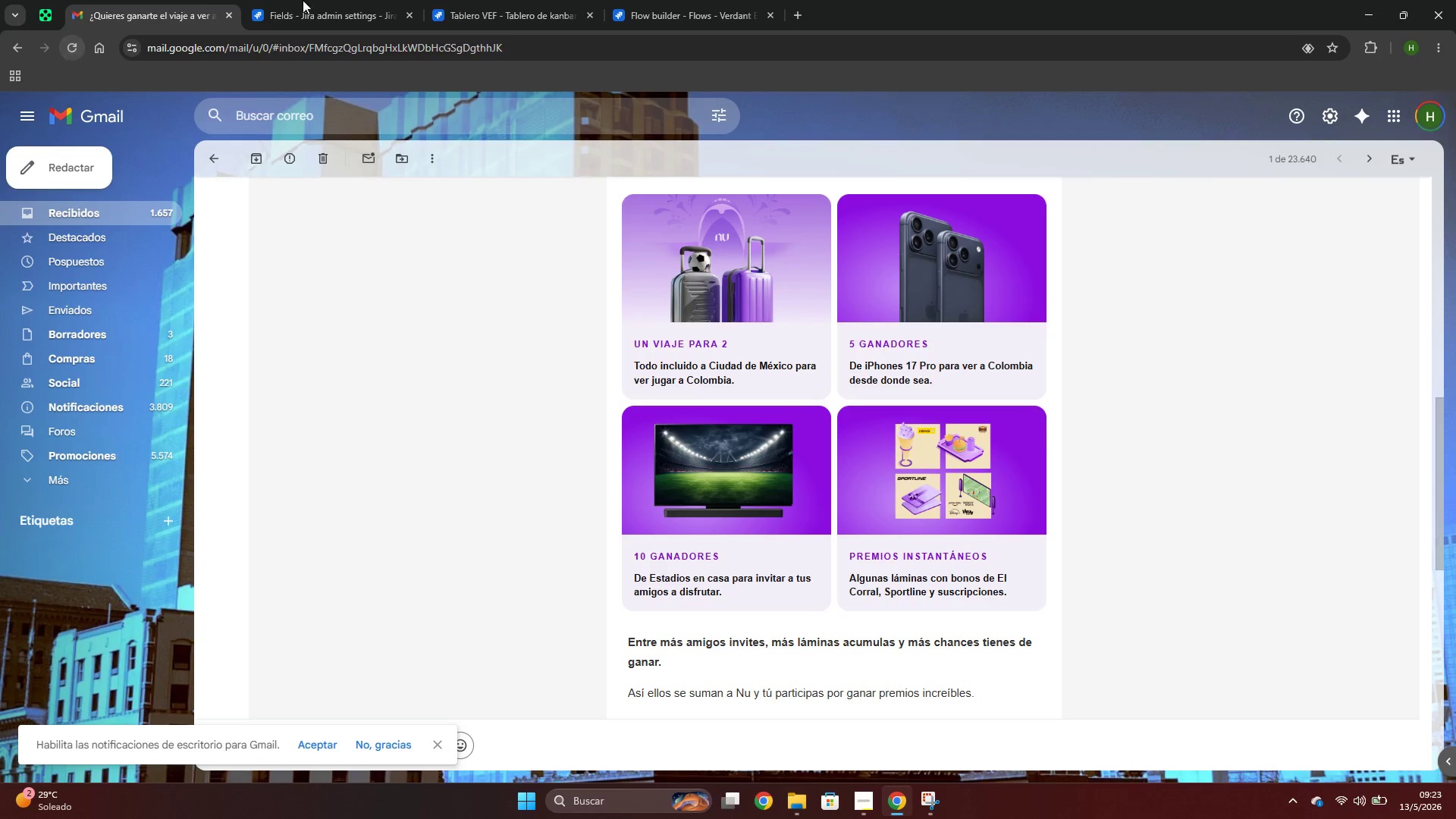 
left_click([441, 0])
 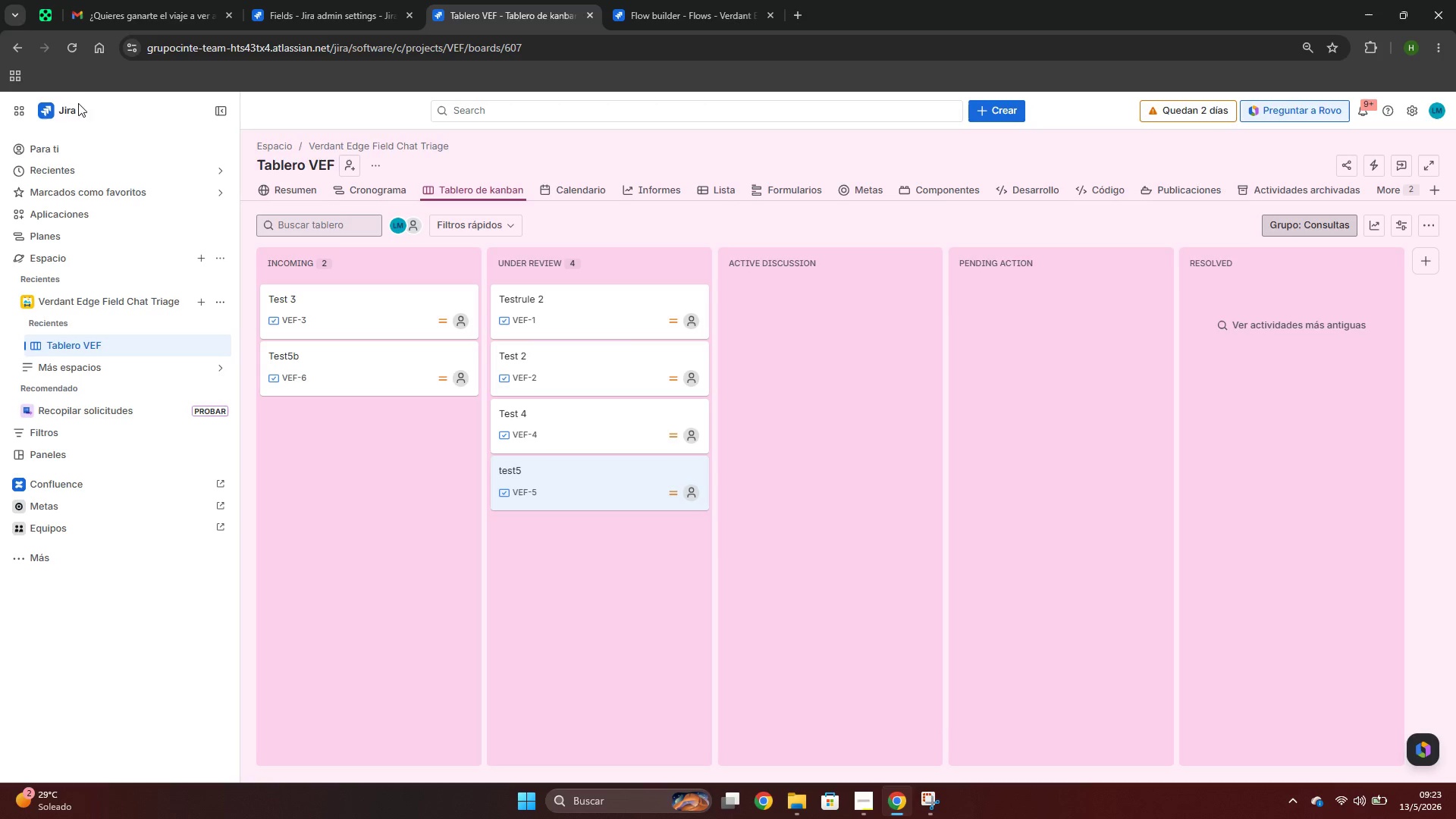 
left_click_drag(start_coordinate=[71, 38], to_coordinate=[74, 42])
 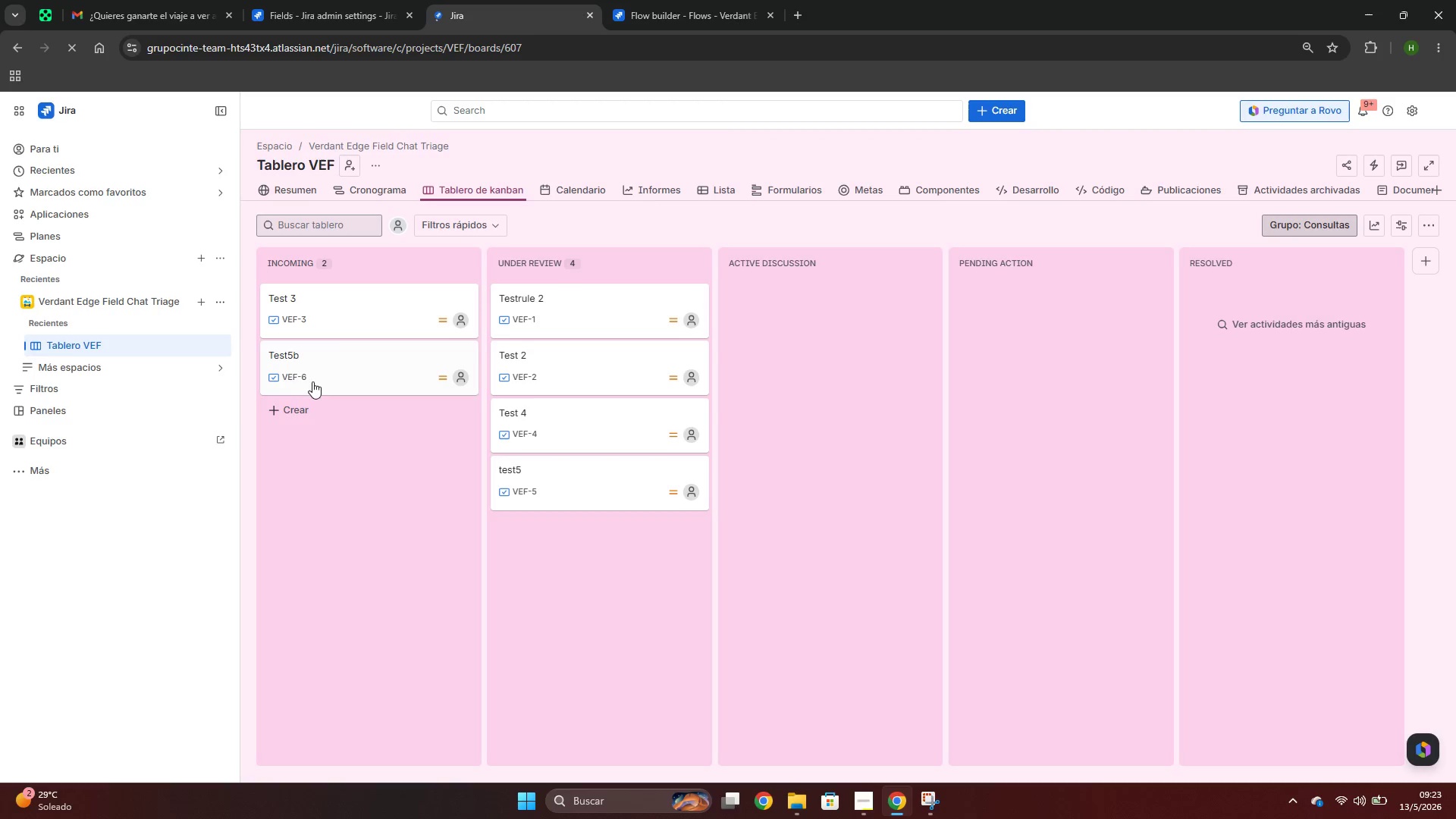 
left_click([317, 365])
 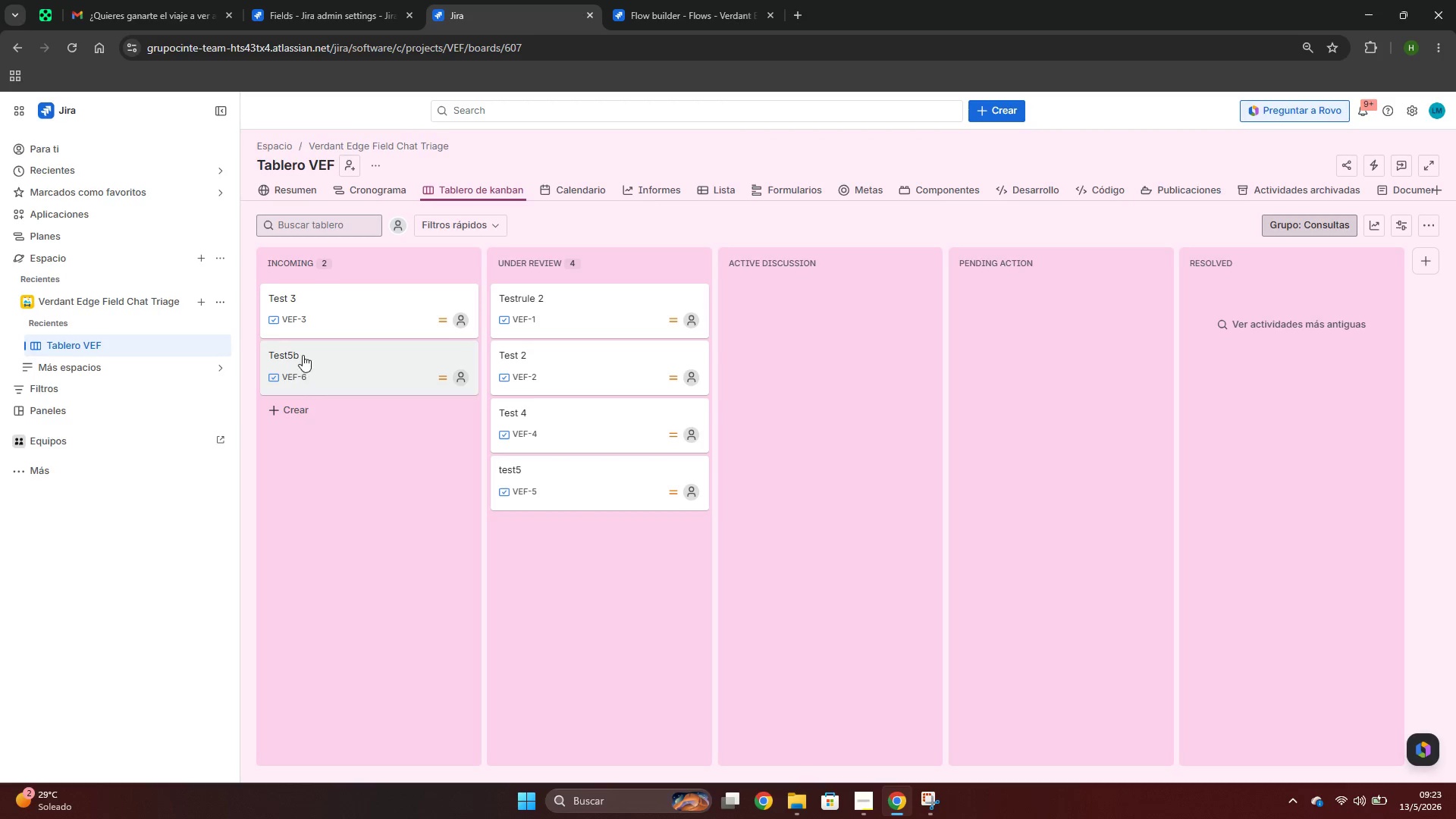 
left_click([290, 349])
 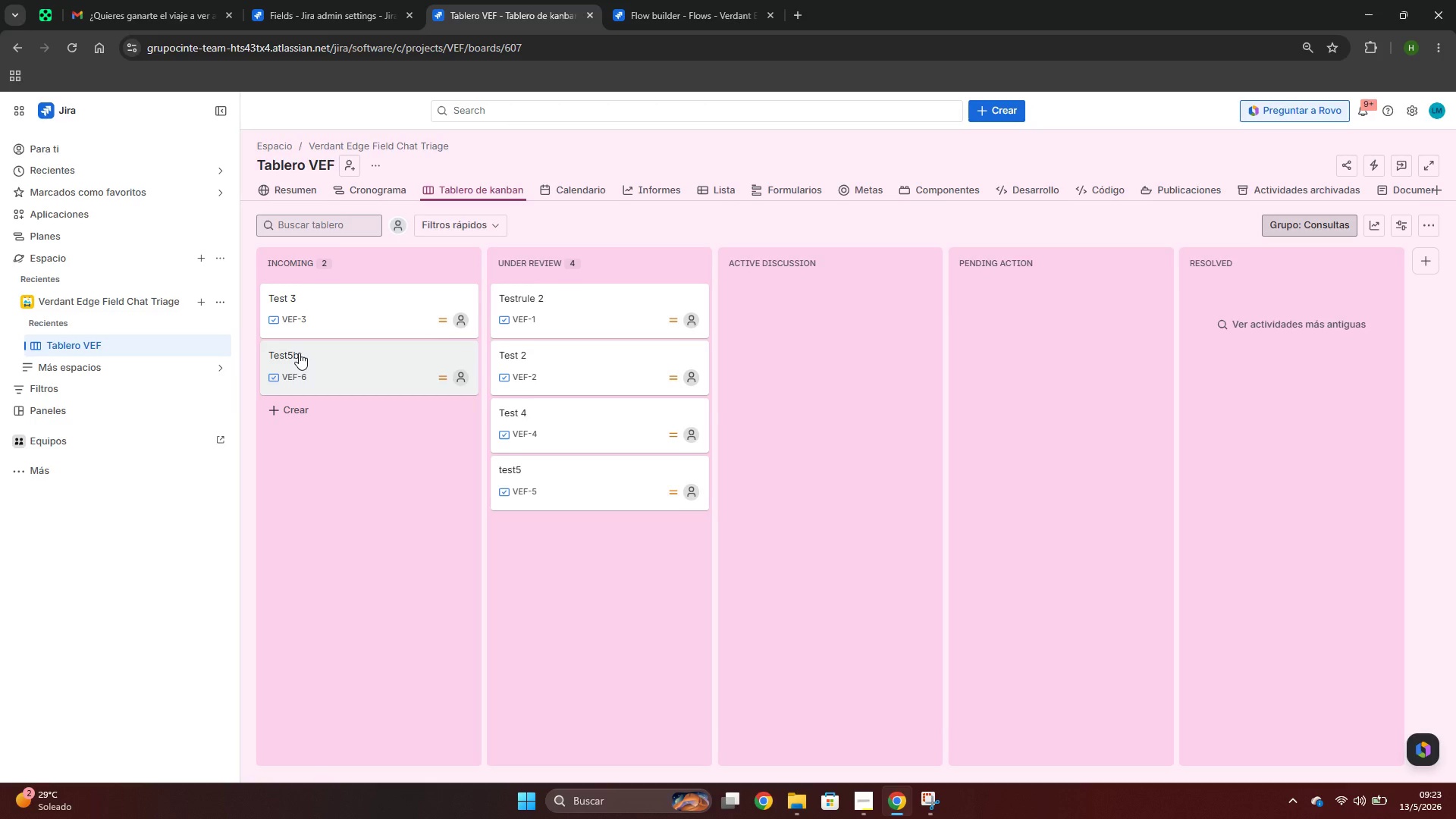 
left_click([299, 353])
 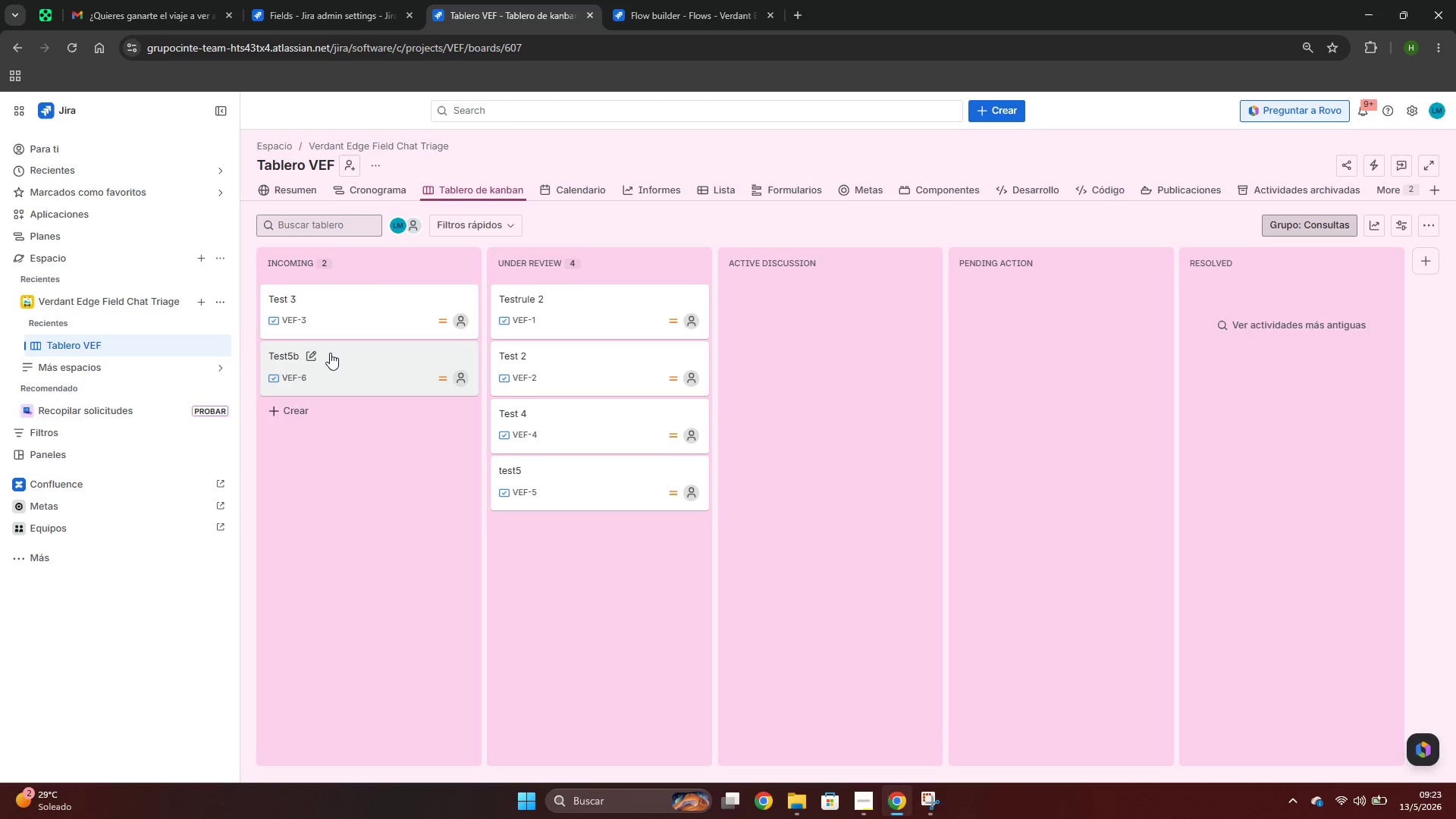 
double_click([330, 353])
 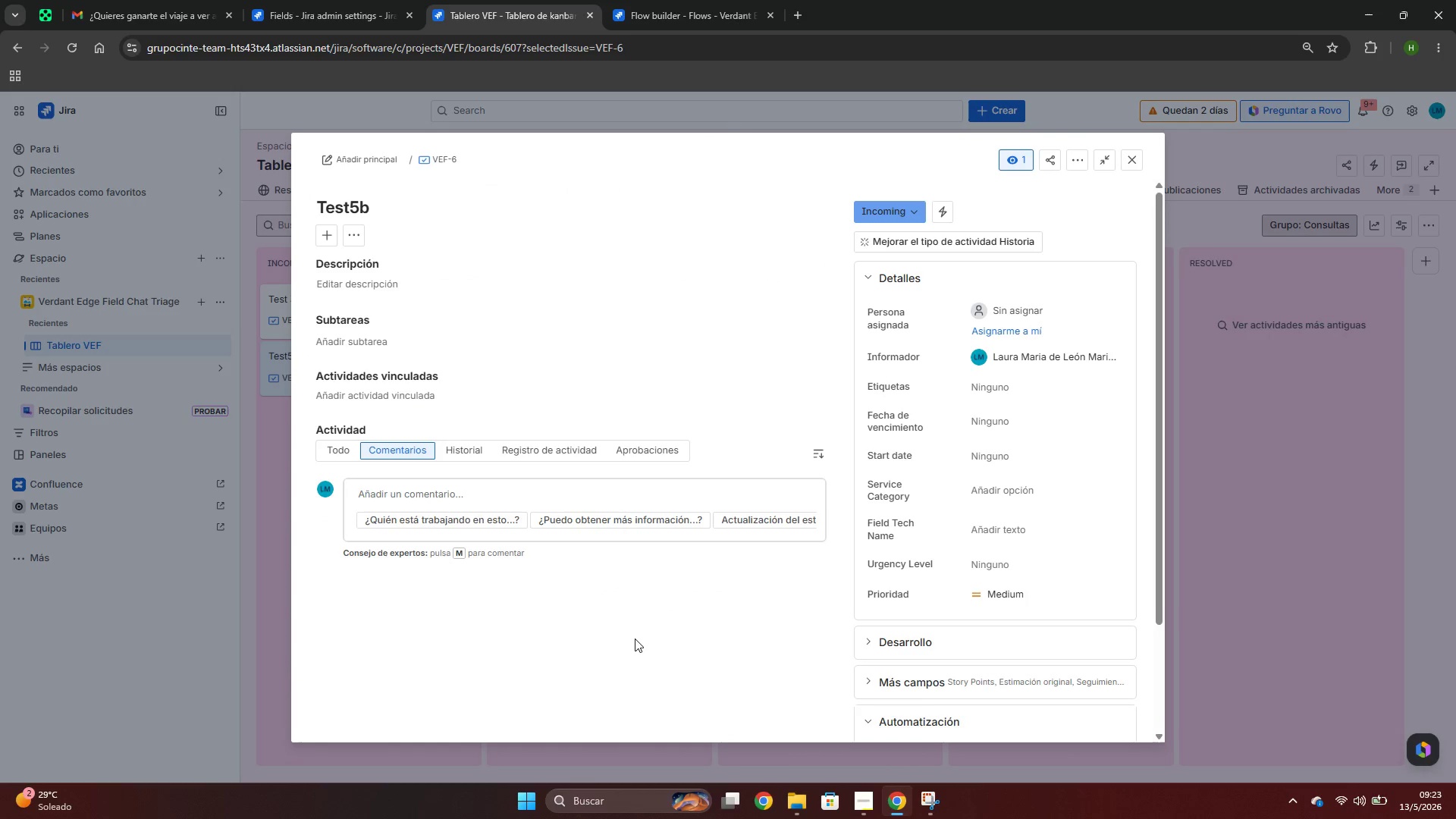 
wait(6.14)
 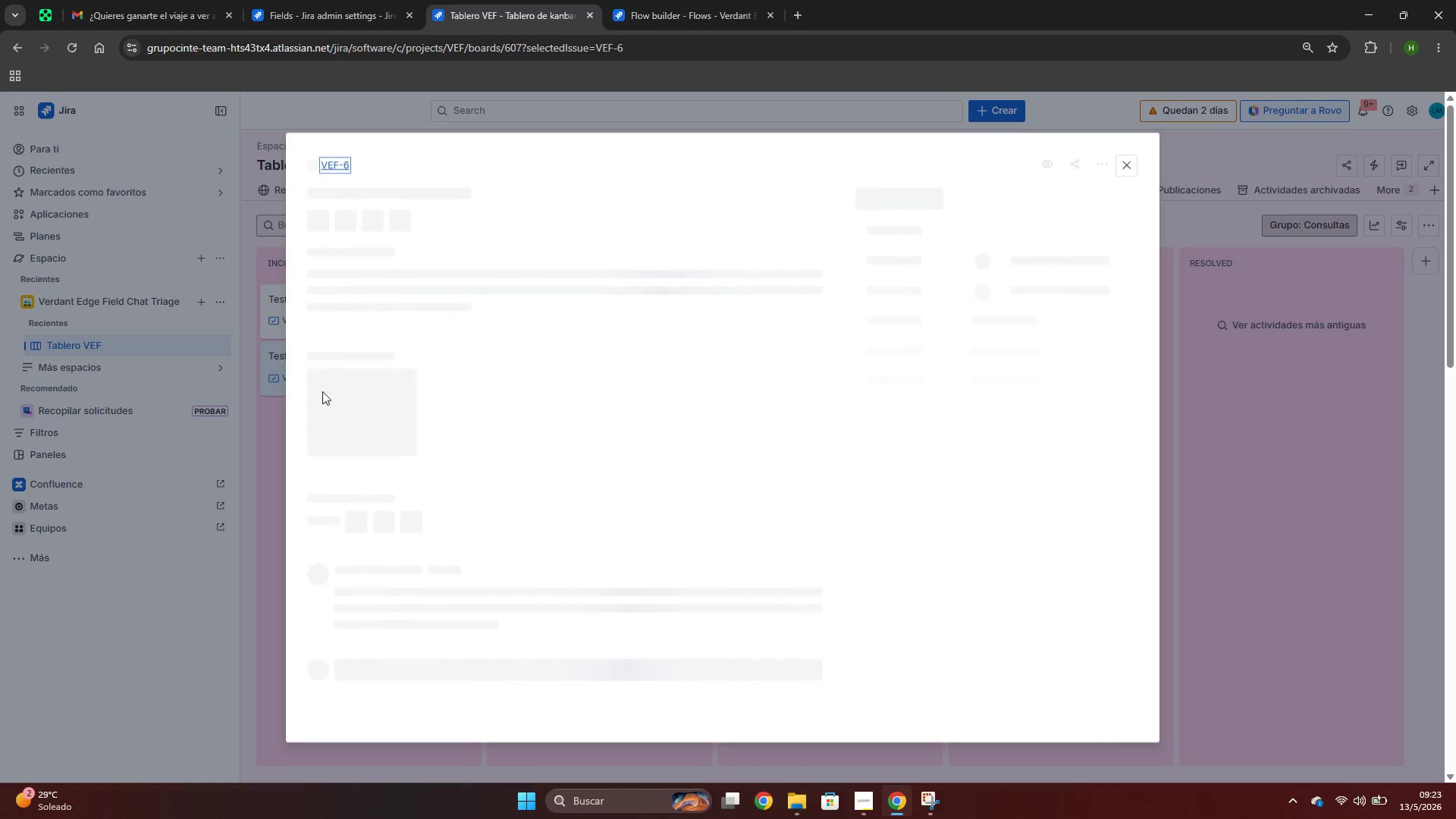 
left_click([462, 453])
 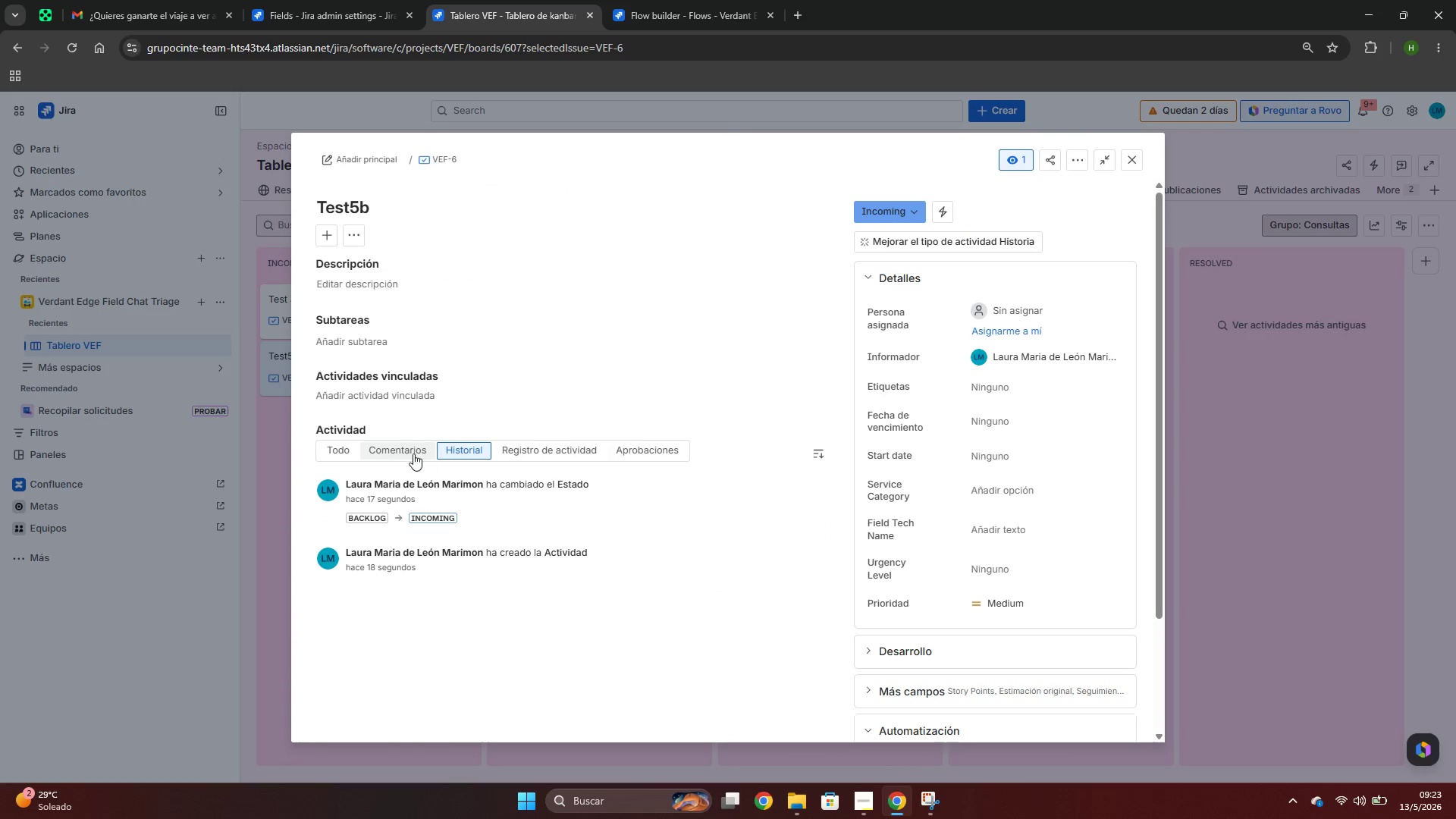 
left_click([412, 452])
 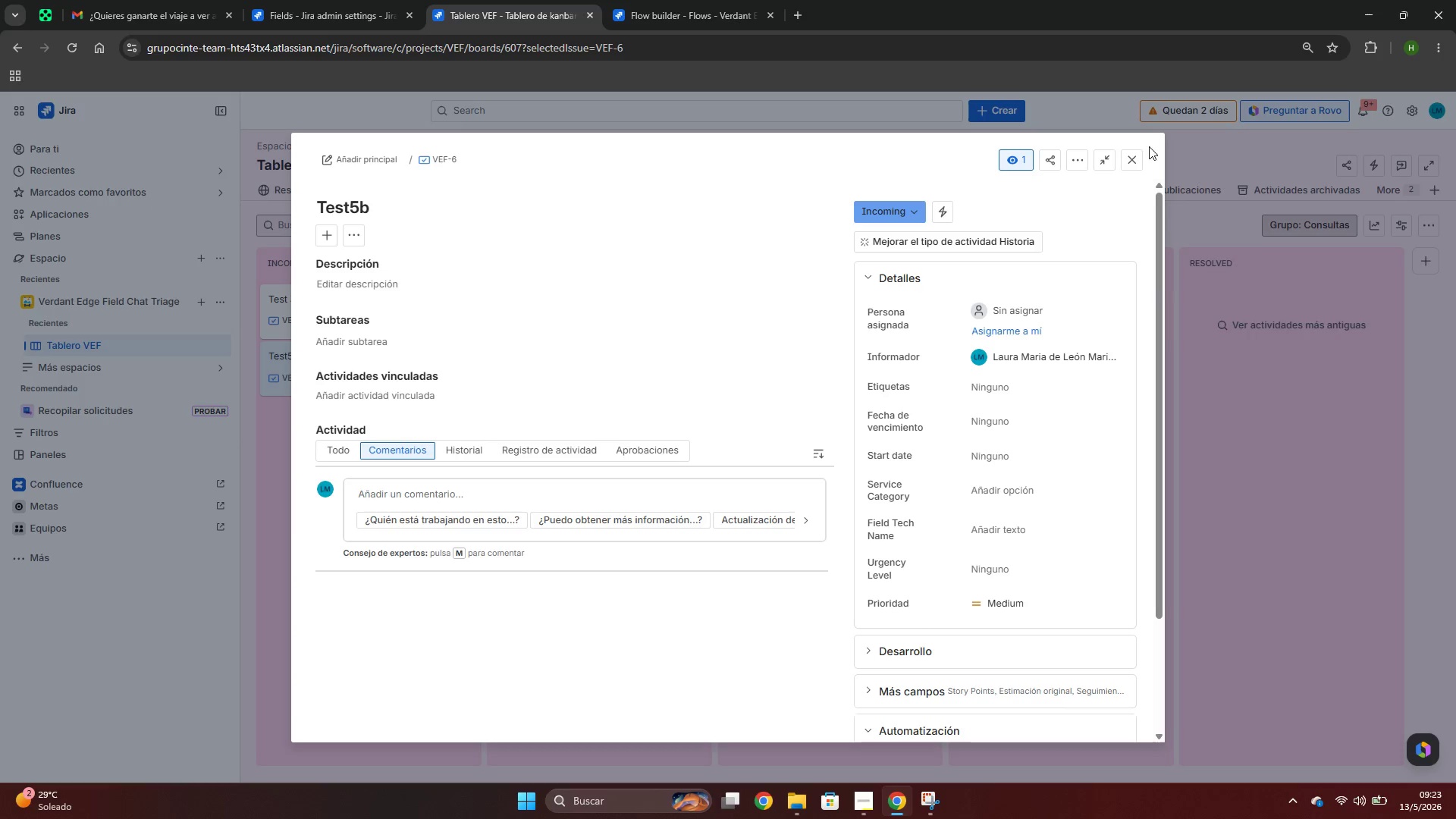 
left_click([1125, 167])
 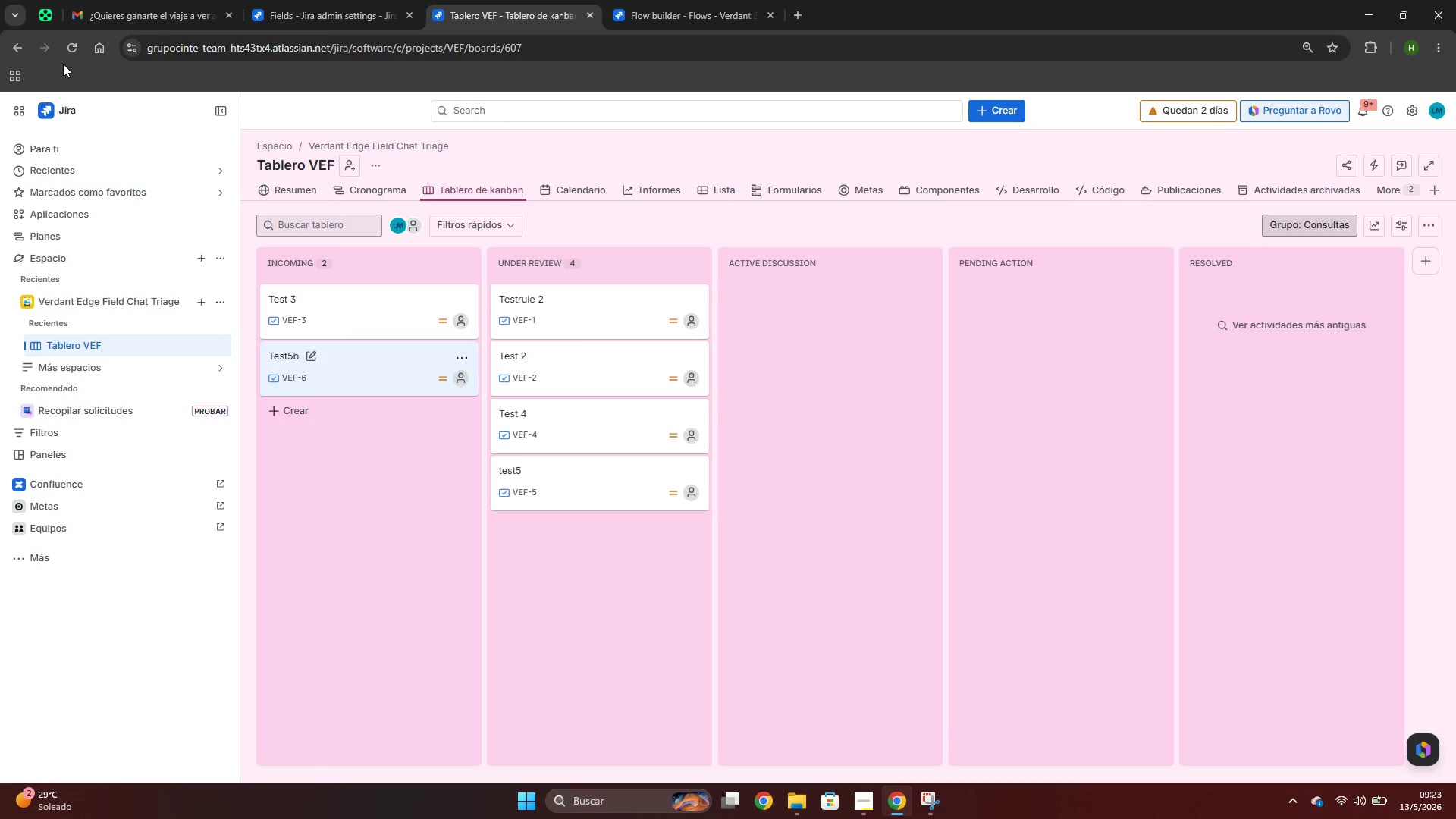 
left_click([68, 52])
 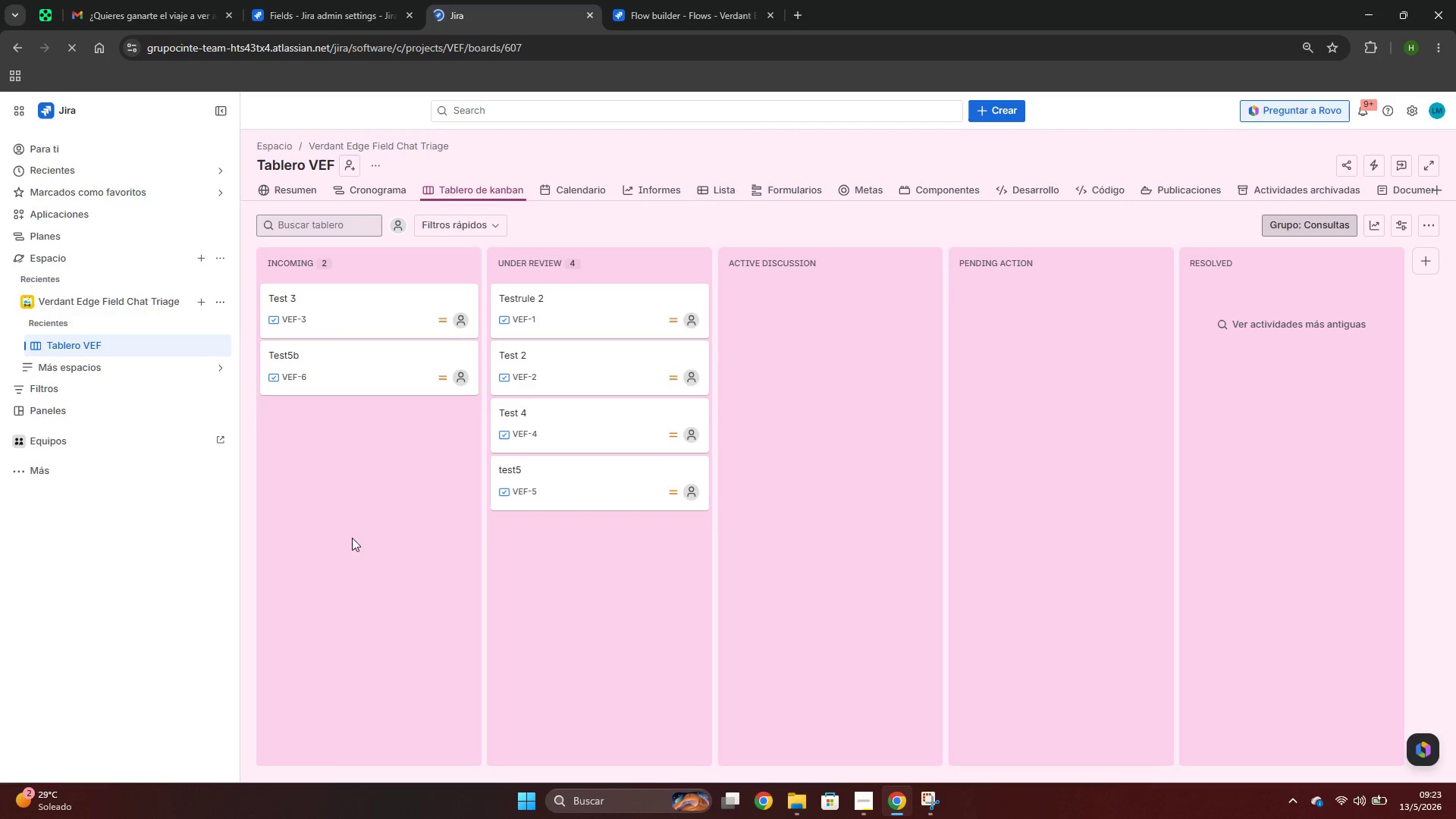 
left_click([349, 367])
 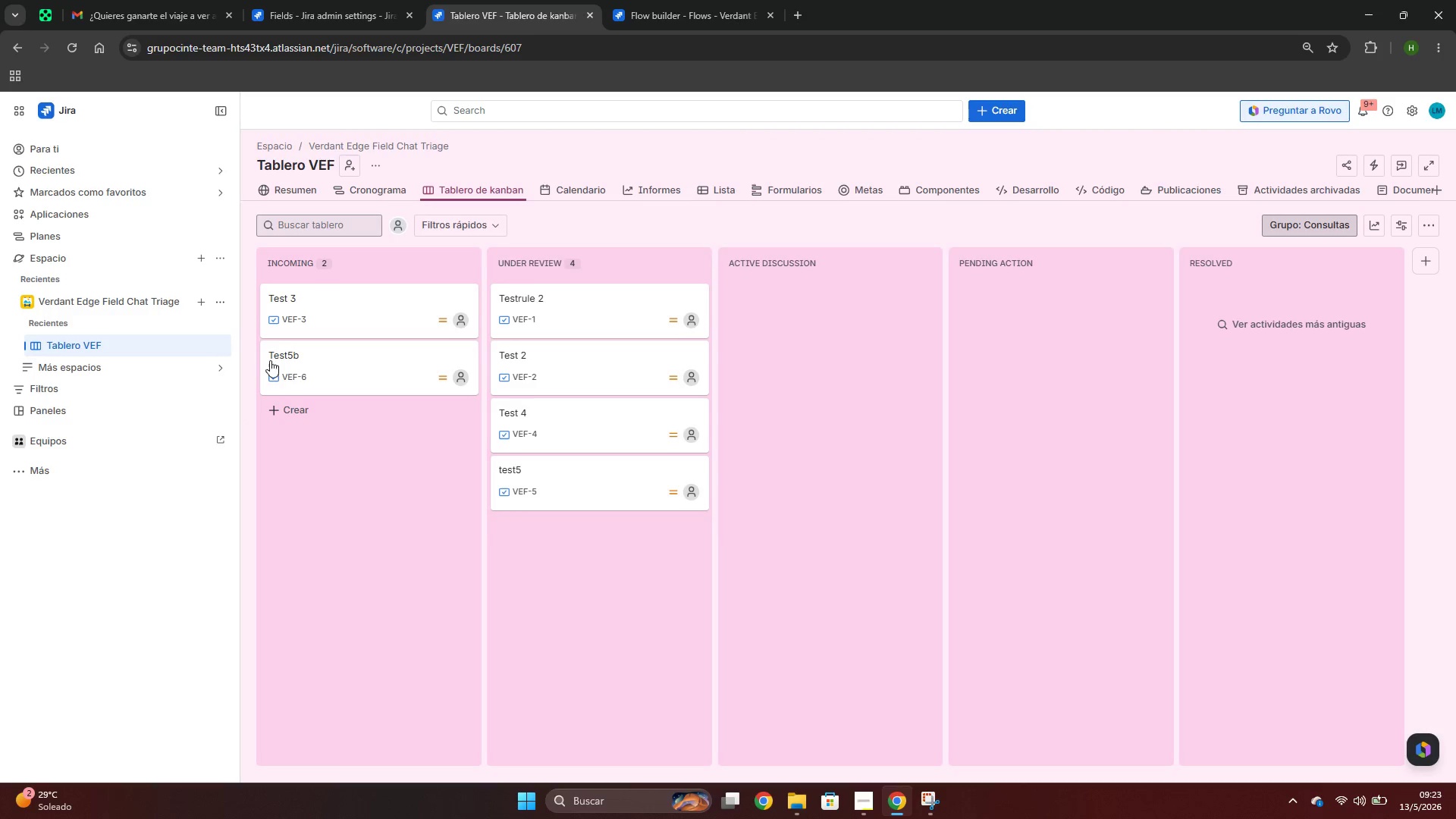 
left_click([284, 370])
 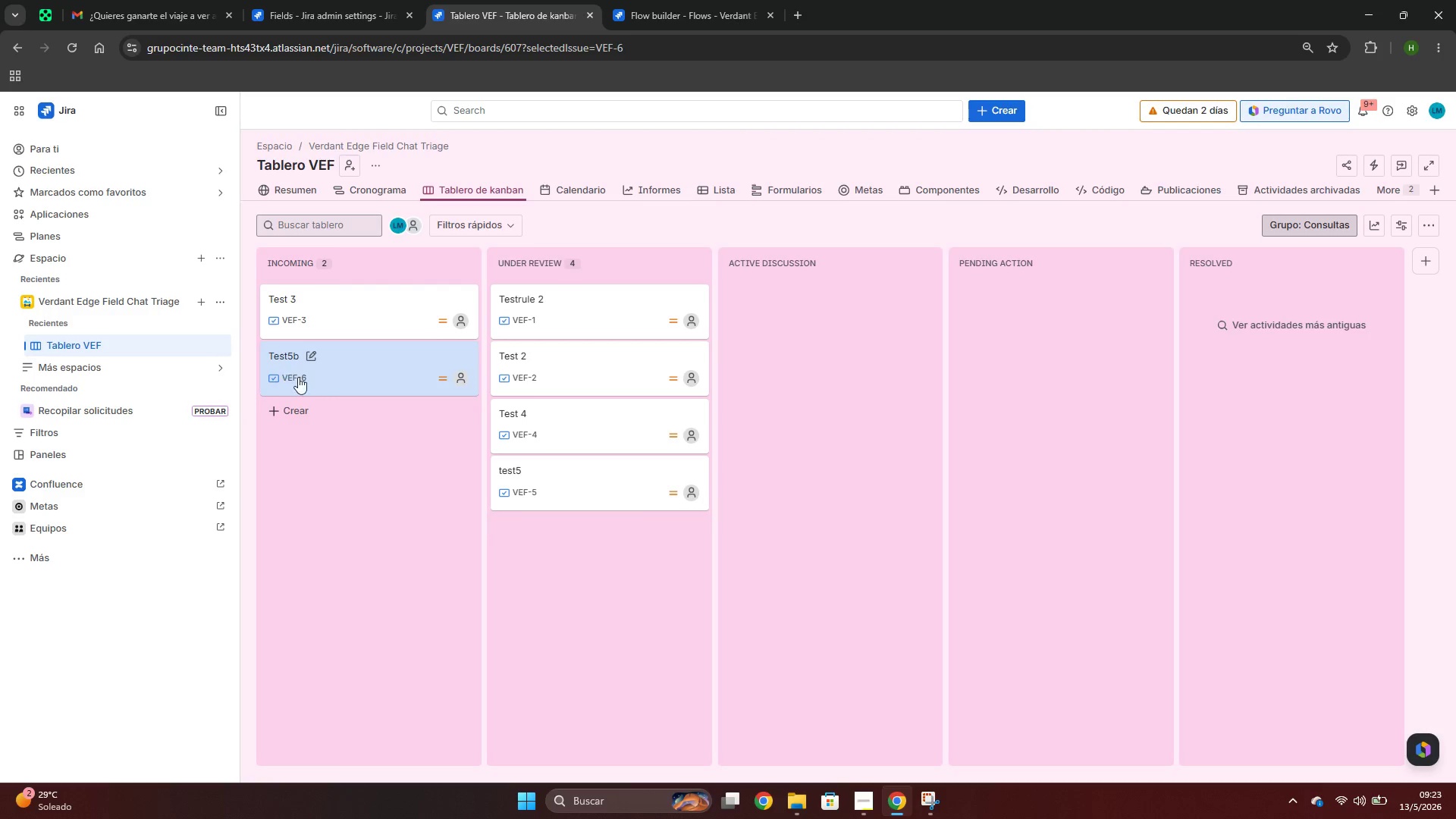 
left_click([283, 359])
 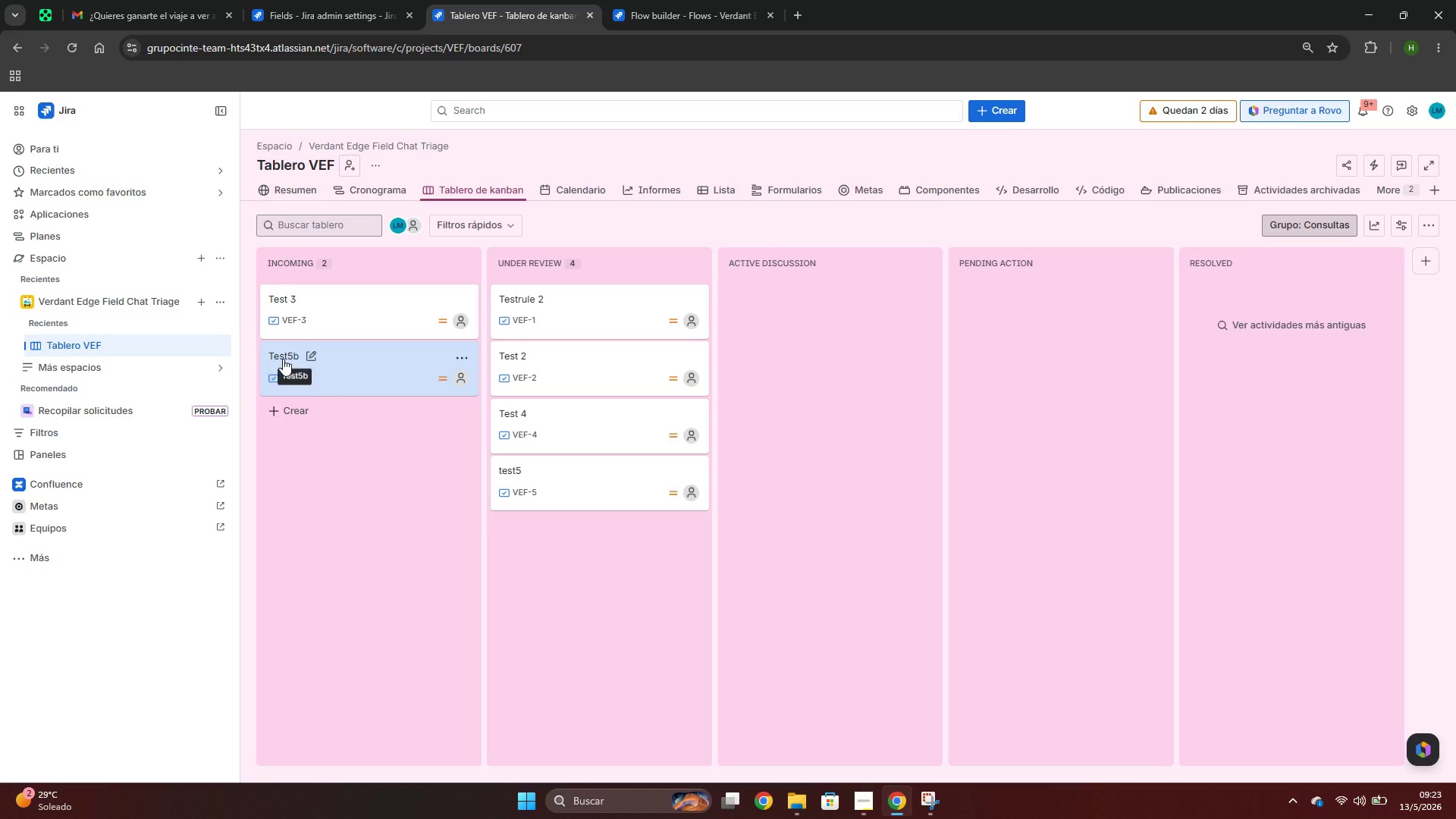 
left_click([283, 359])
 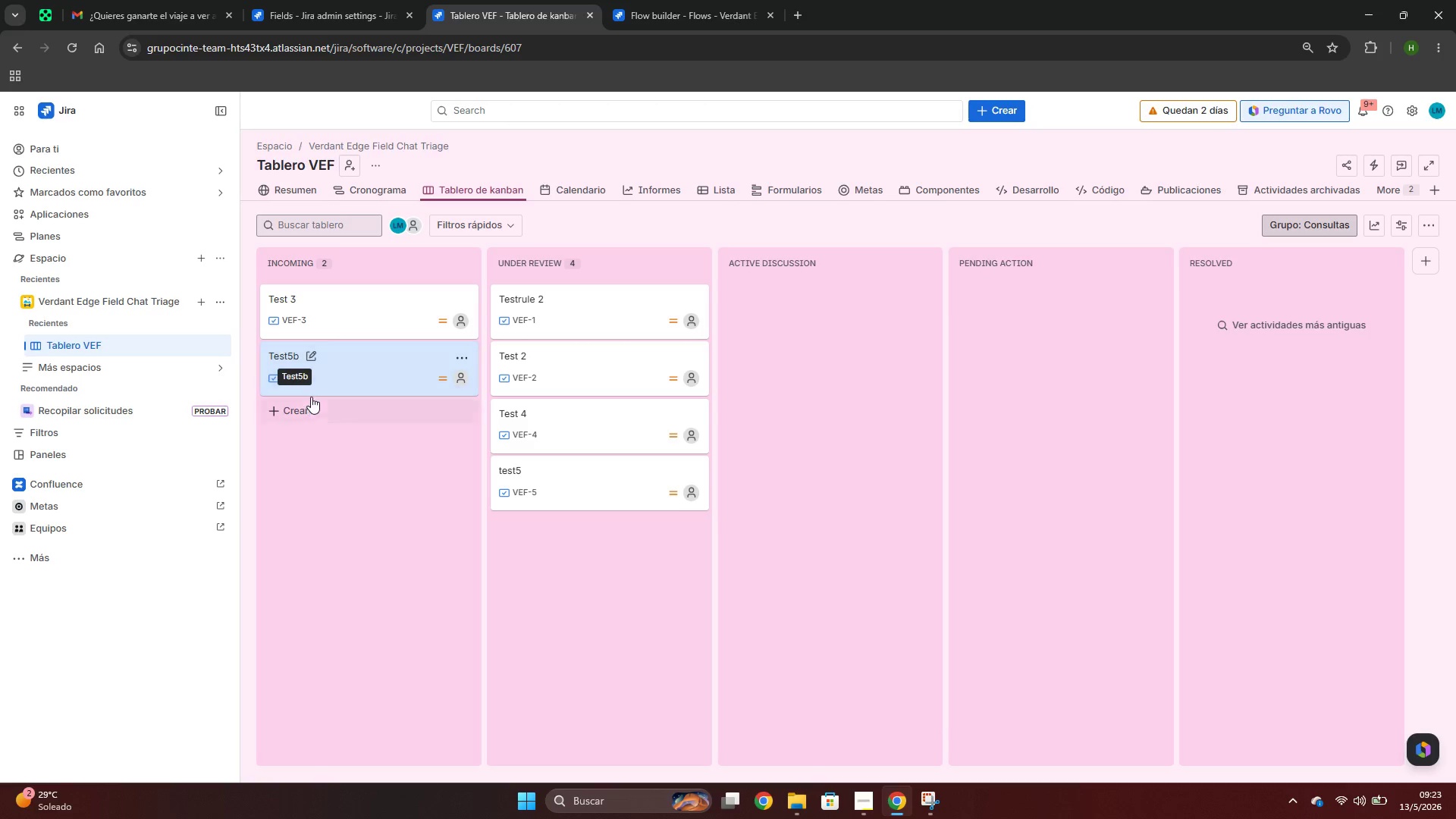 
left_click([328, 368])
 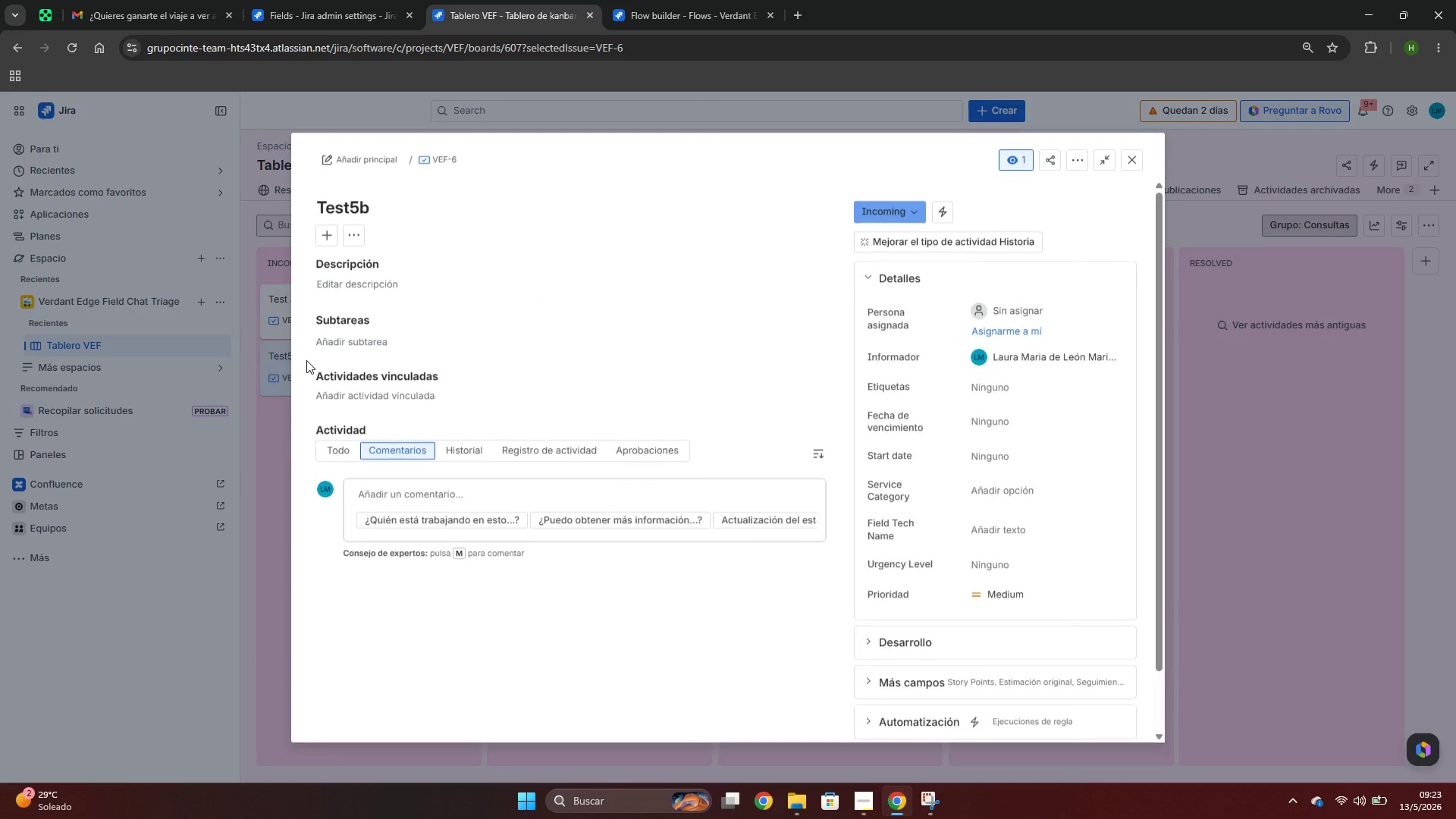 
scroll: coordinate [603, 591], scroll_direction: down, amount: 7.0
 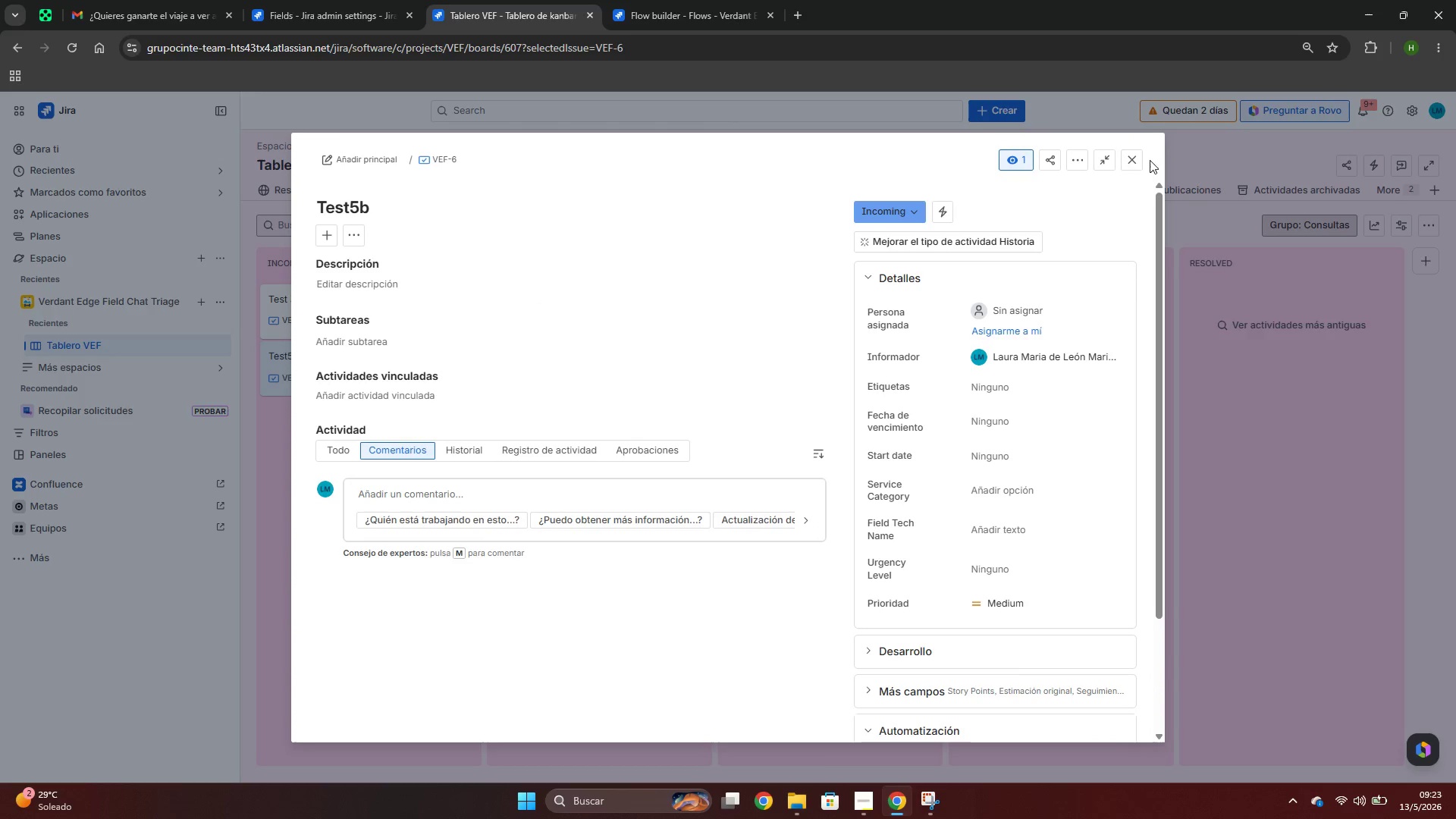 
left_click([1133, 157])
 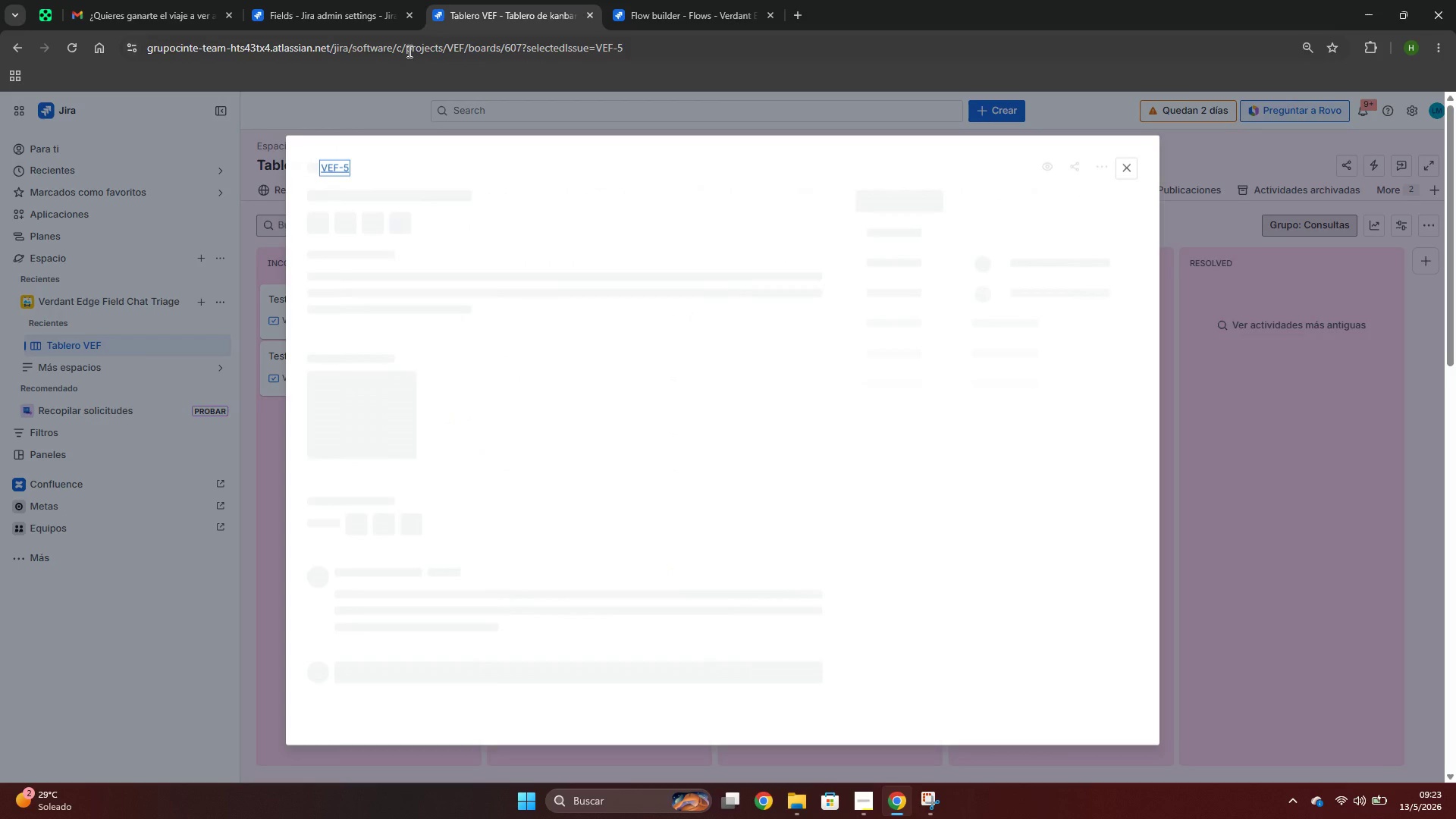 
left_click([654, 0])
 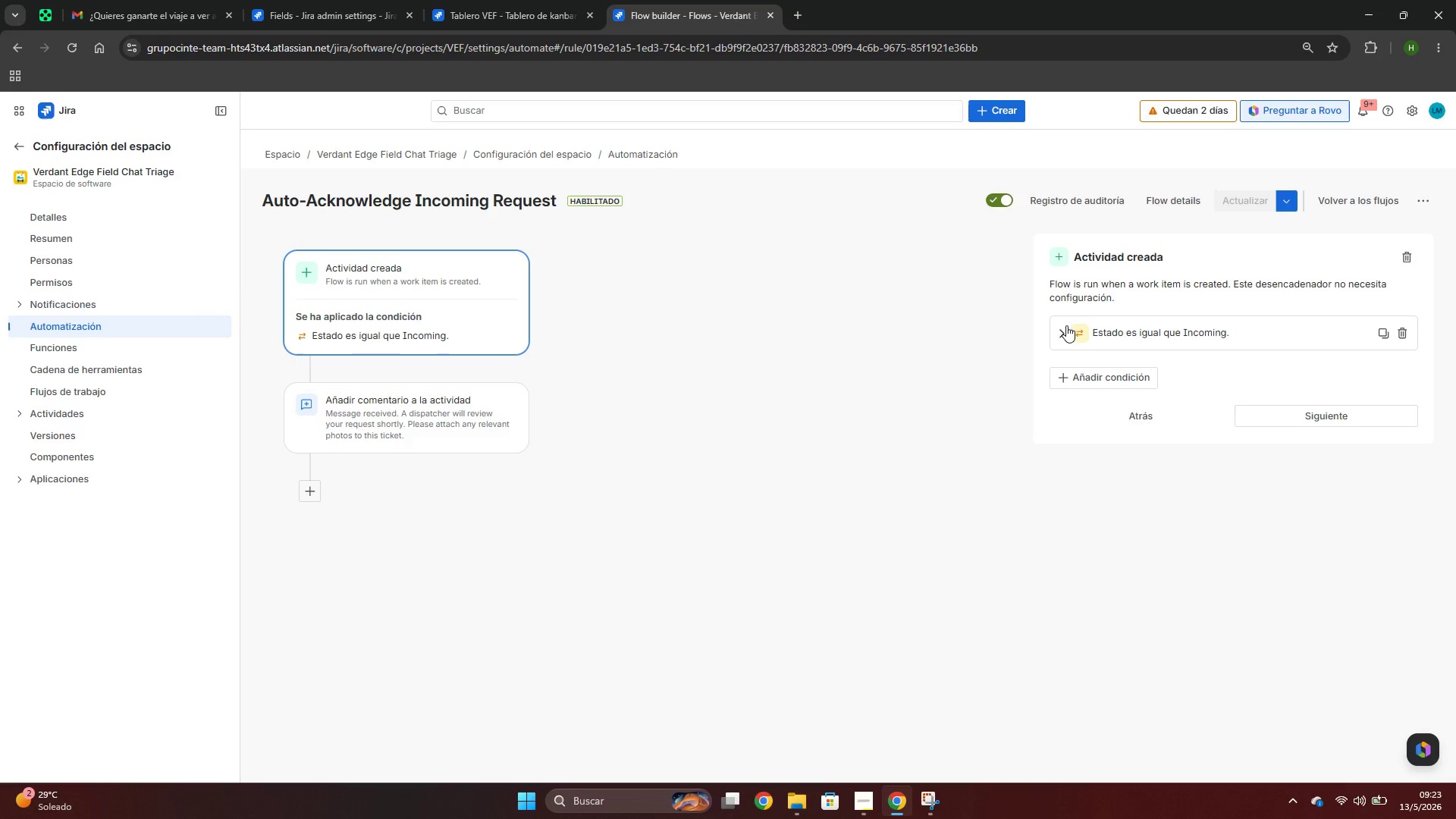 
left_click([1060, 319])
 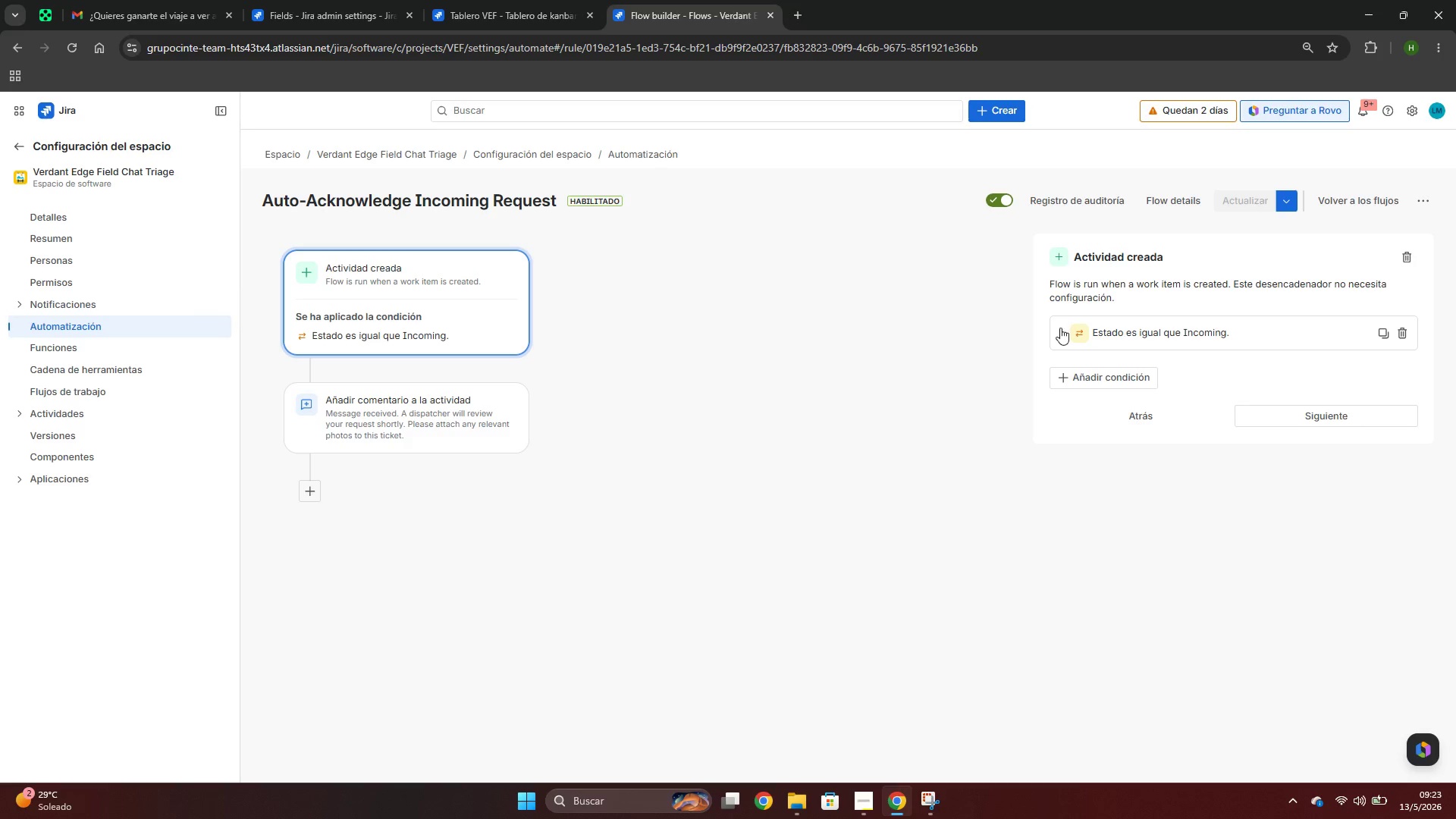 
left_click([1060, 328])
 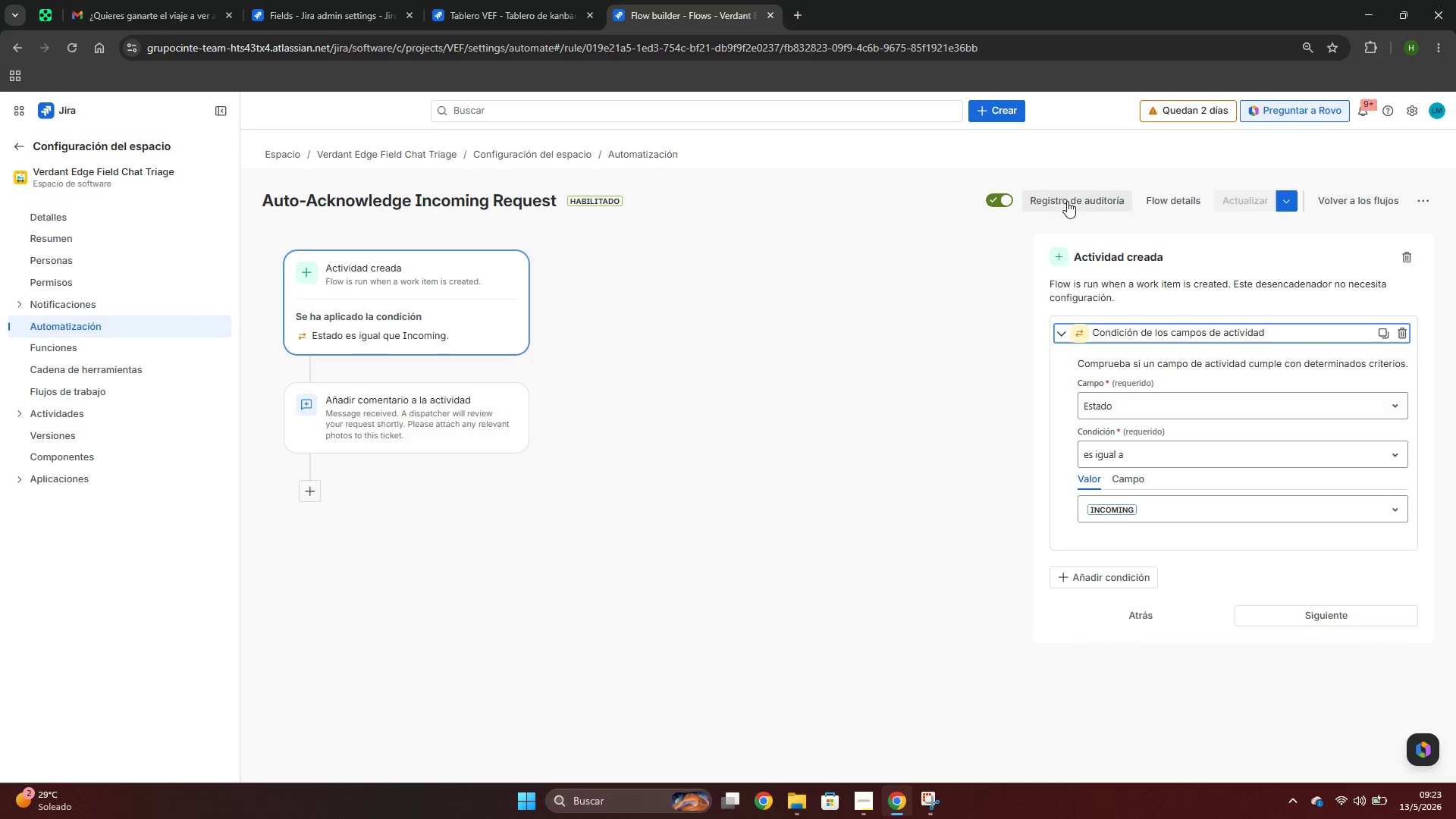 
left_click([1082, 263])
 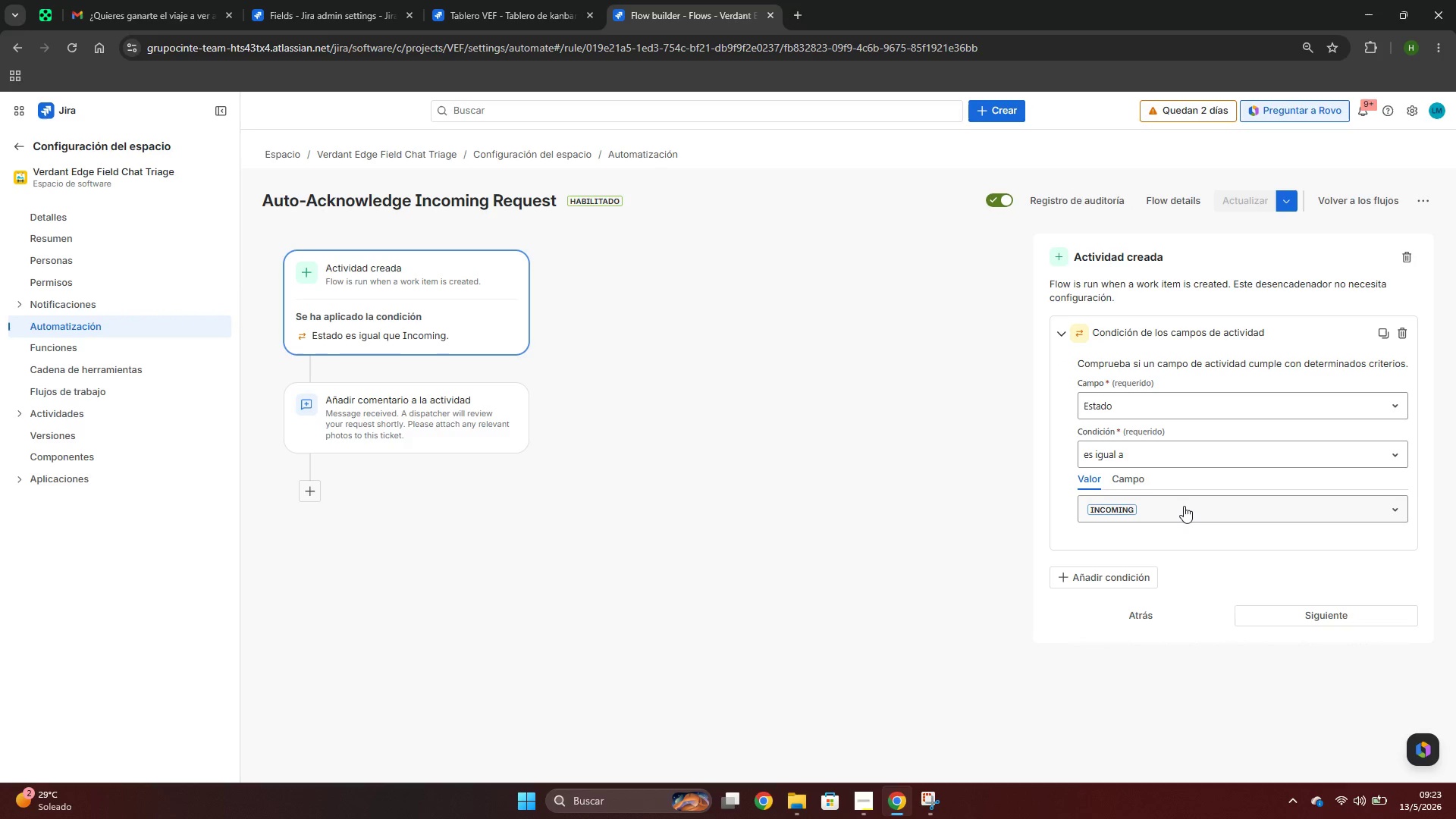 
wait(6.34)
 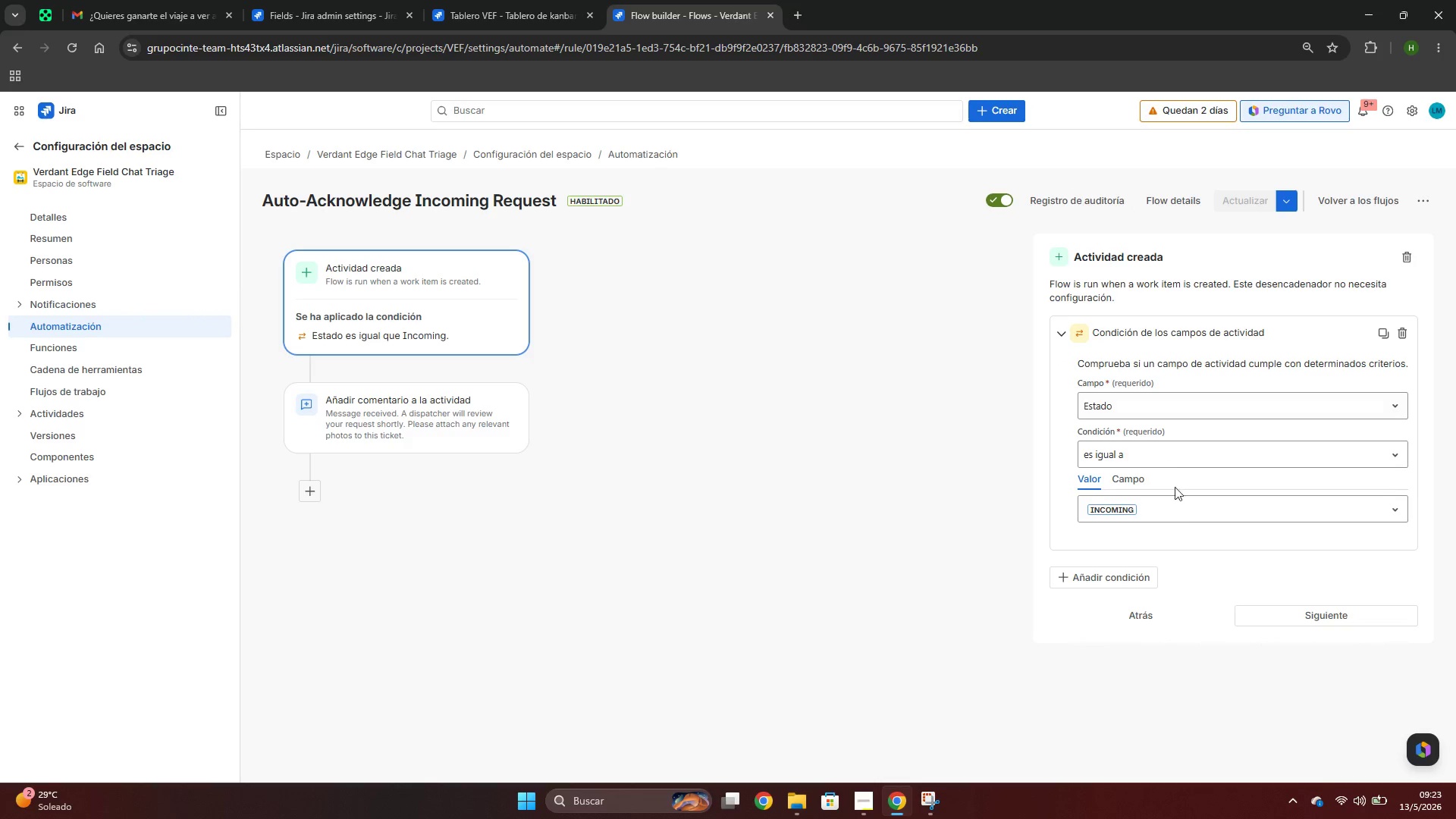 
left_click([472, 1])
 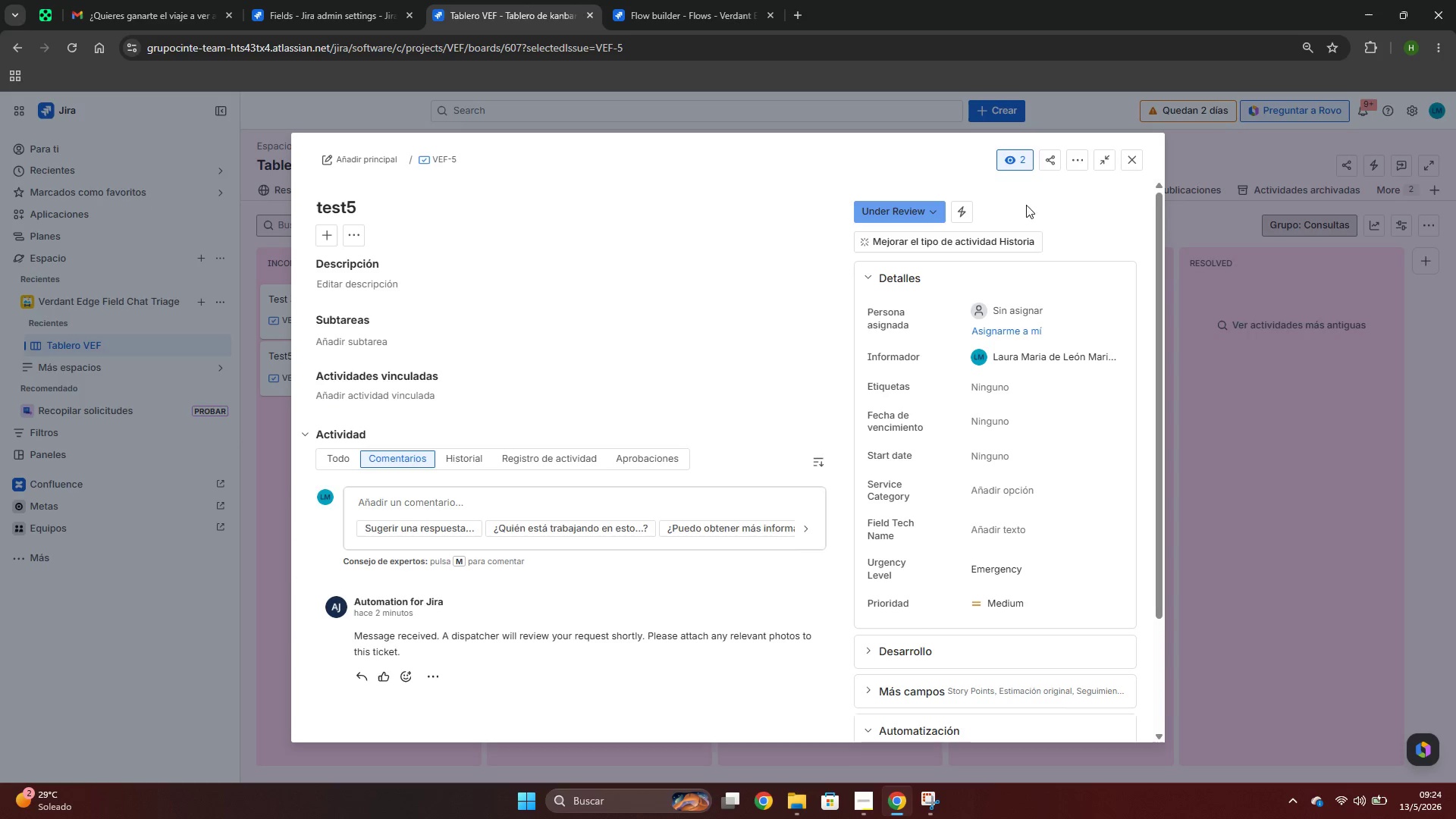 
left_click([1123, 162])
 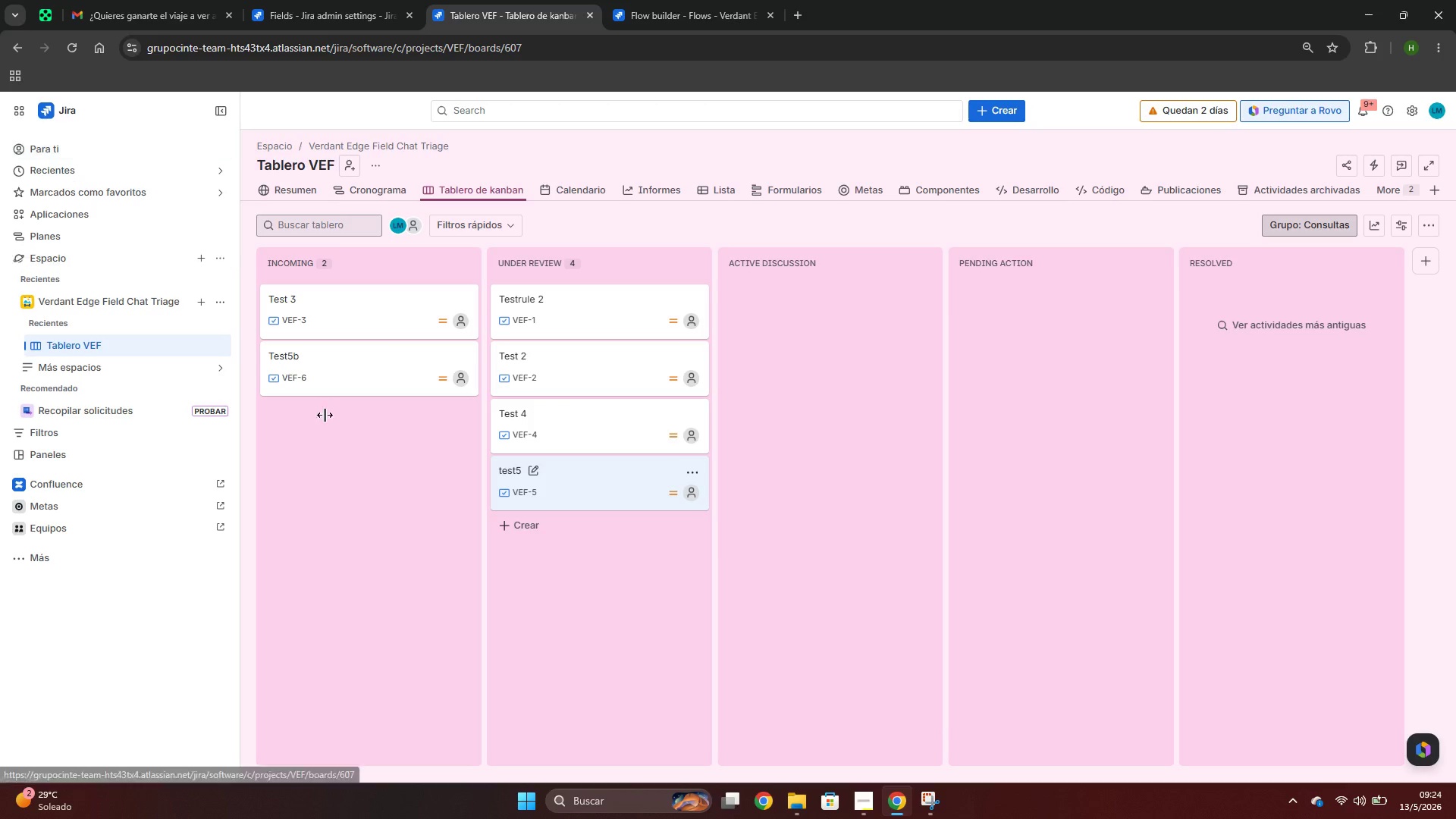 
left_click([336, 377])
 